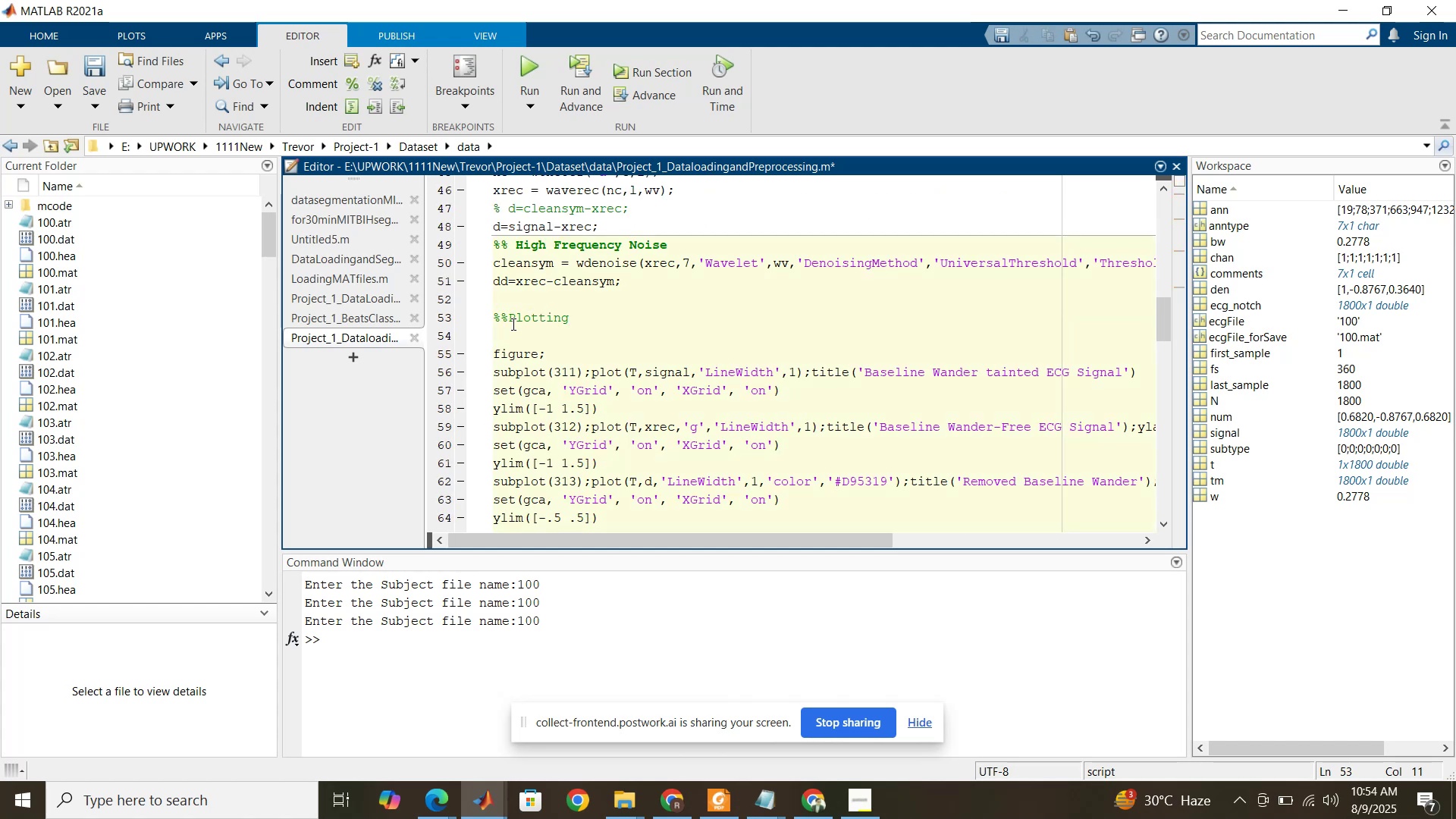 
left_click([512, 320])
 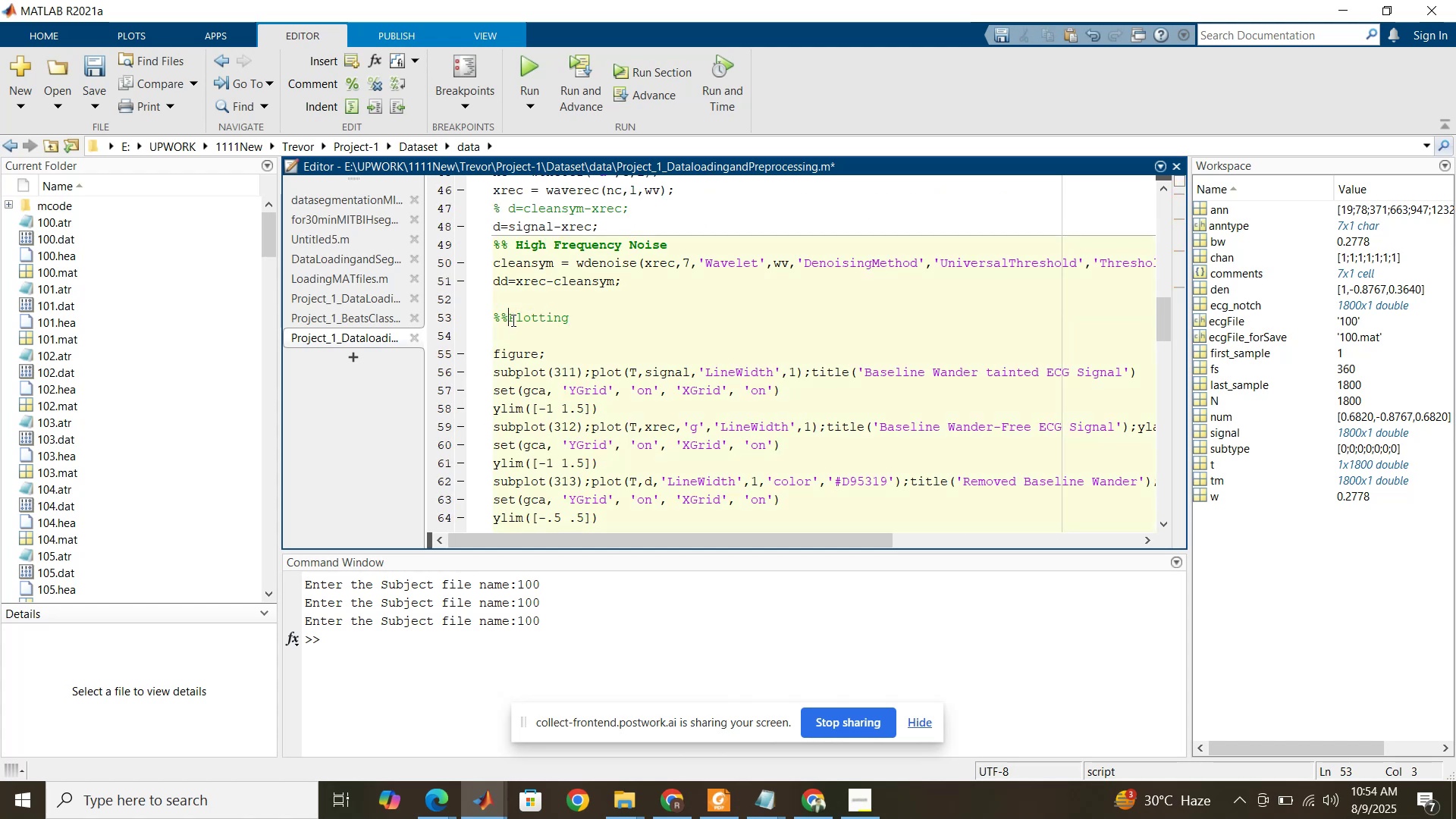 
key(Space)
 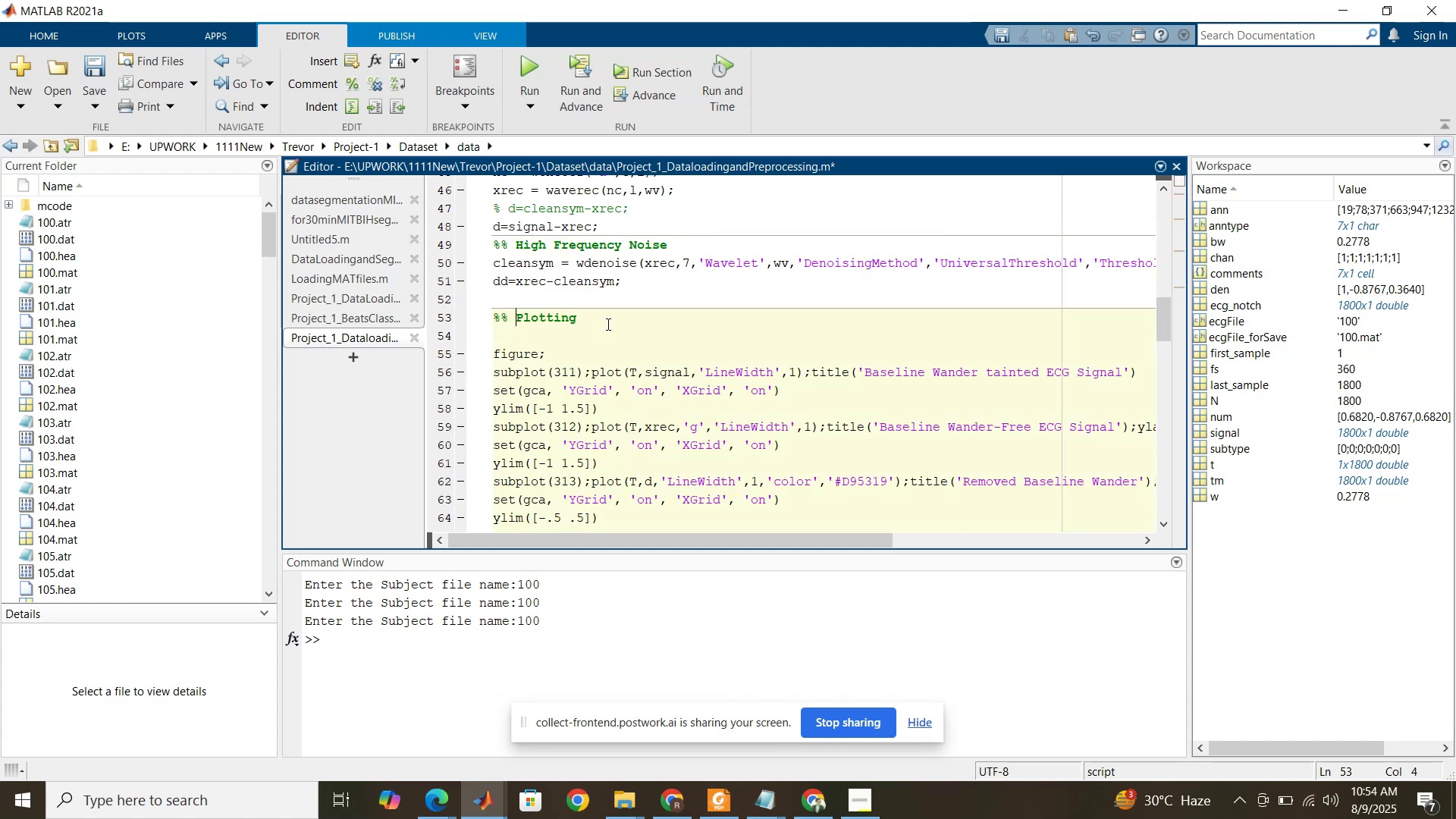 
left_click([607, 324])
 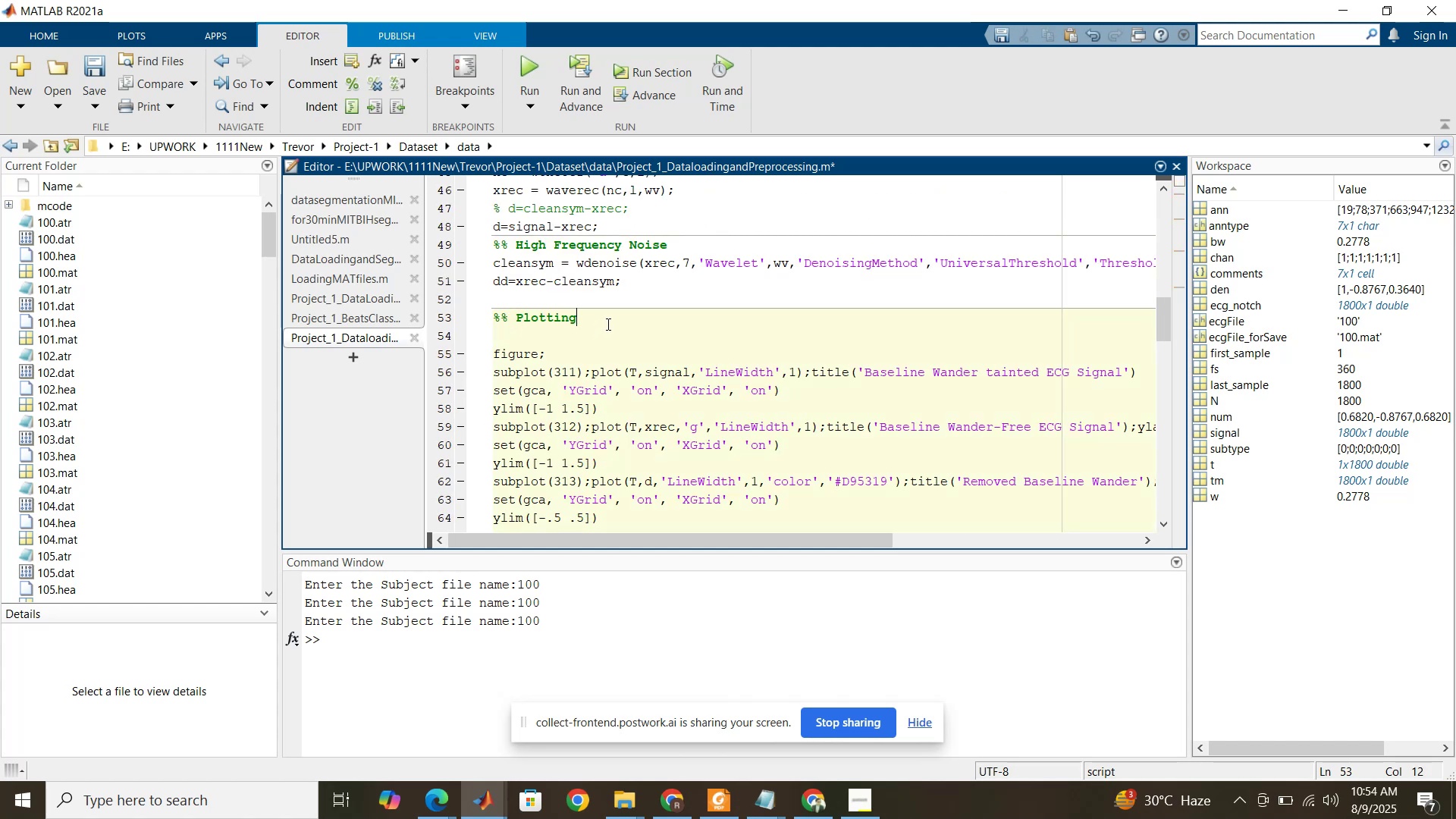 
type( BW removal )
 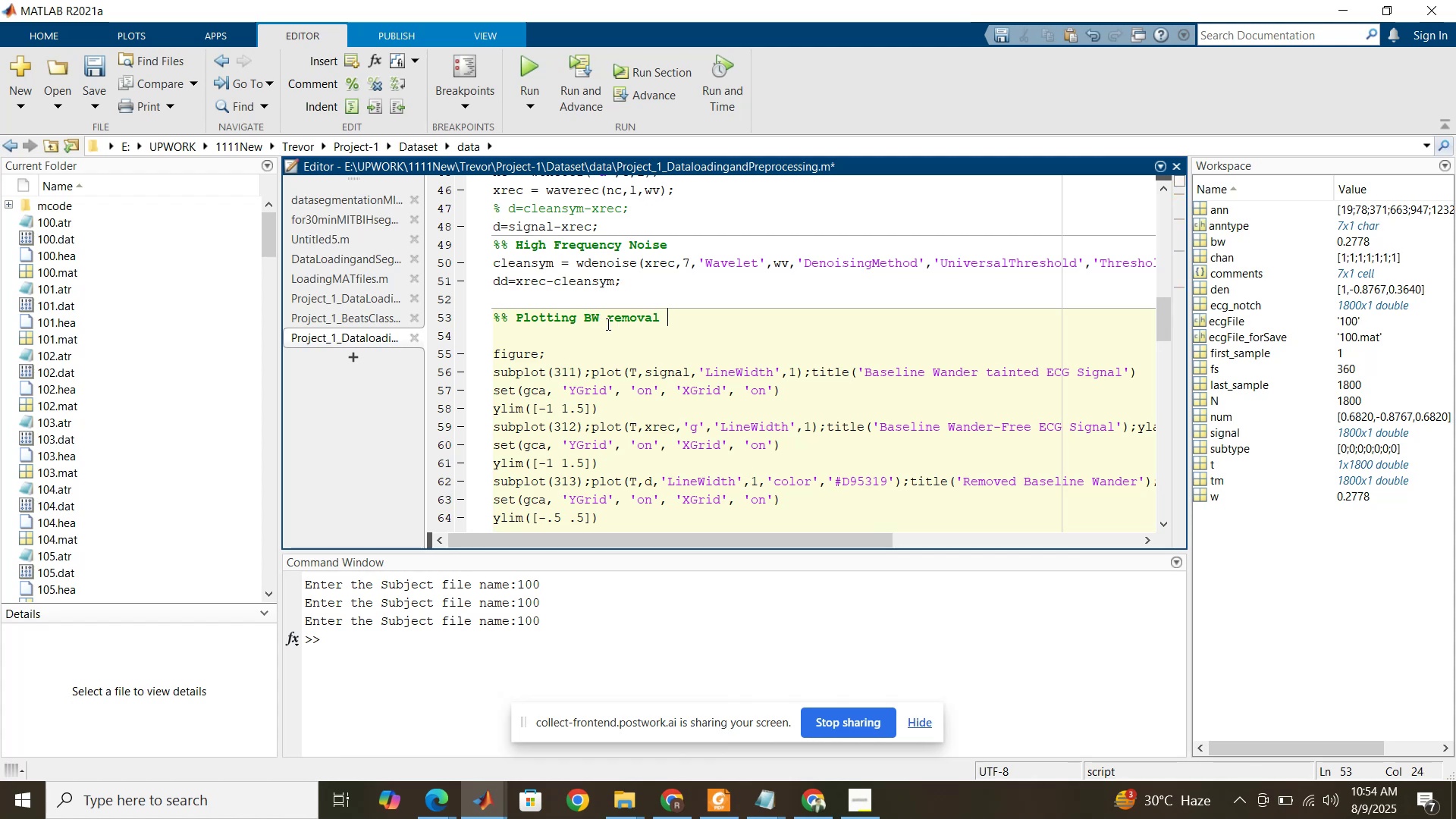 
left_click([607, 324])
 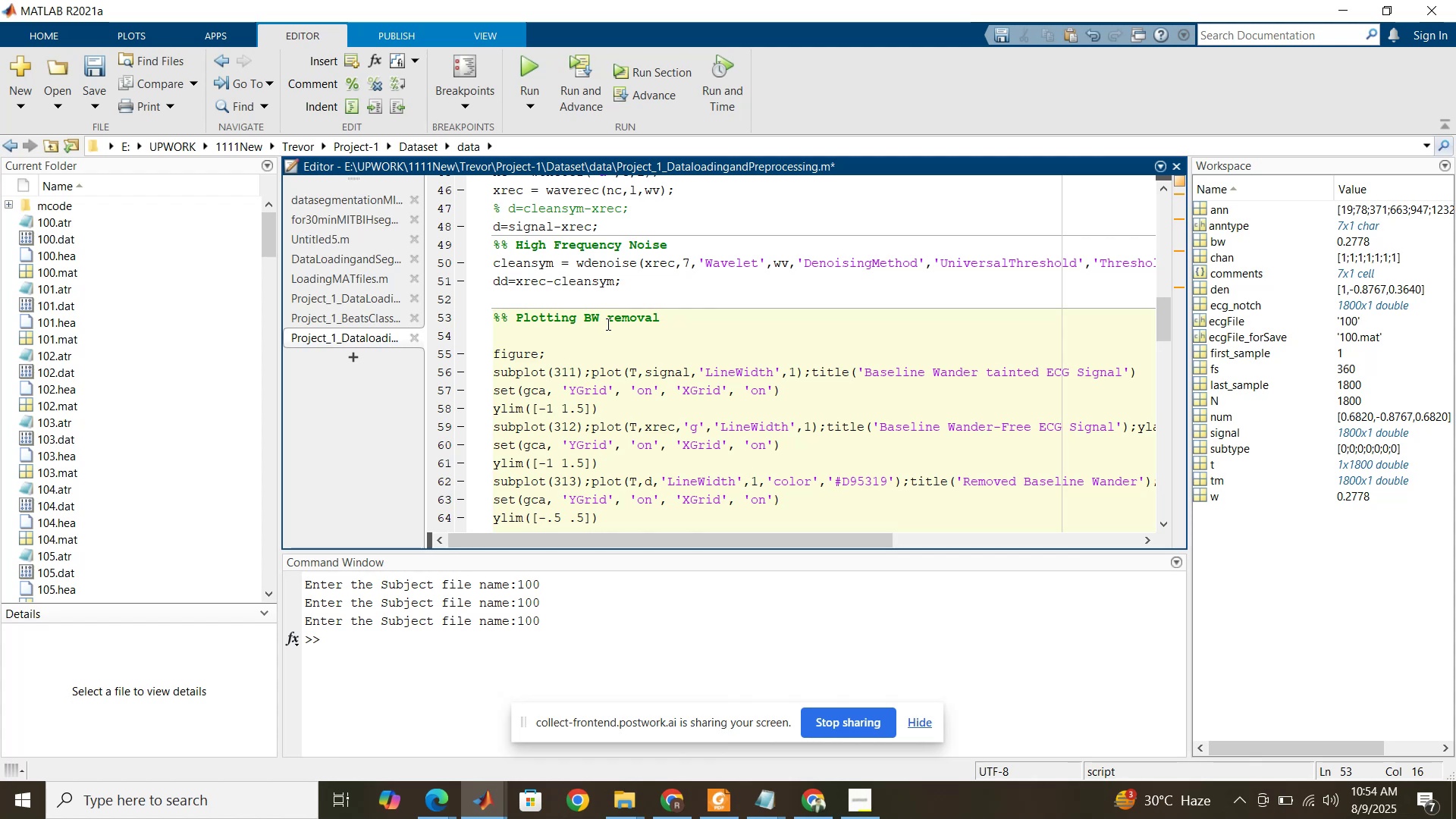 
type(and HF)
key(Backspace)
type(igh Frequency )
 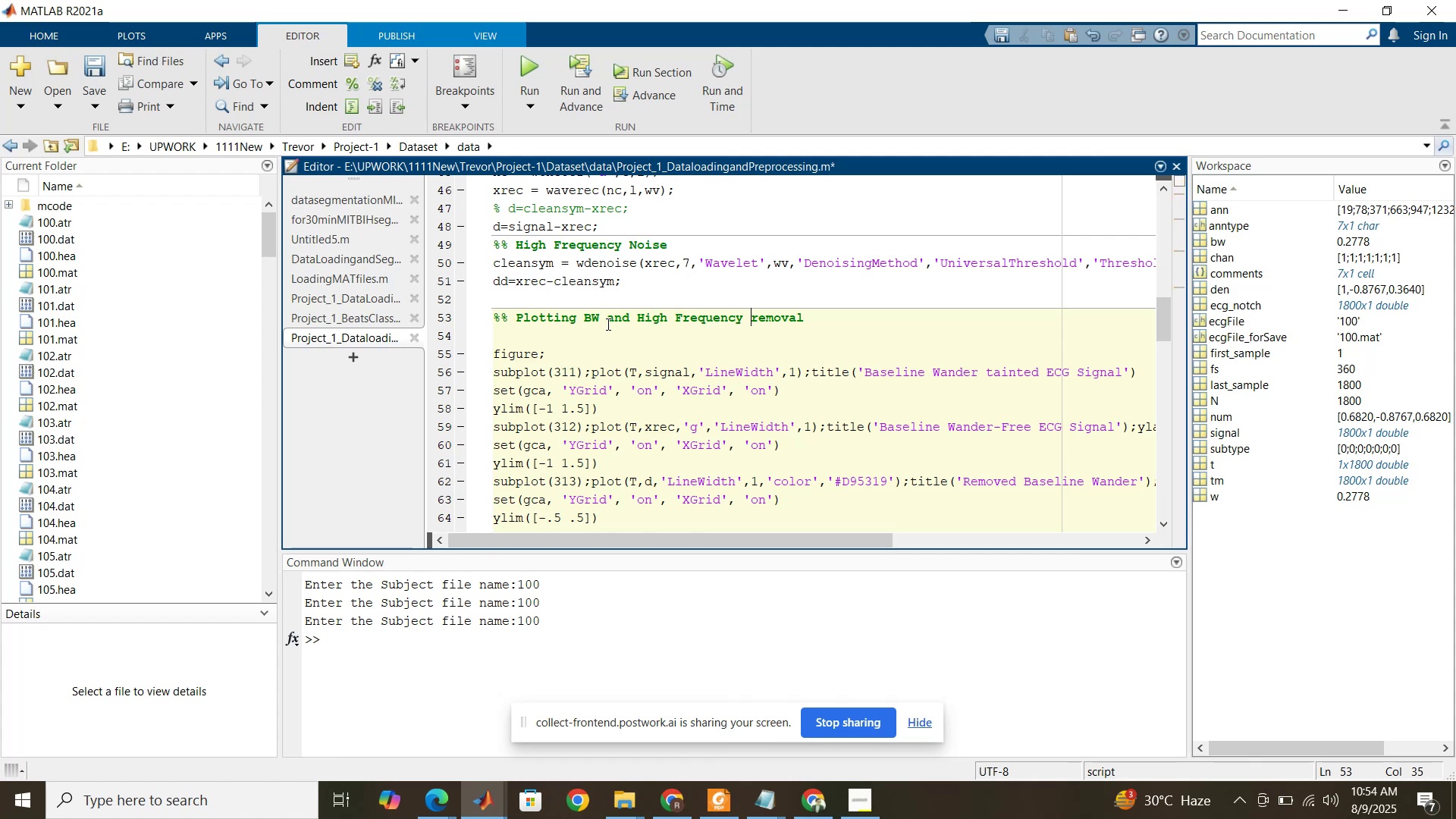 
left_click([833, 317])
 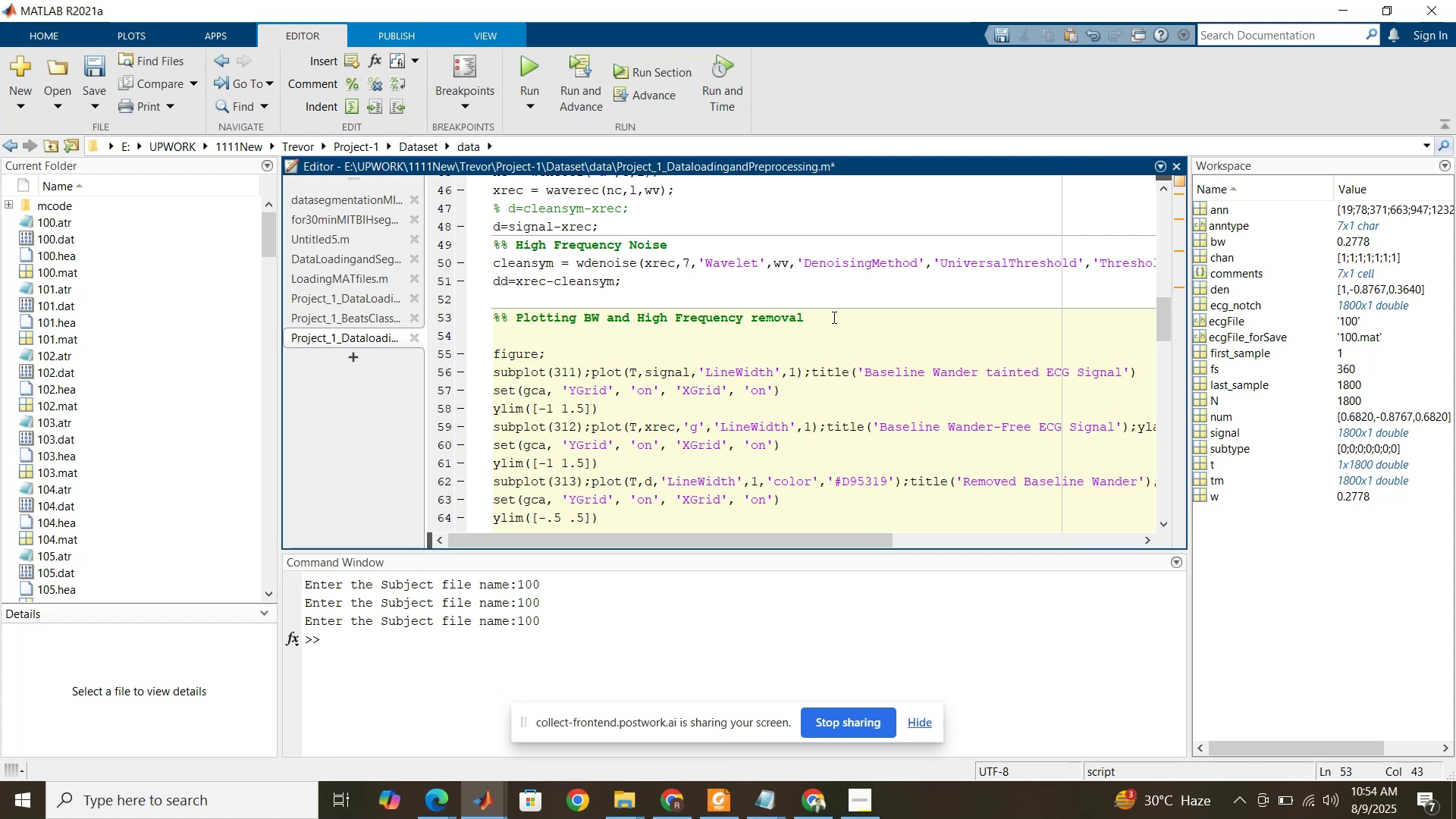 
type(reconstred )
key(Backspace)
key(Backspace)
key(Backspace)
type(ucted signal)
 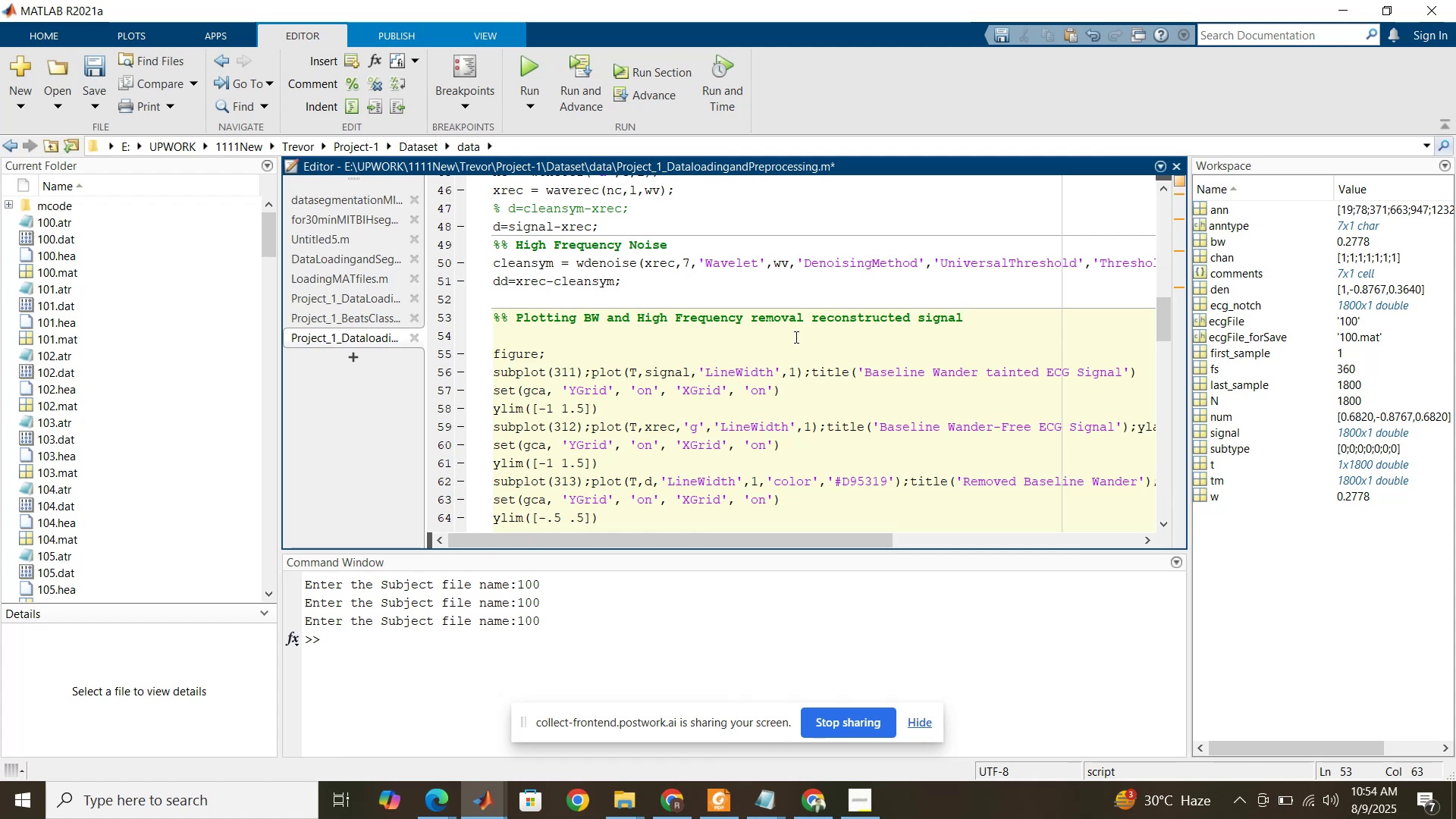 
left_click([750, 345])
 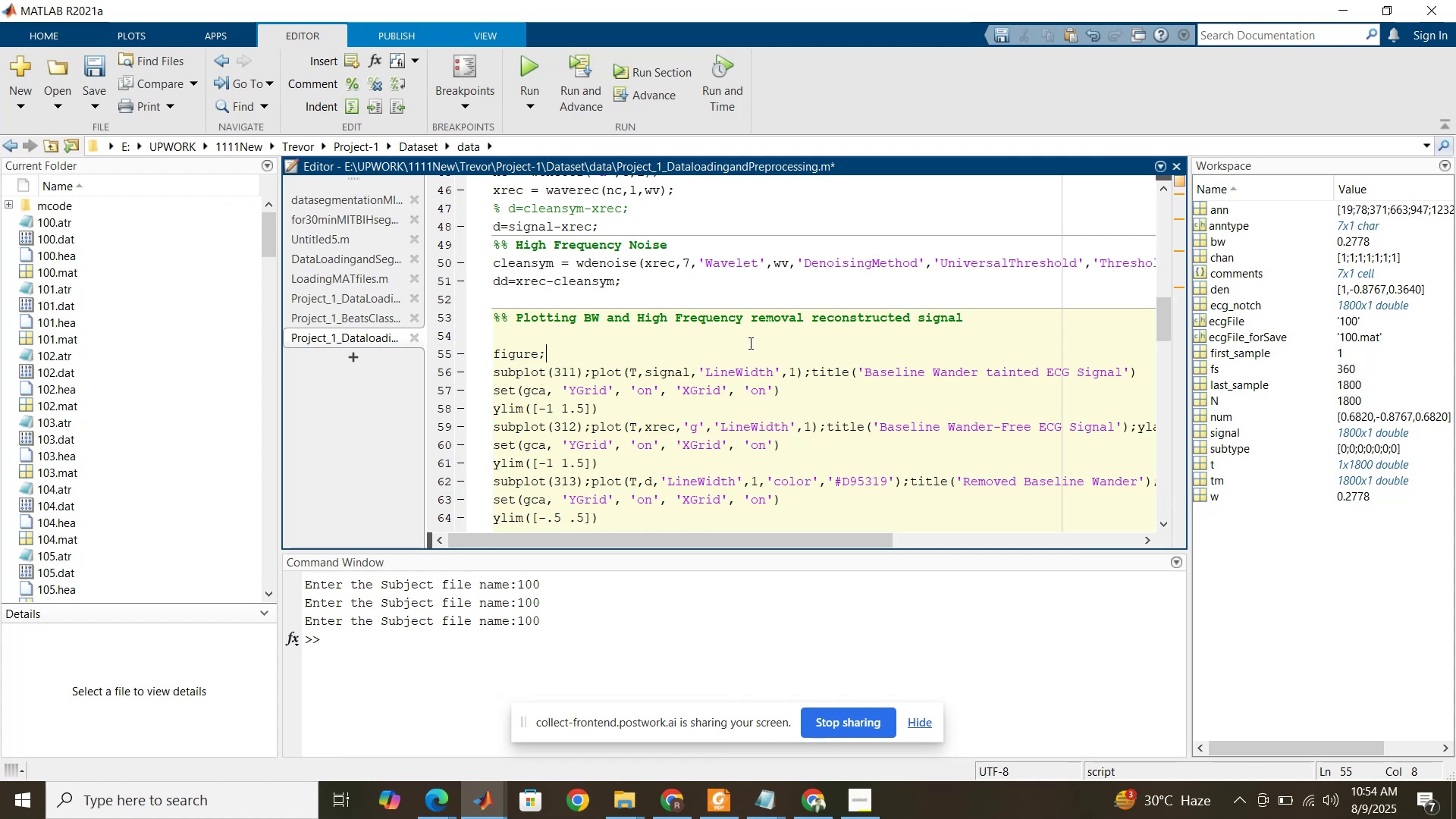 
left_click([744, 331])
 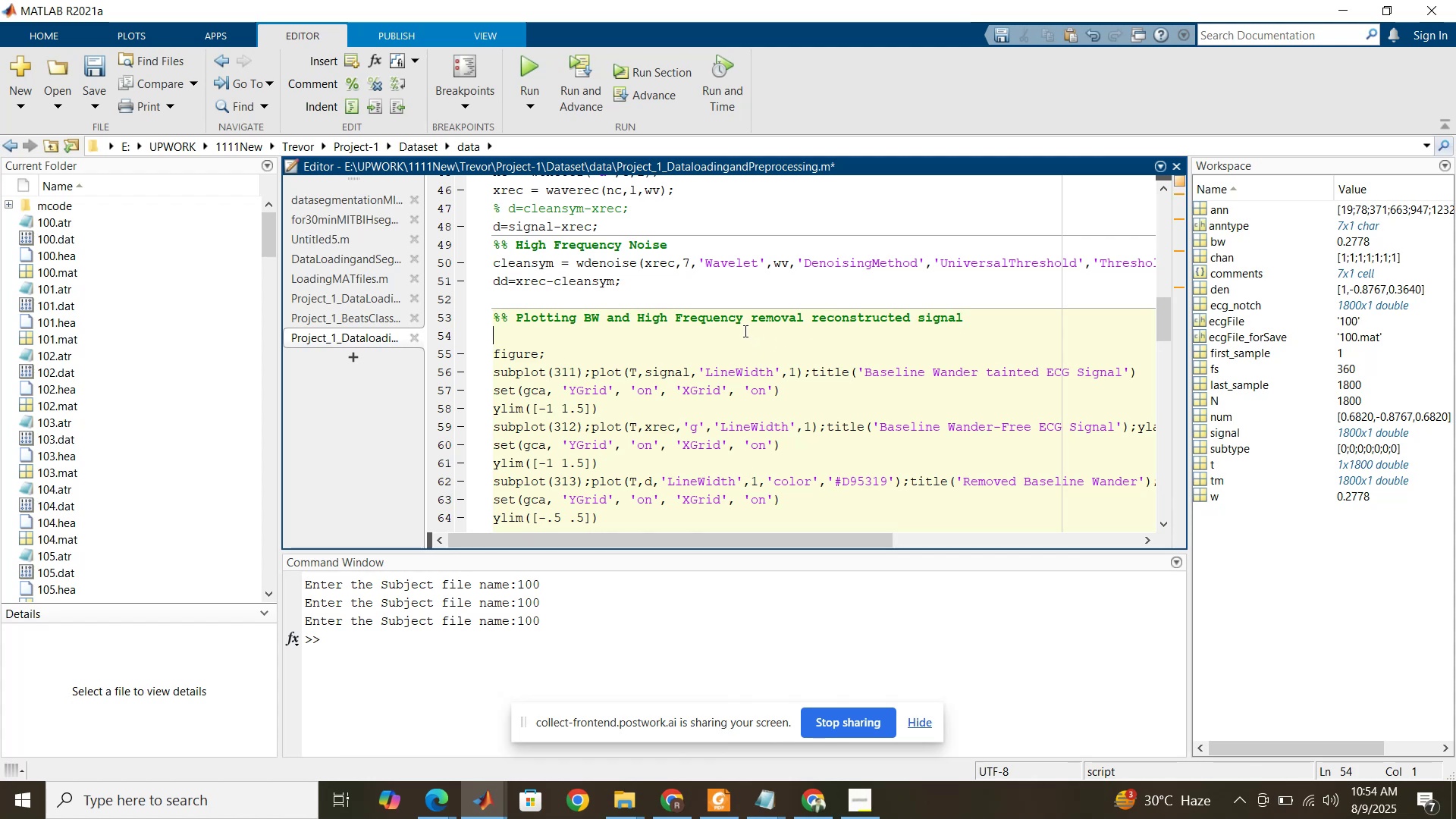 
key(Delete)
 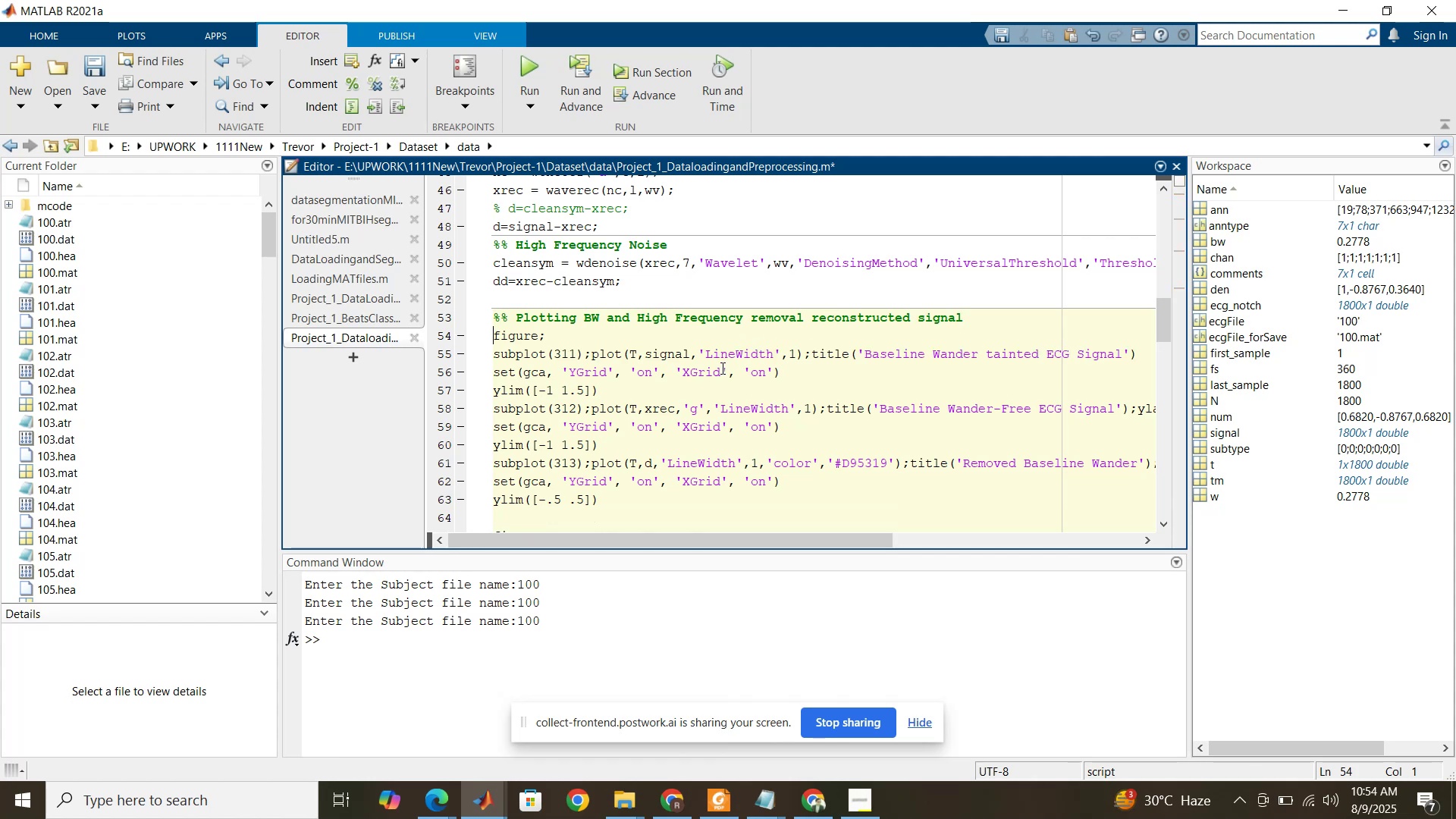 
scroll: coordinate [609, 407], scroll_direction: down, amount: 6.0
 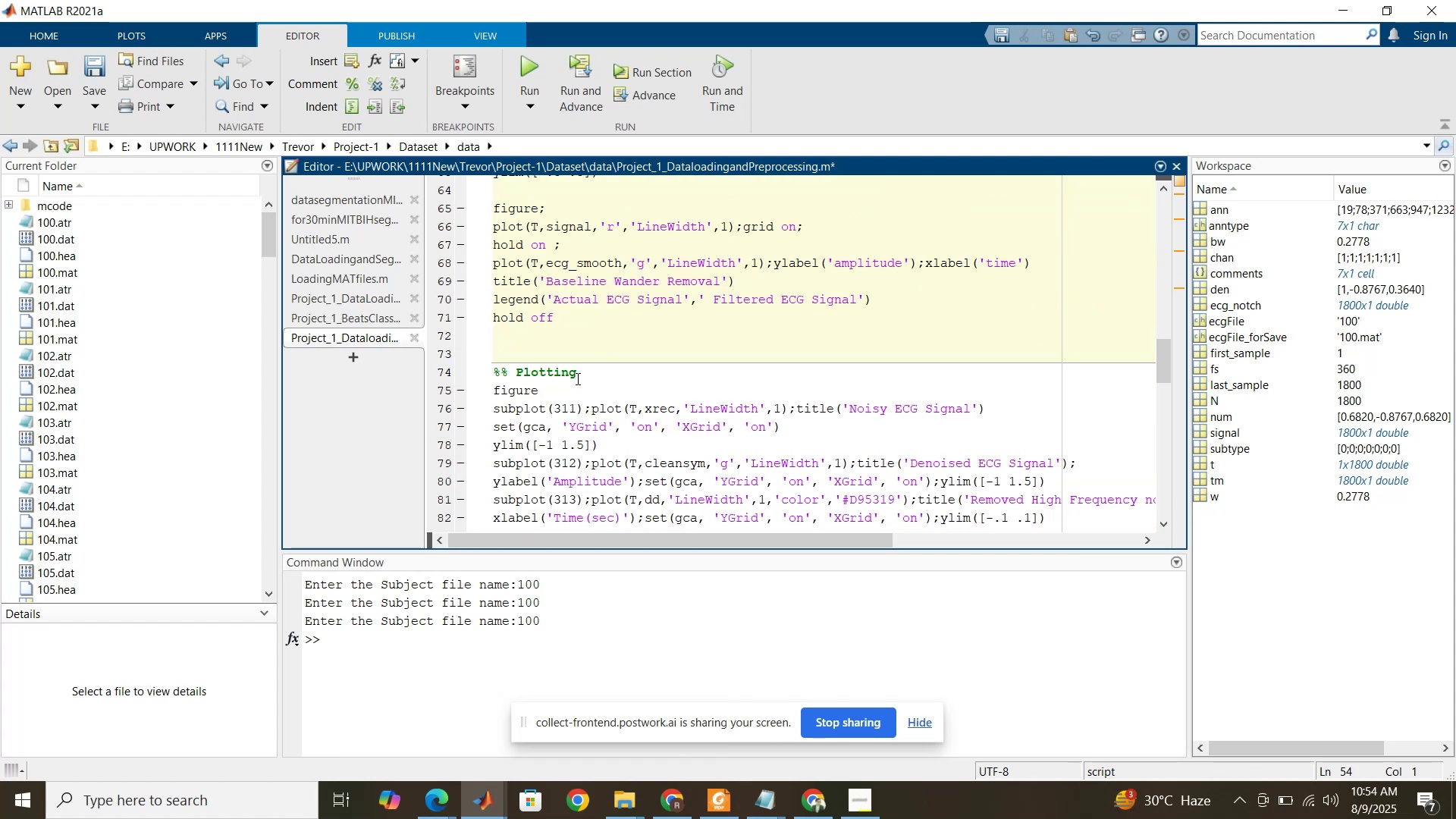 
left_click_drag(start_coordinate=[579, 377], to_coordinate=[522, 350])
 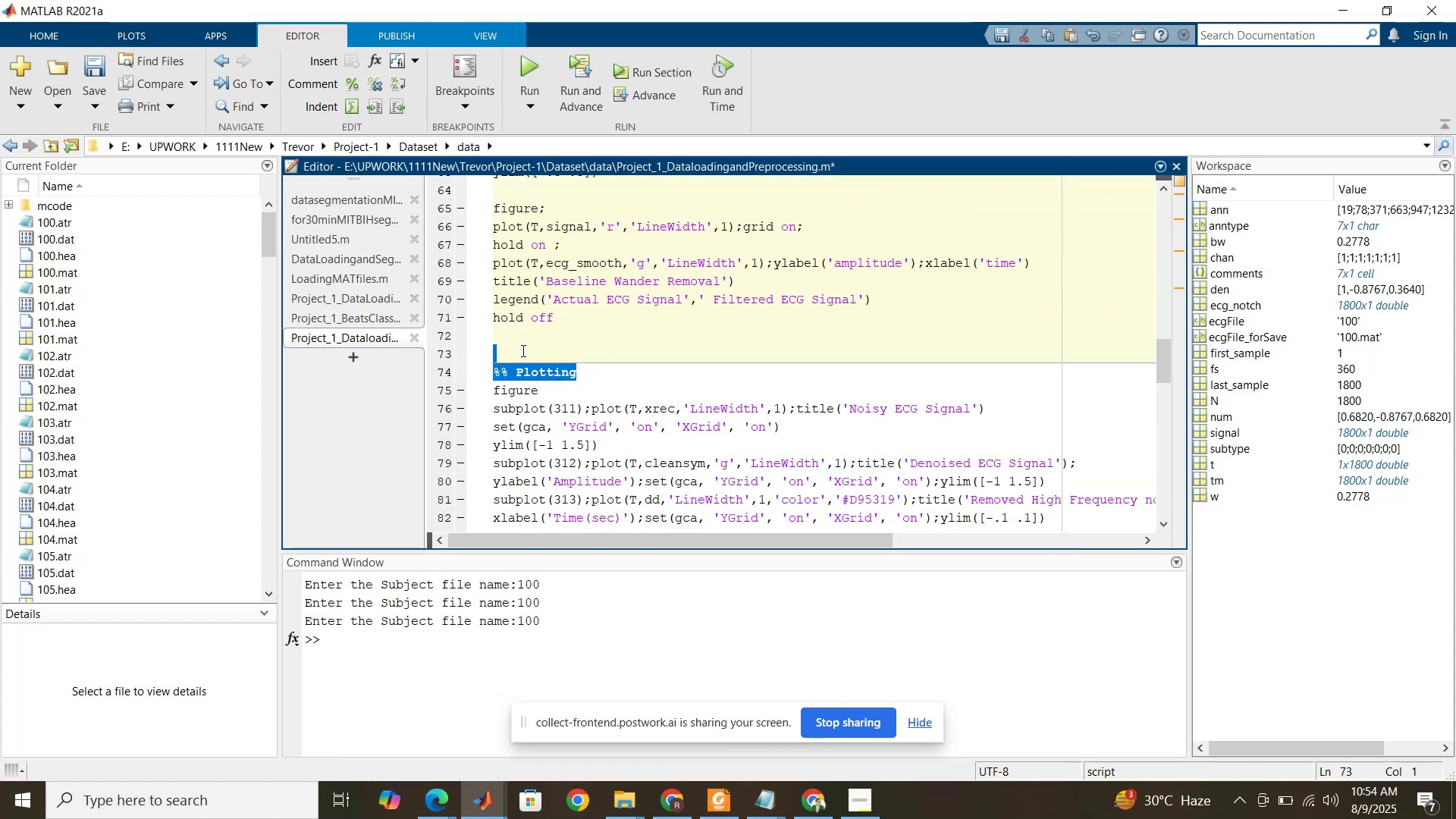 
key(Delete)
 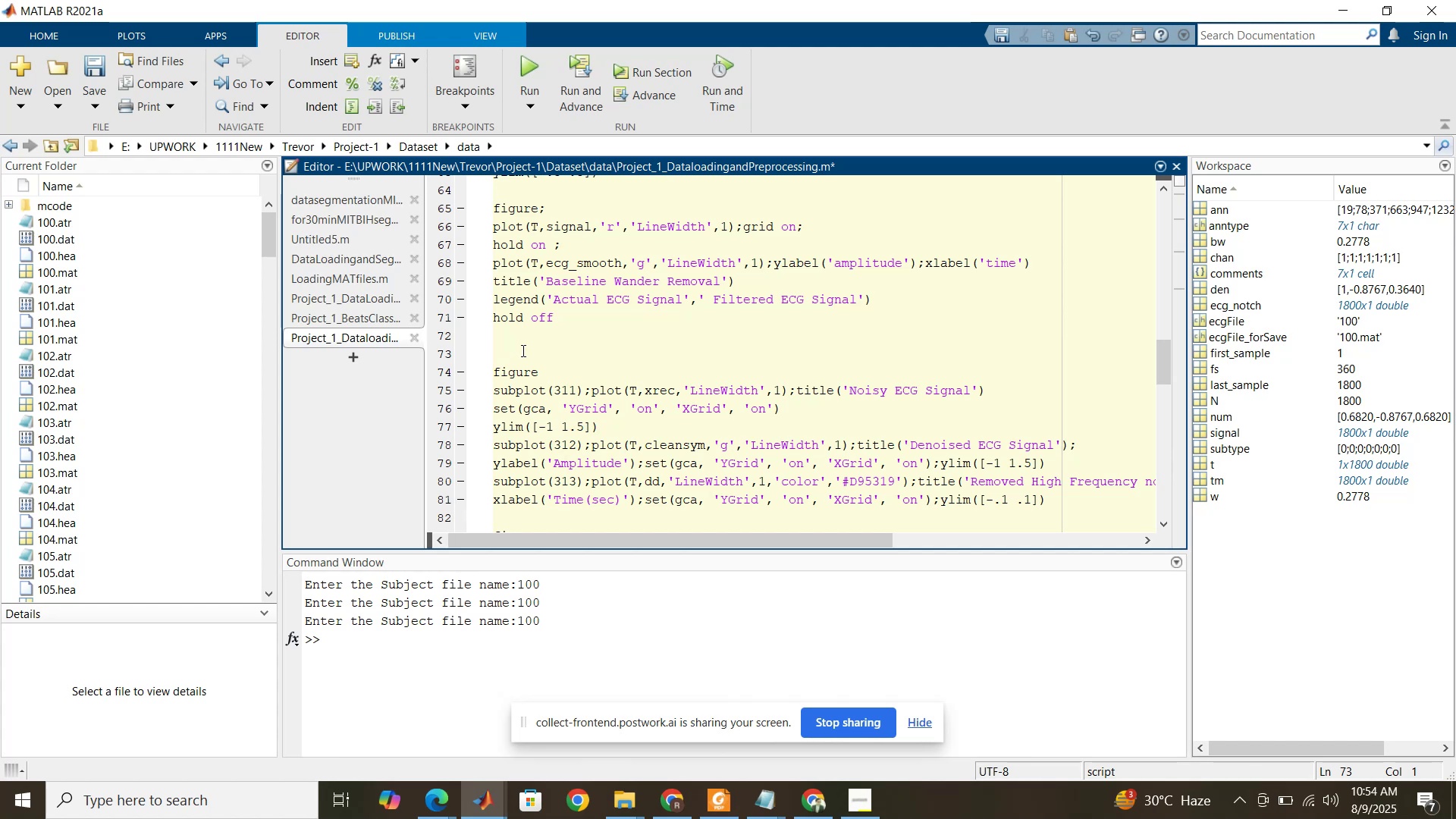 
key(Delete)
 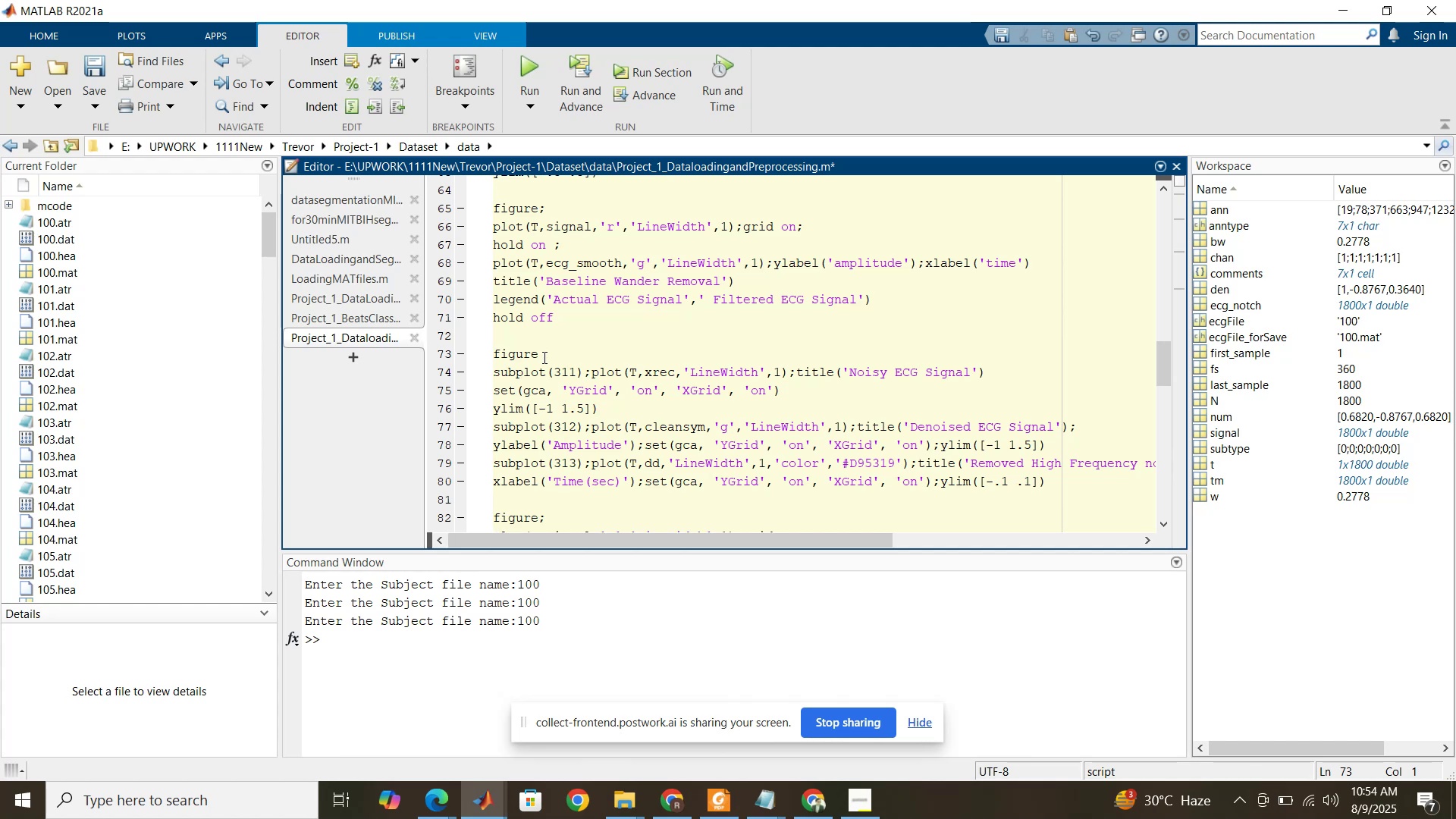 
scroll: coordinate [544, 357], scroll_direction: down, amount: 1.0
 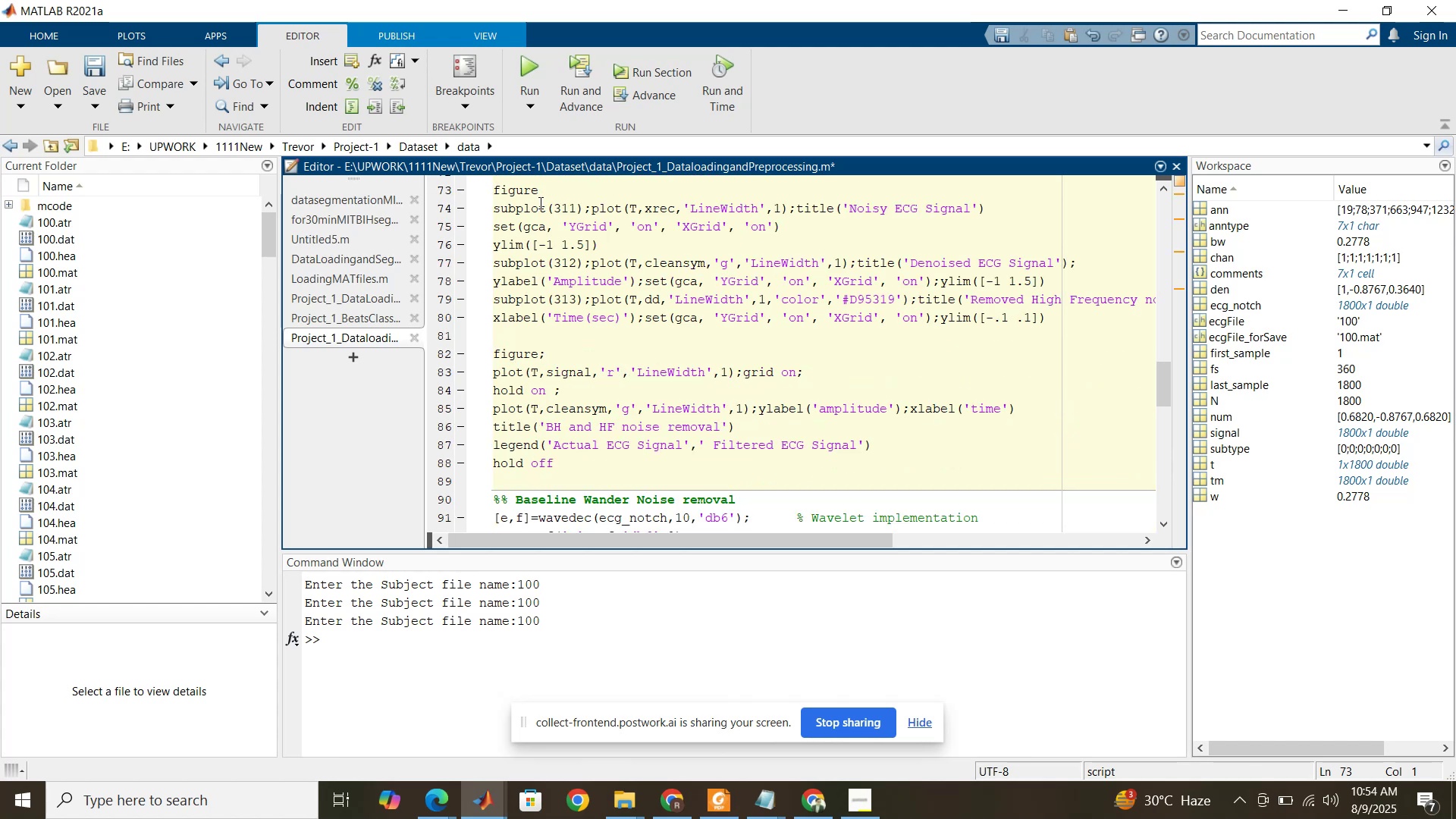 
left_click([544, 195])
 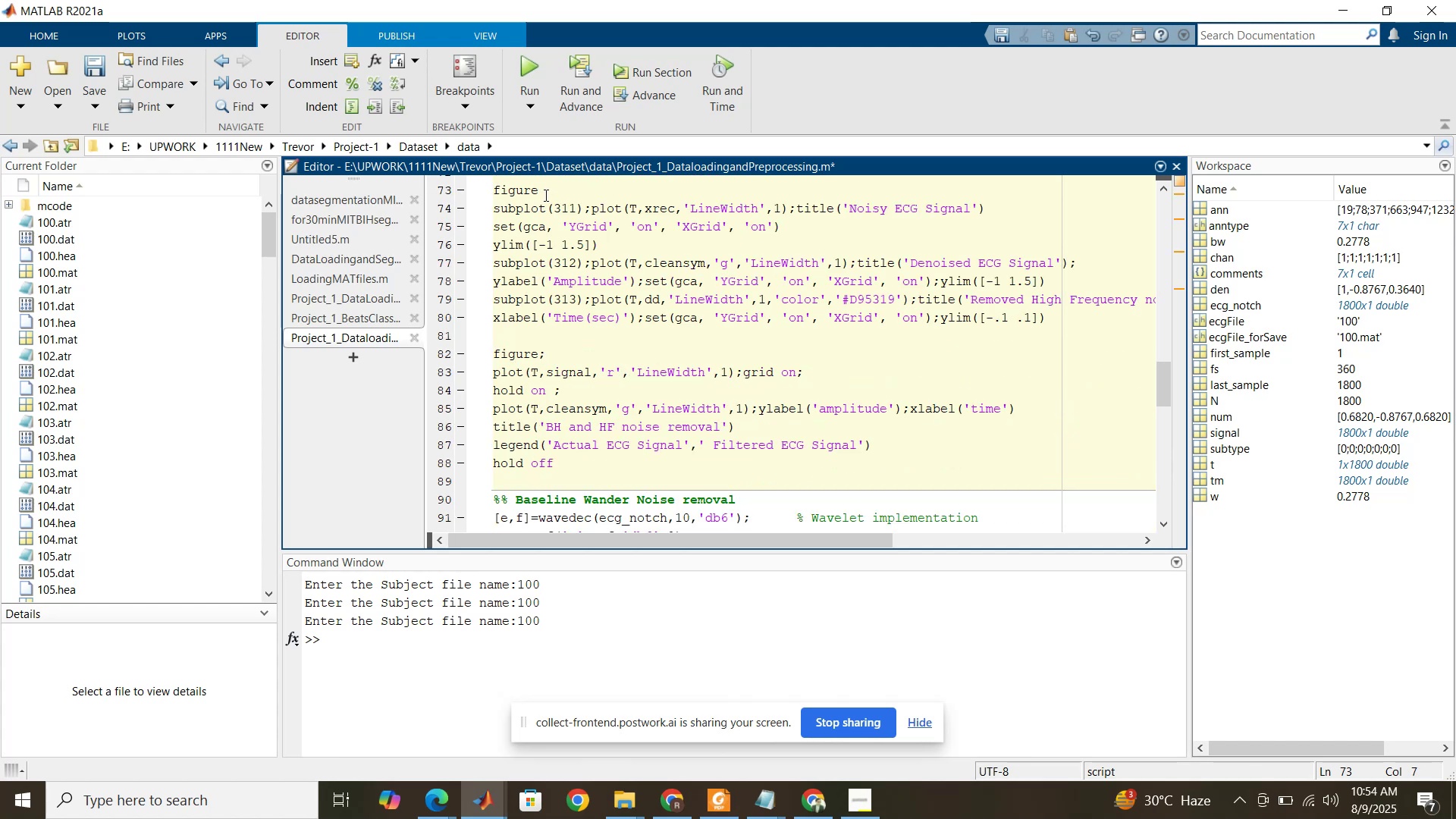 
key(Semicolon)
 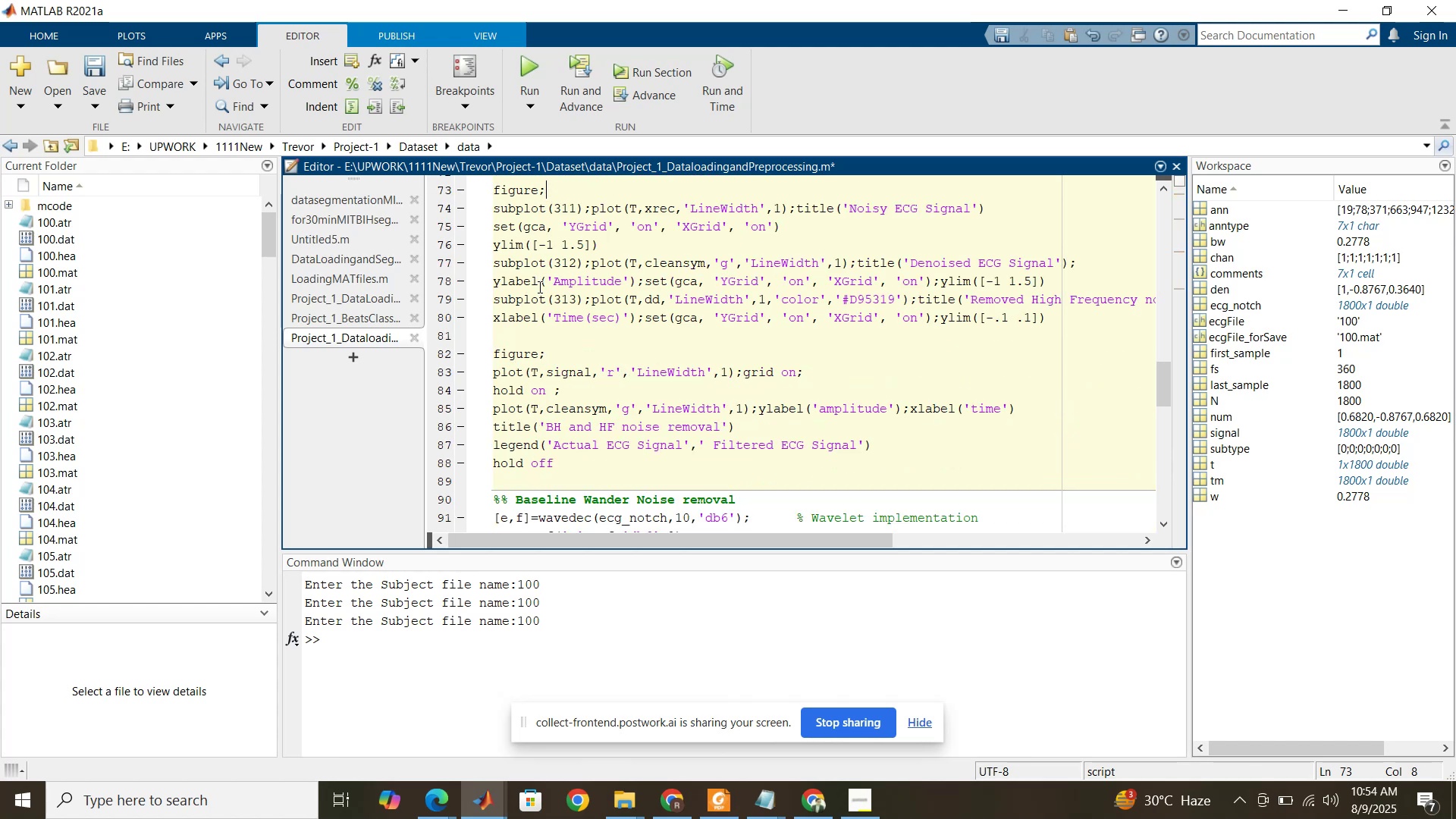 
scroll: coordinate [538, 301], scroll_direction: down, amount: 1.0
 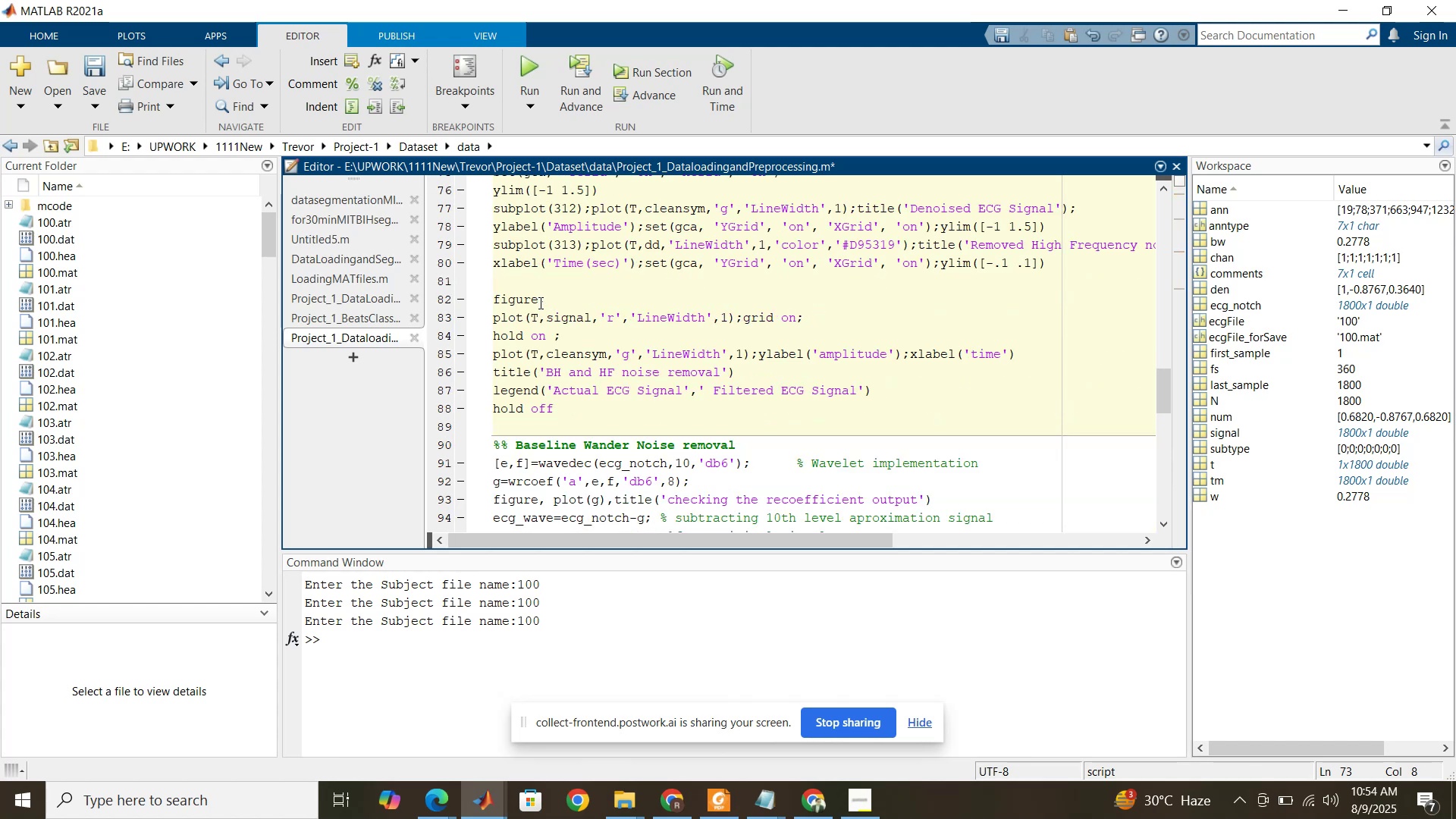 
scroll: coordinate [539, 303], scroll_direction: up, amount: 13.0
 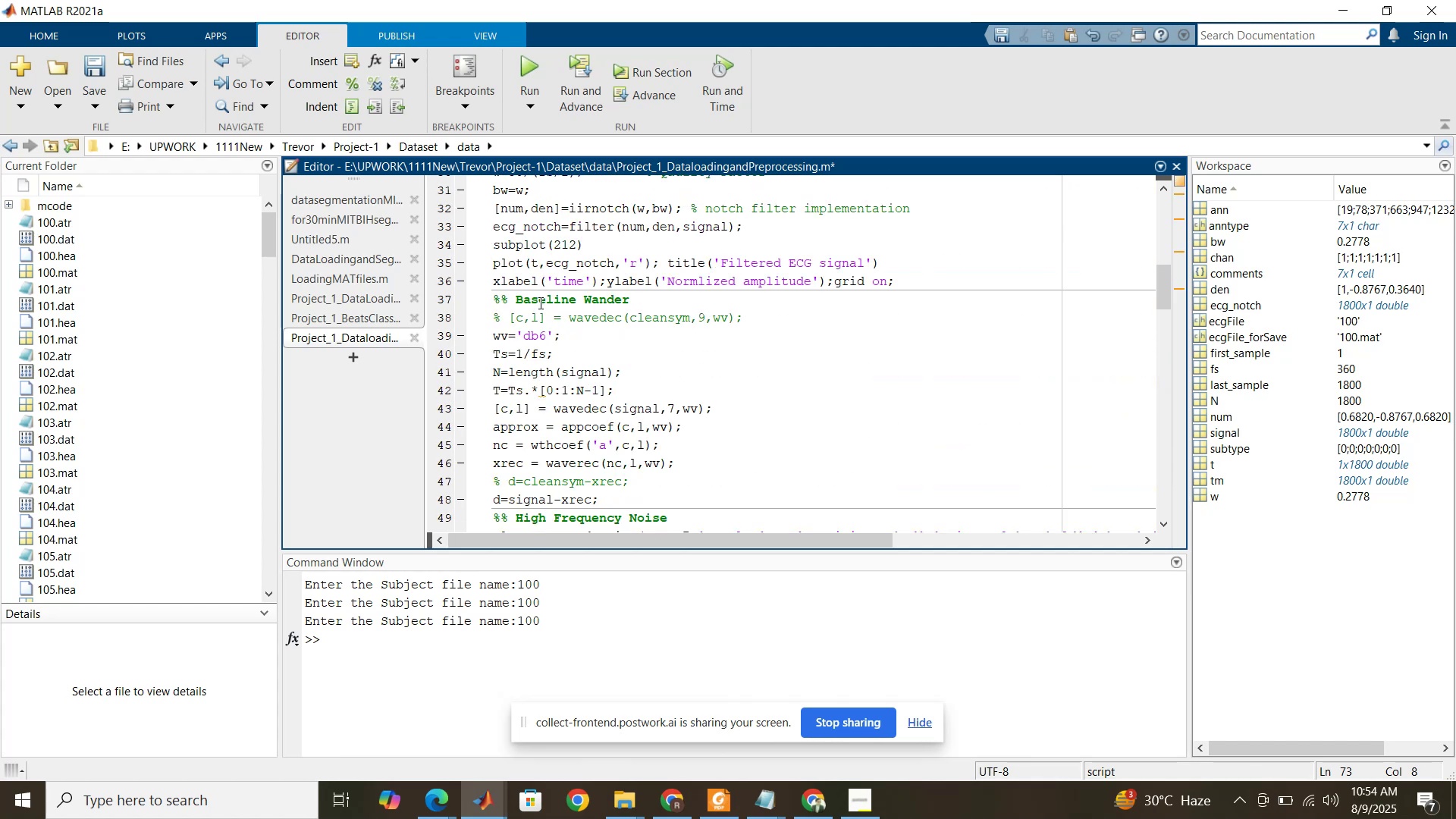 
scroll: coordinate [539, 303], scroll_direction: none, amount: 0.0
 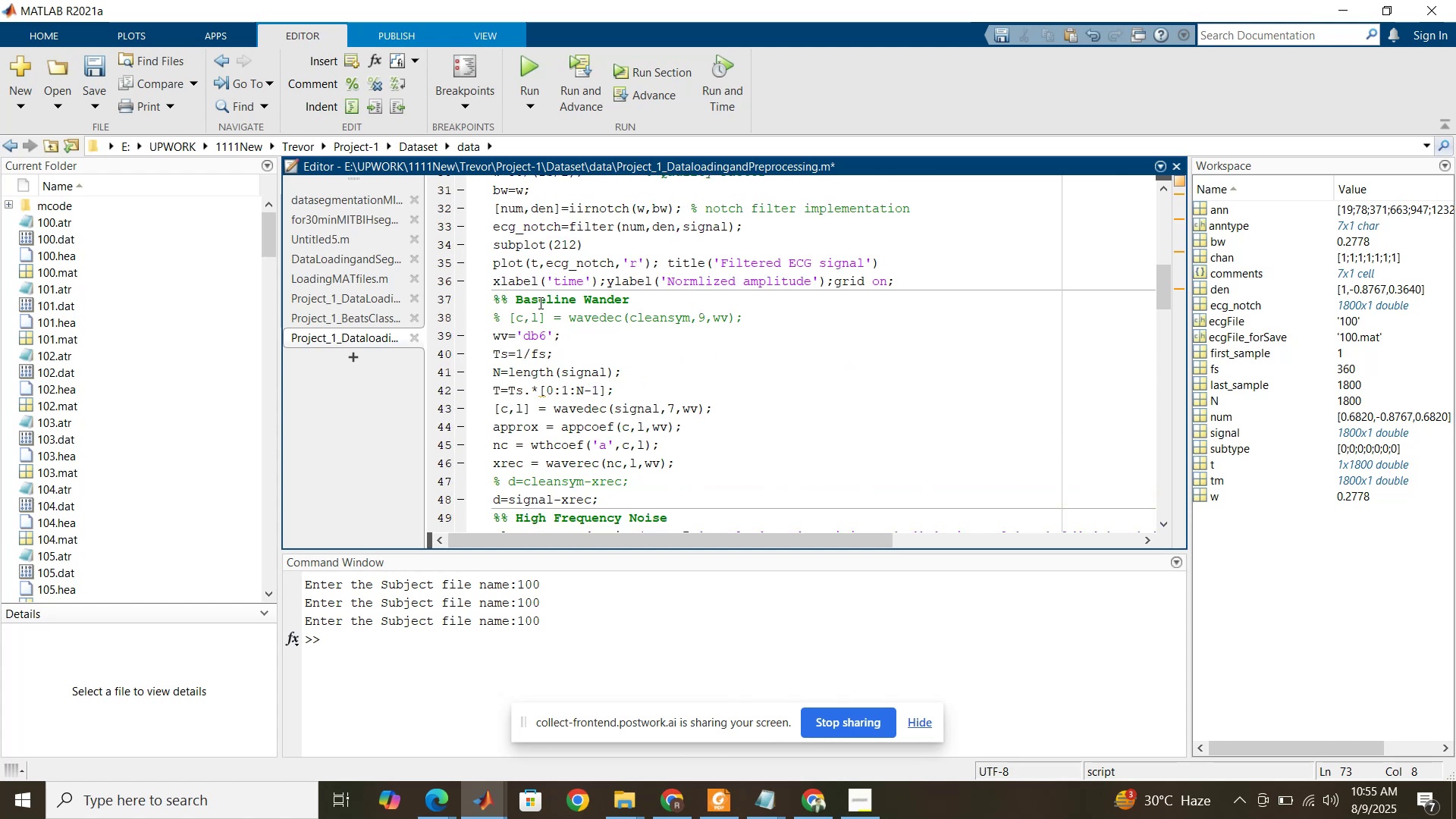 
scroll: coordinate [539, 303], scroll_direction: down, amount: 1.0
 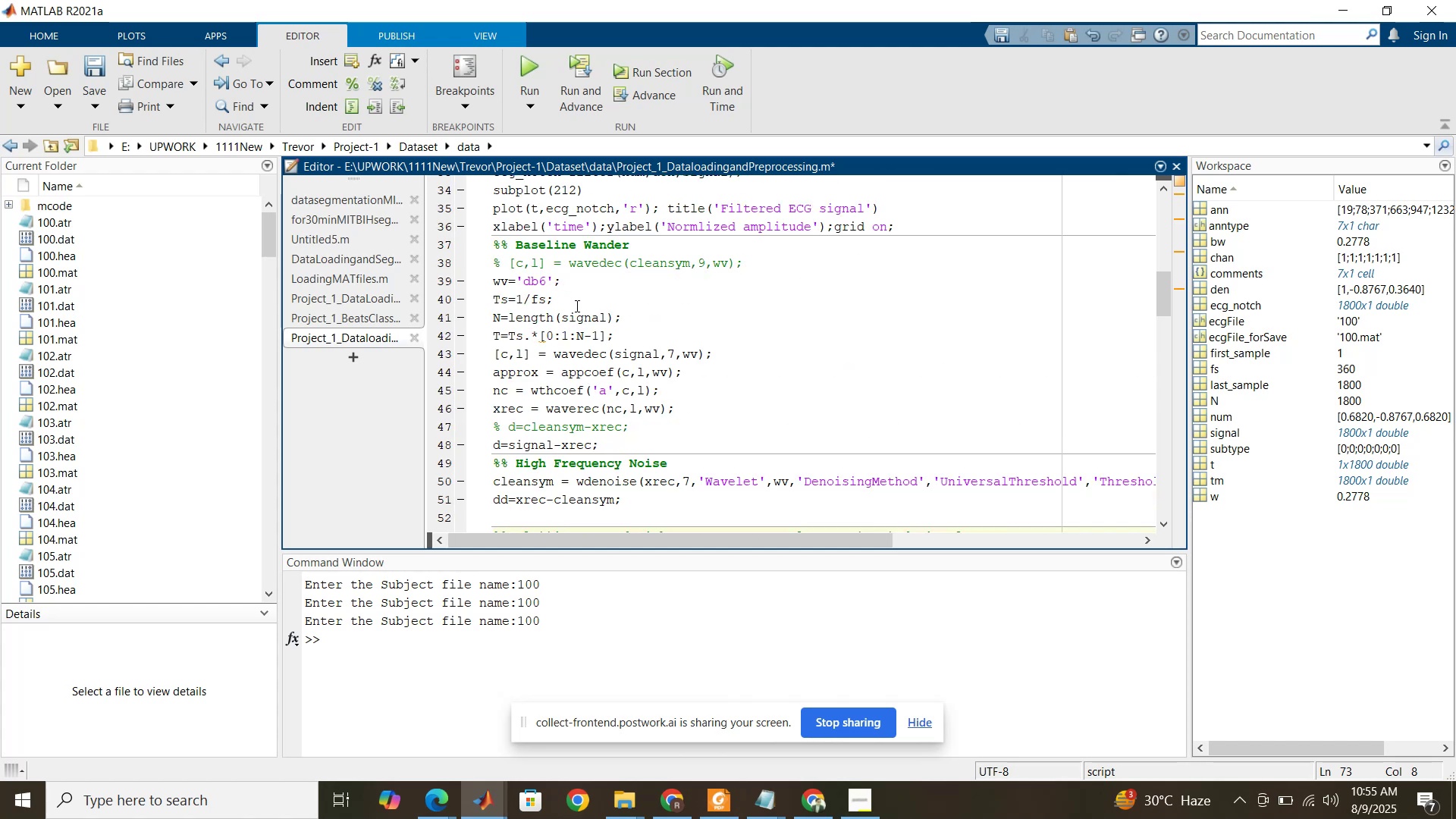 
wait(5.28)
 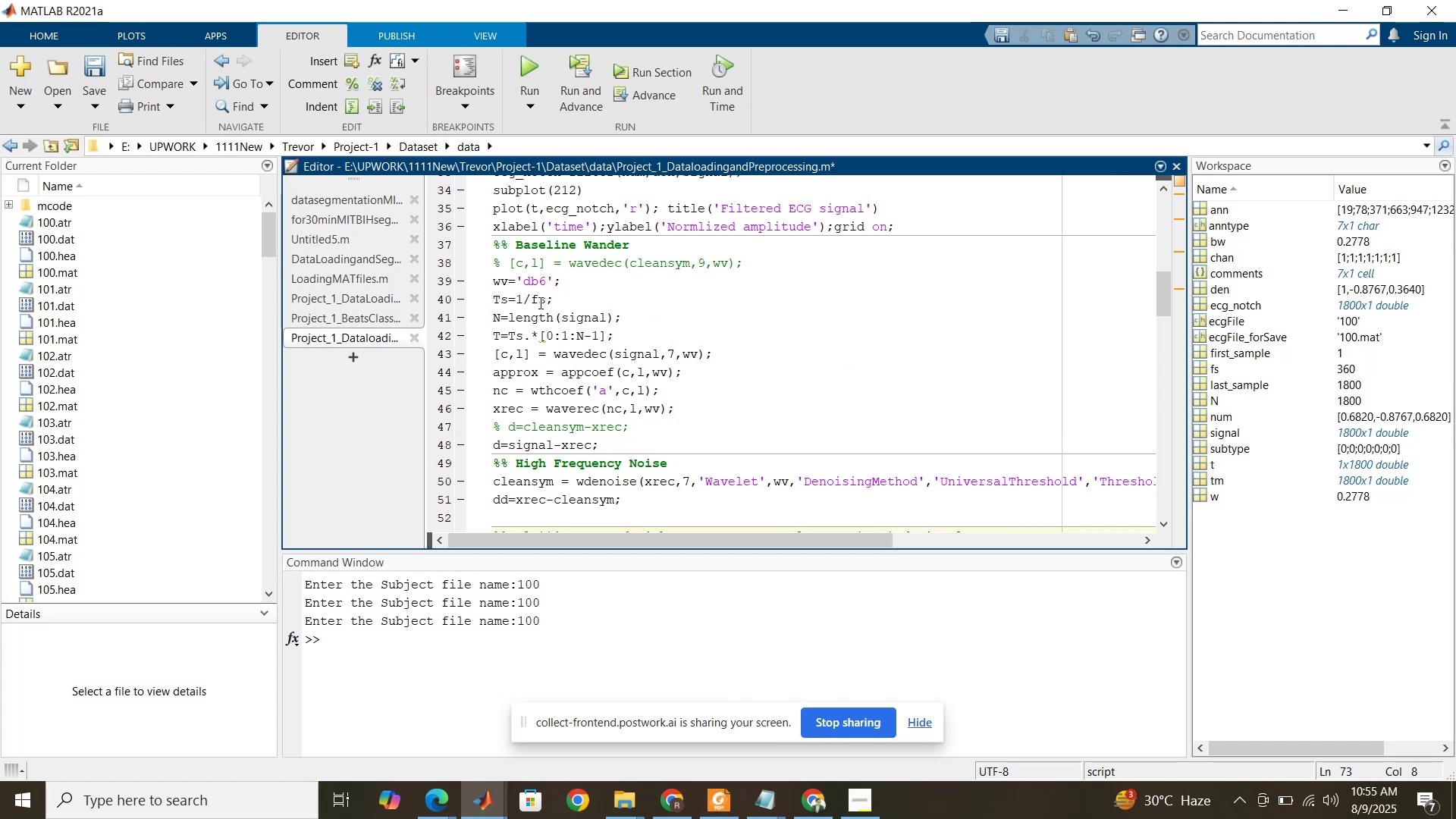 
left_click([576, 306])
 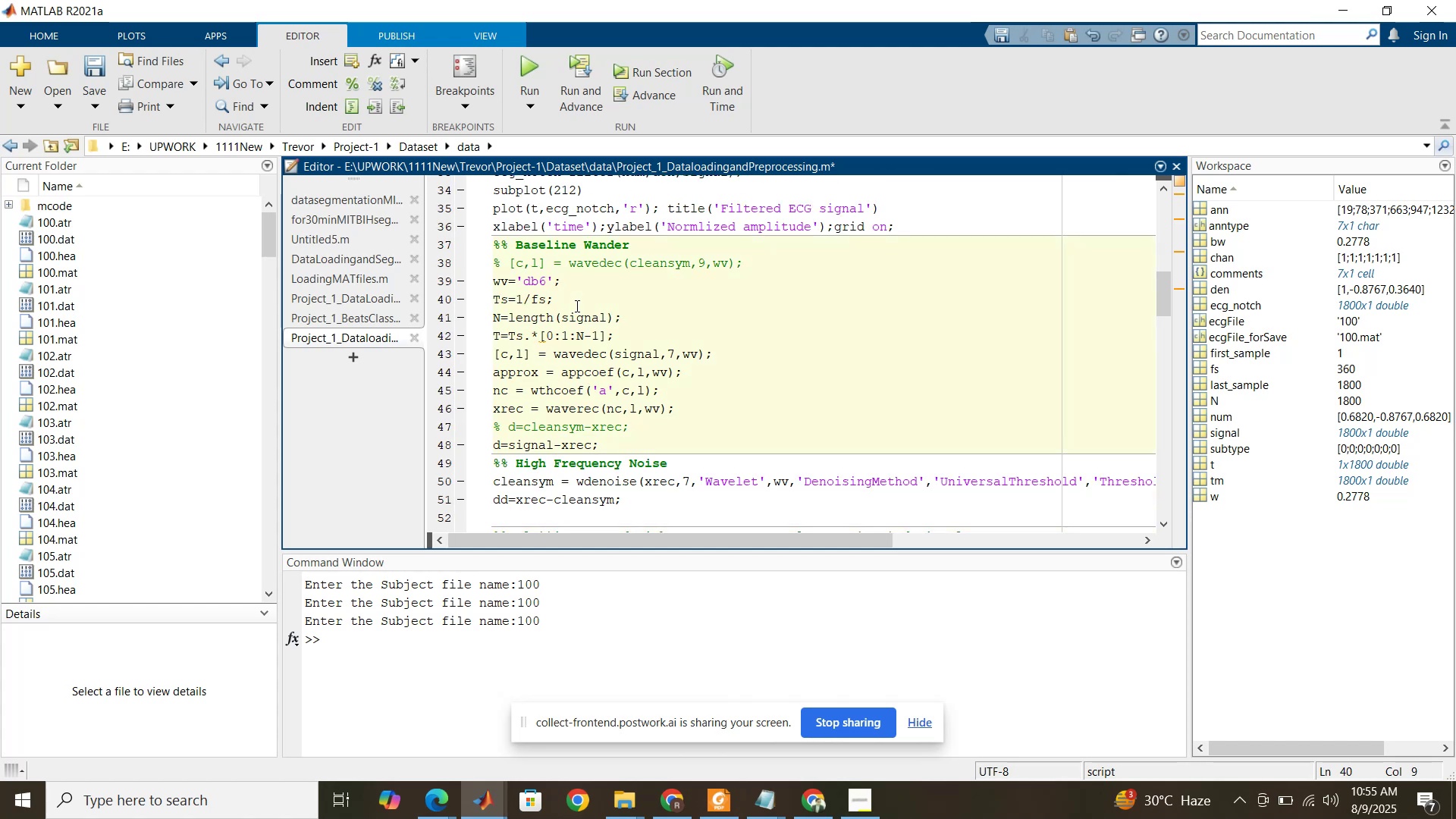 
key(Delete)
 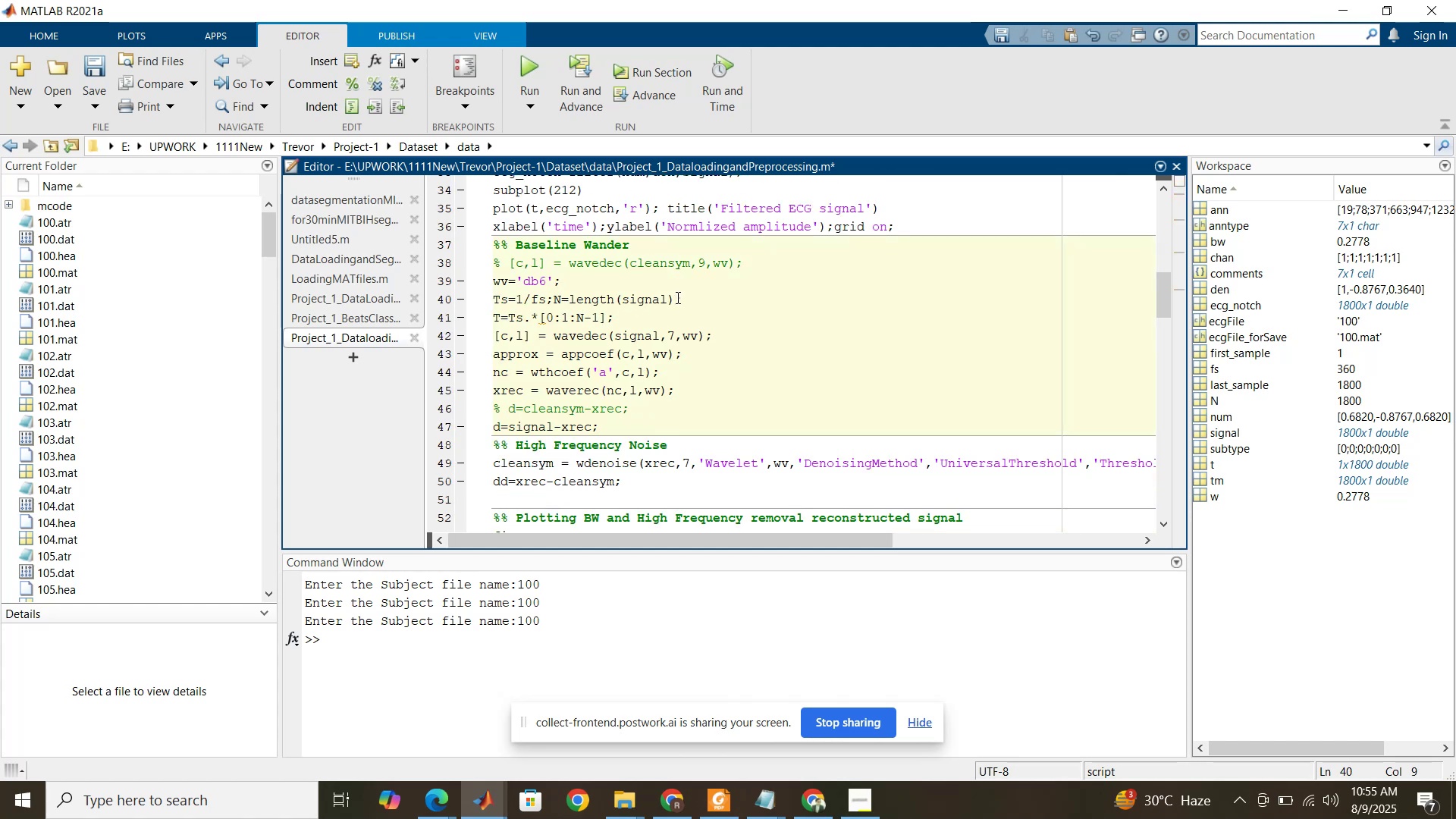 
left_click([686, 298])
 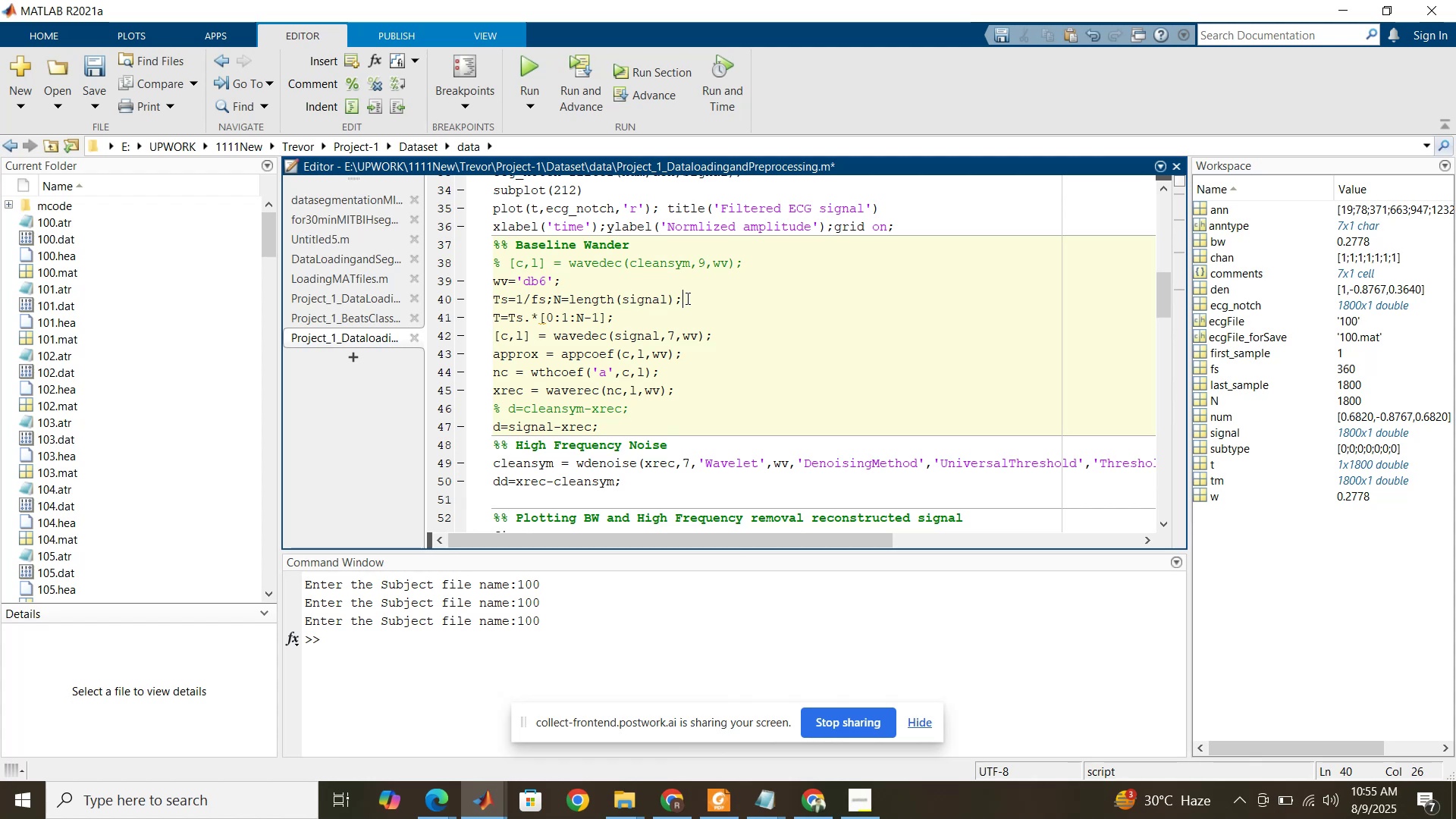 
key(Delete)
 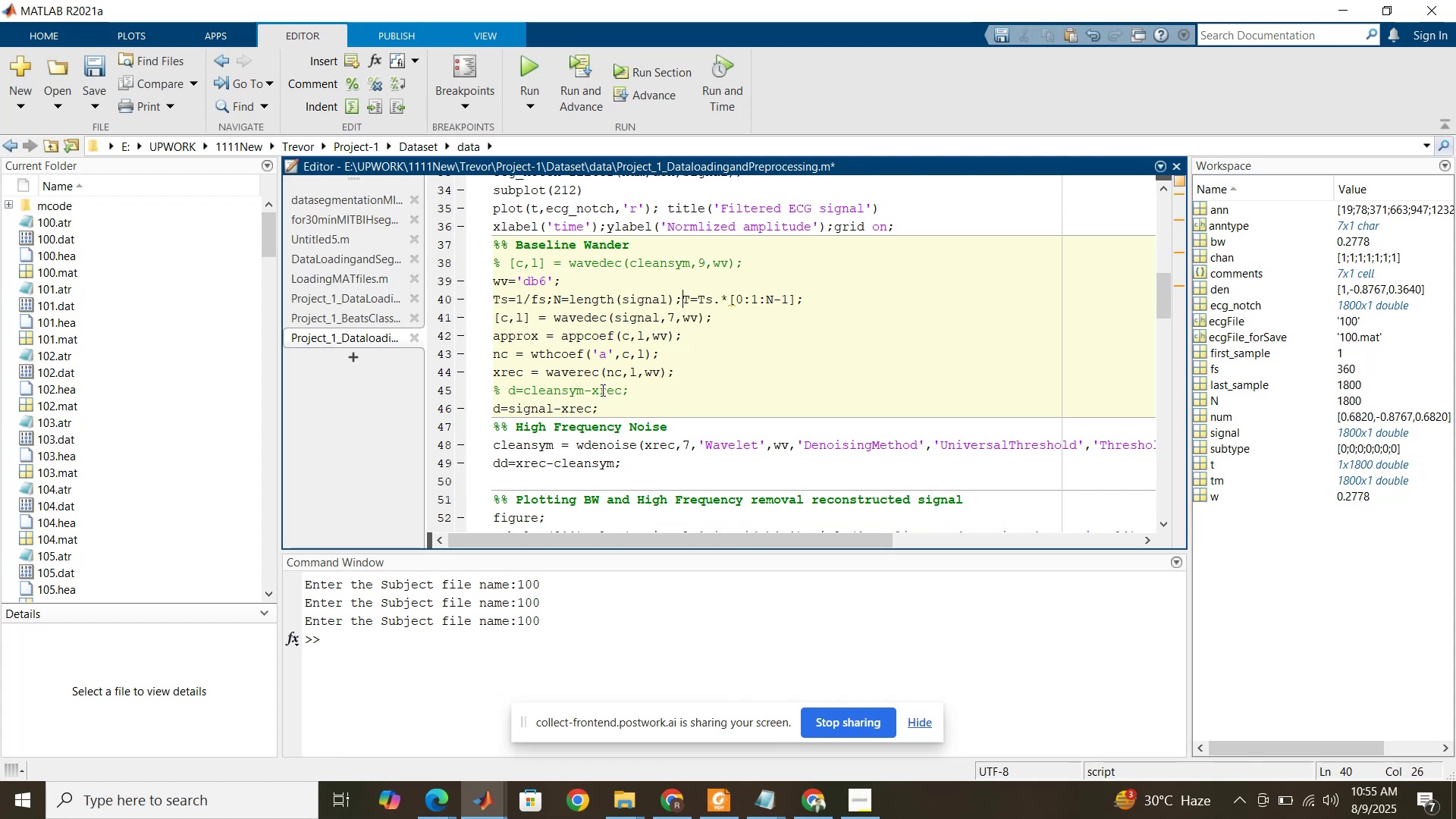 
wait(6.08)
 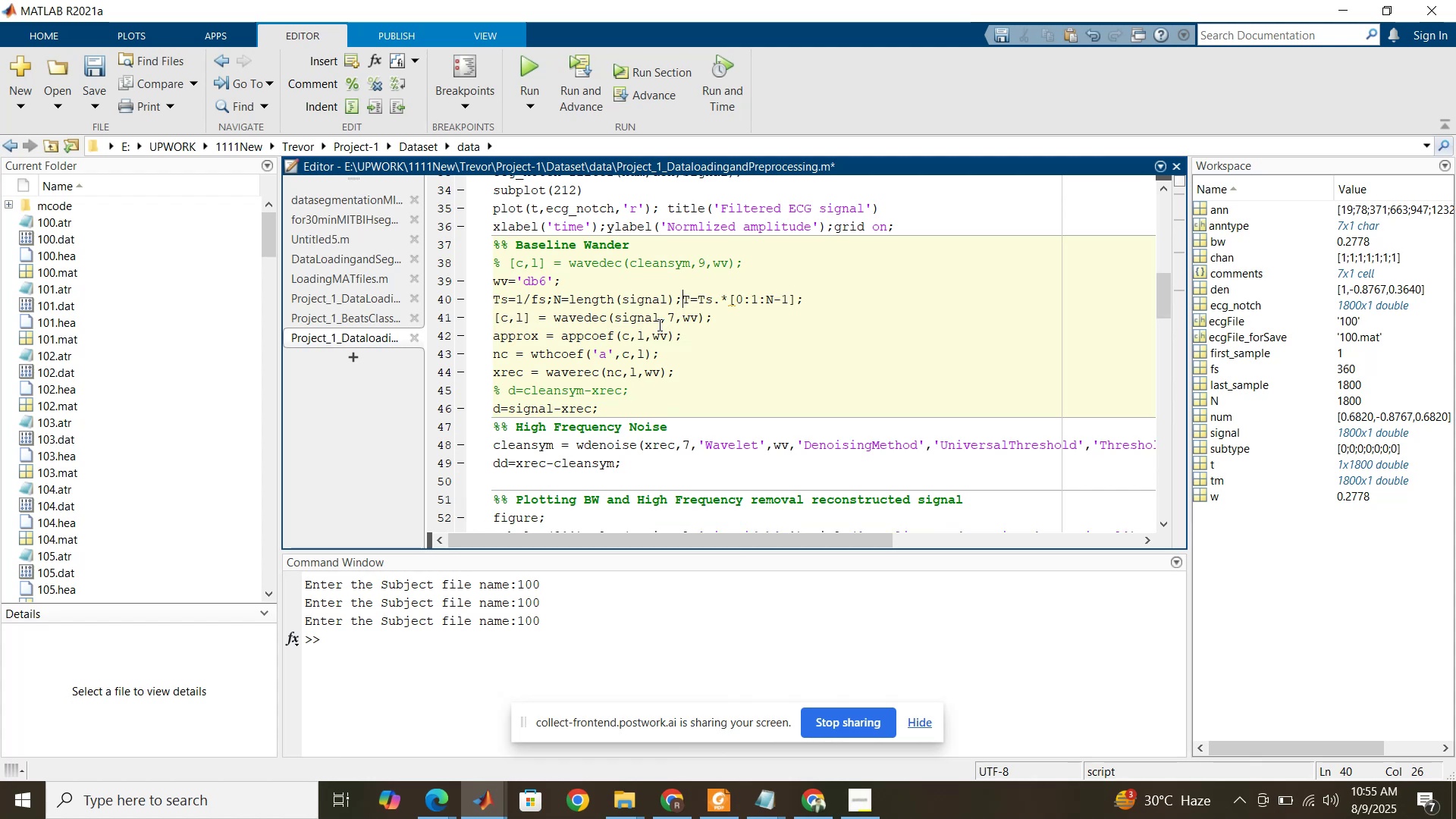 
double_click([601, 390])
 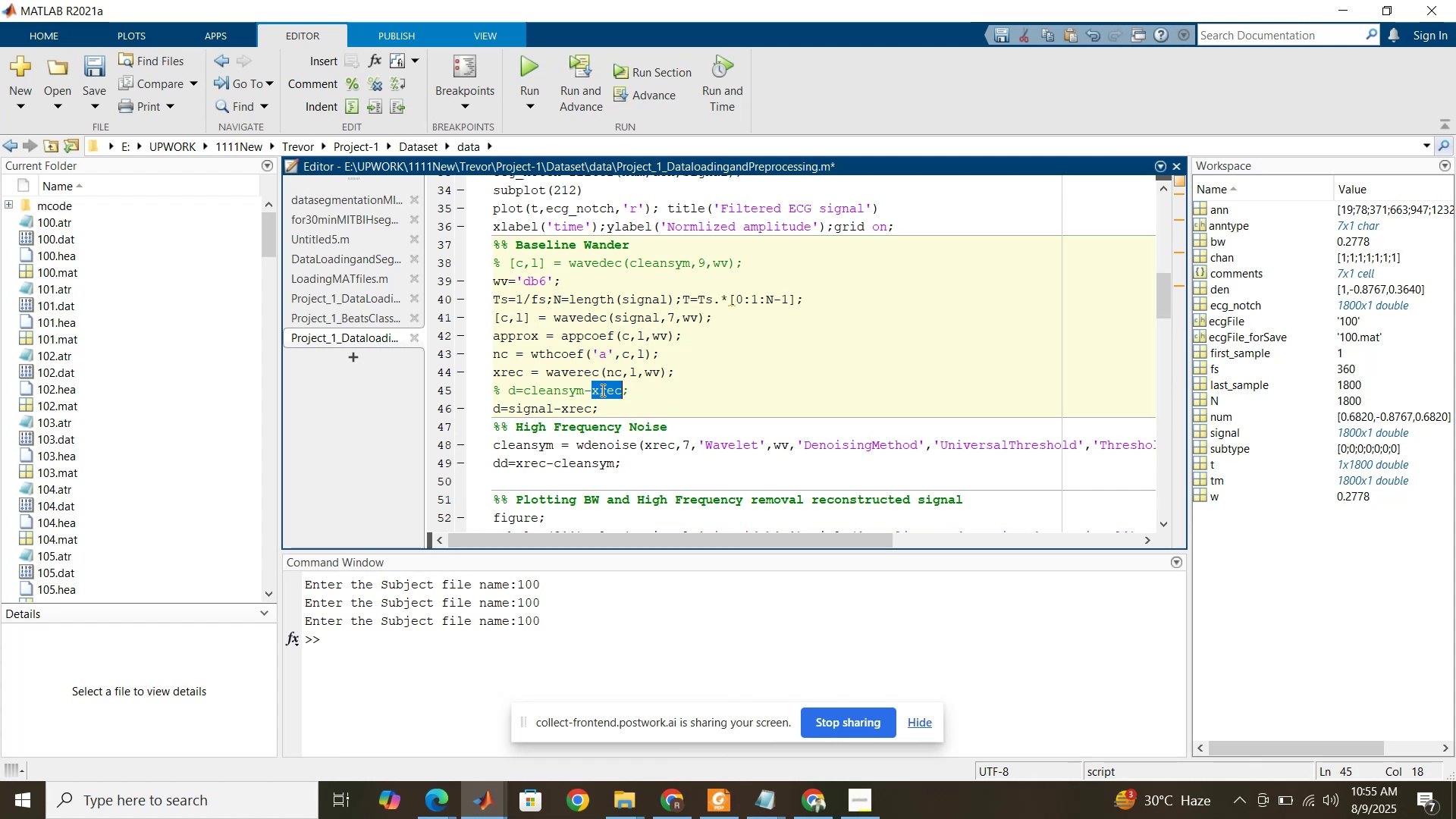 
triple_click([601, 390])
 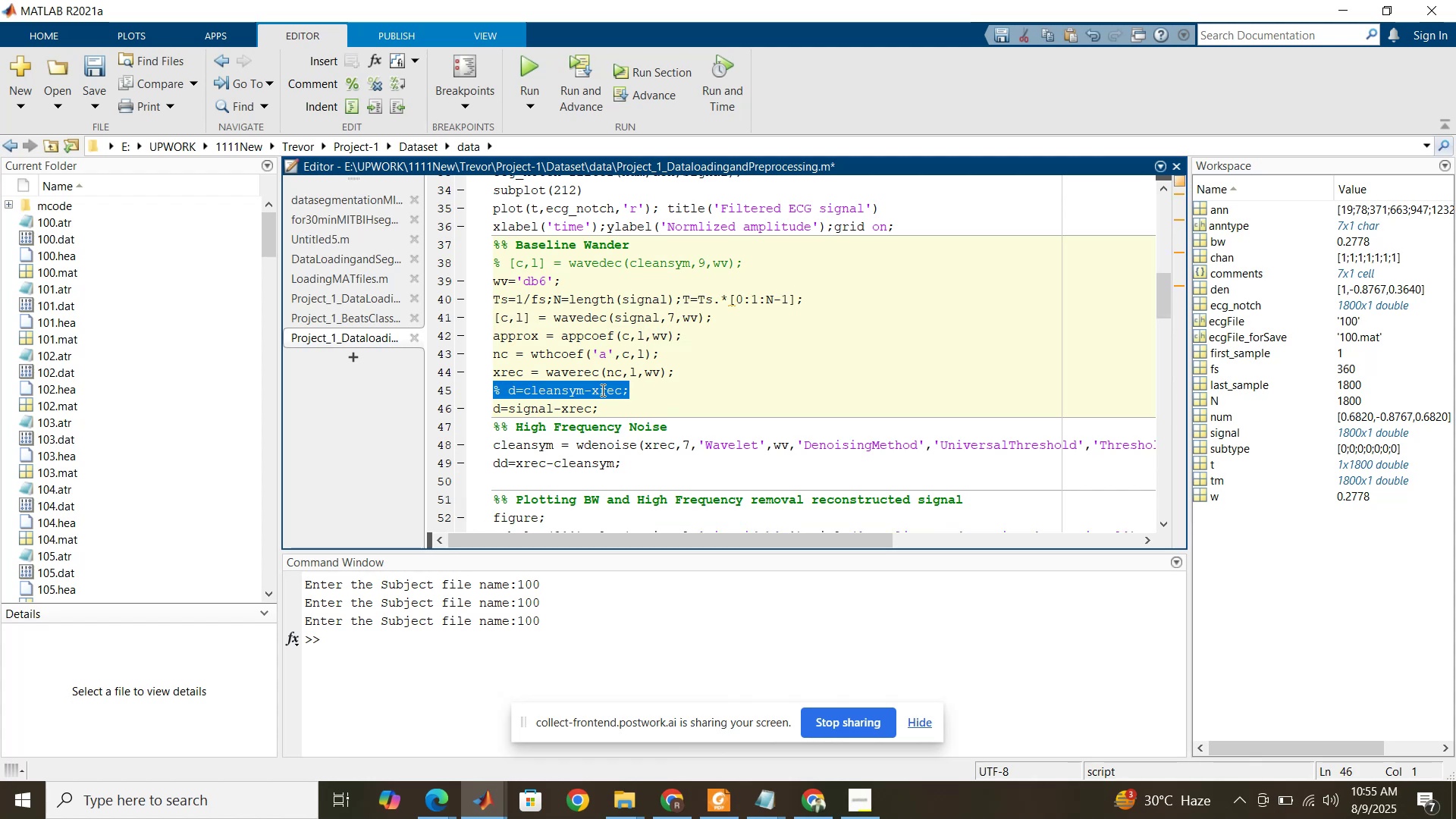 
key(Delete)
 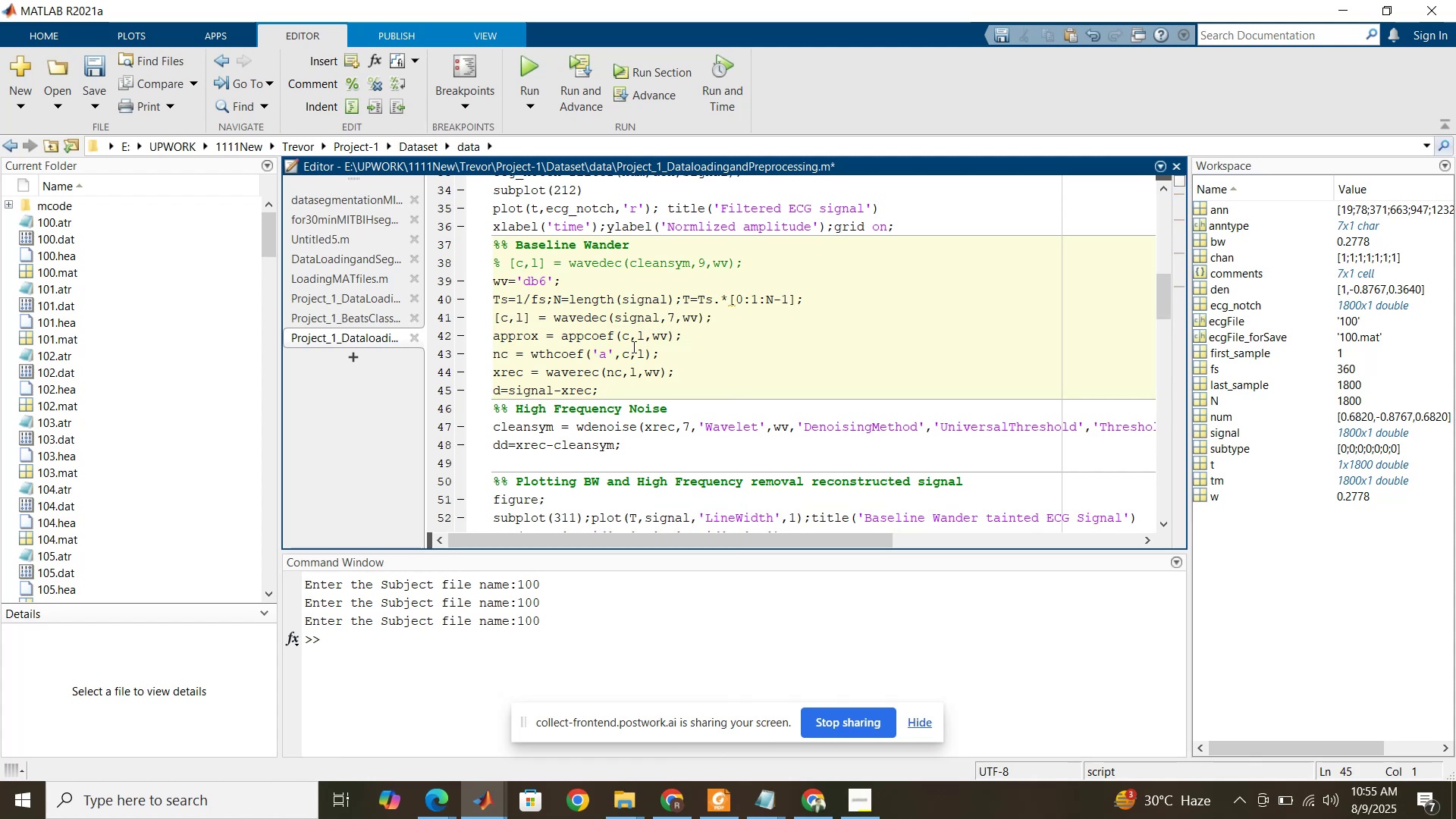 
scroll: coordinate [633, 340], scroll_direction: up, amount: 6.0
 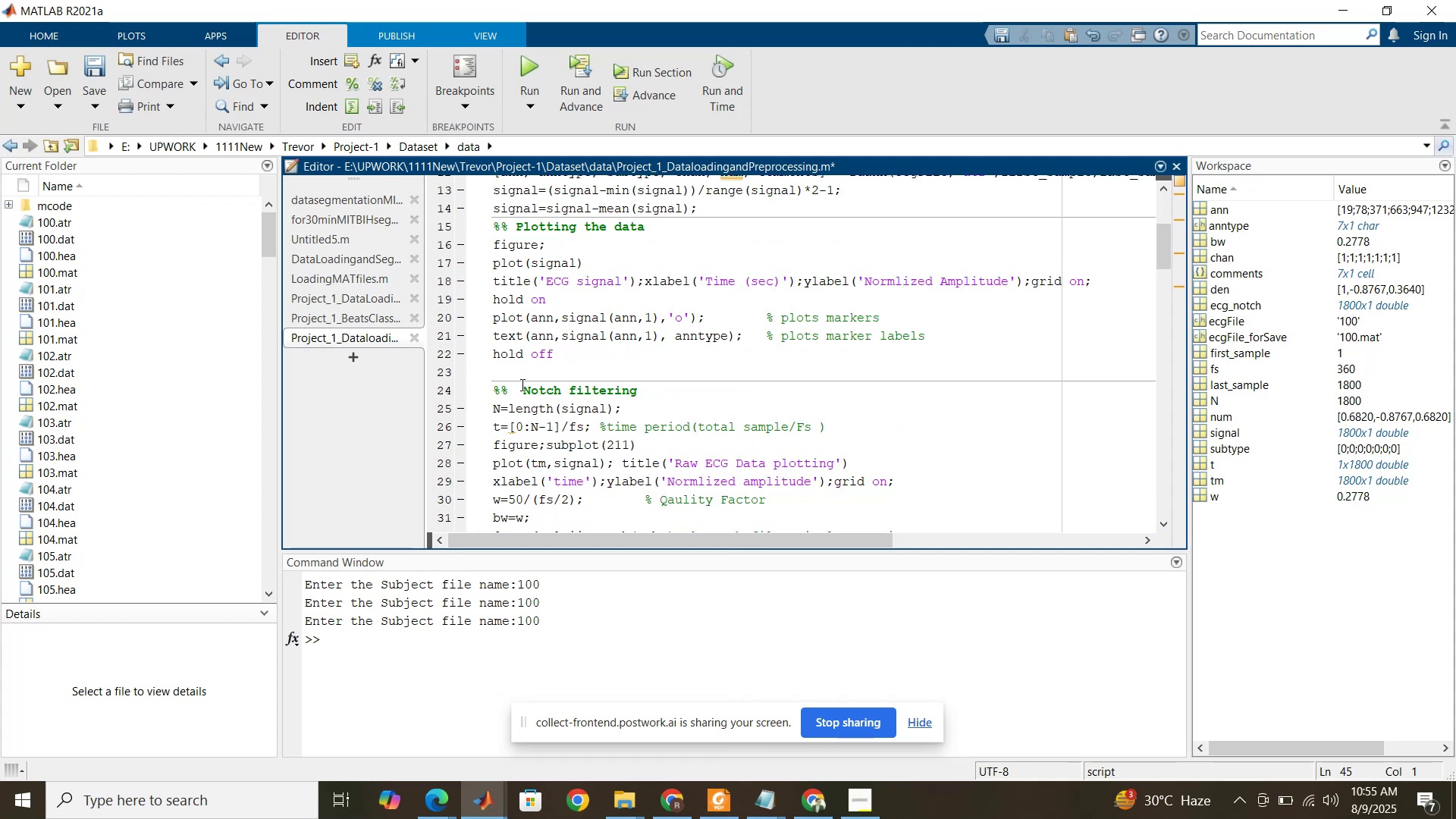 
wait(5.57)
 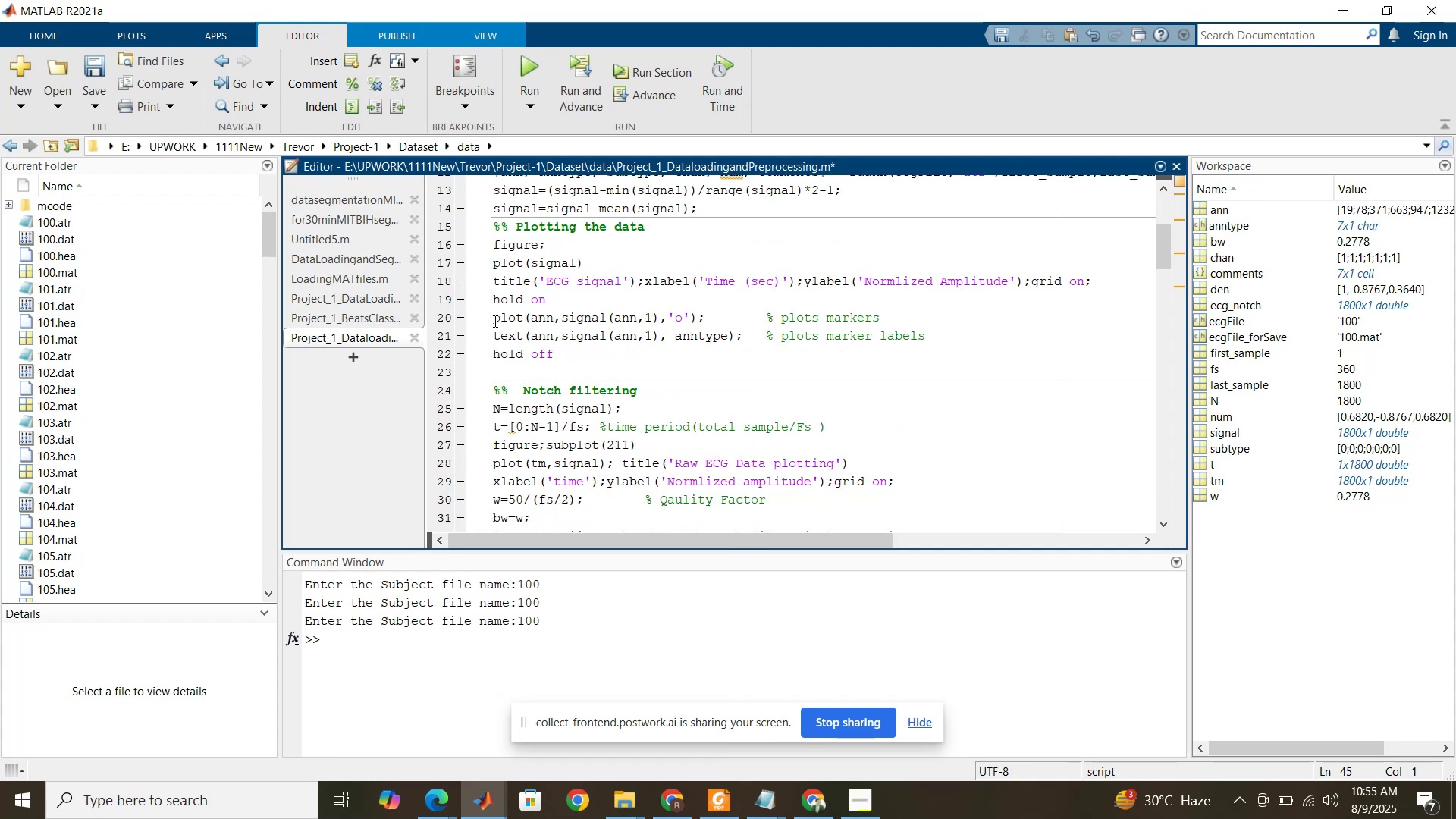 
scroll: coordinate [520, 383], scroll_direction: up, amount: 1.0
 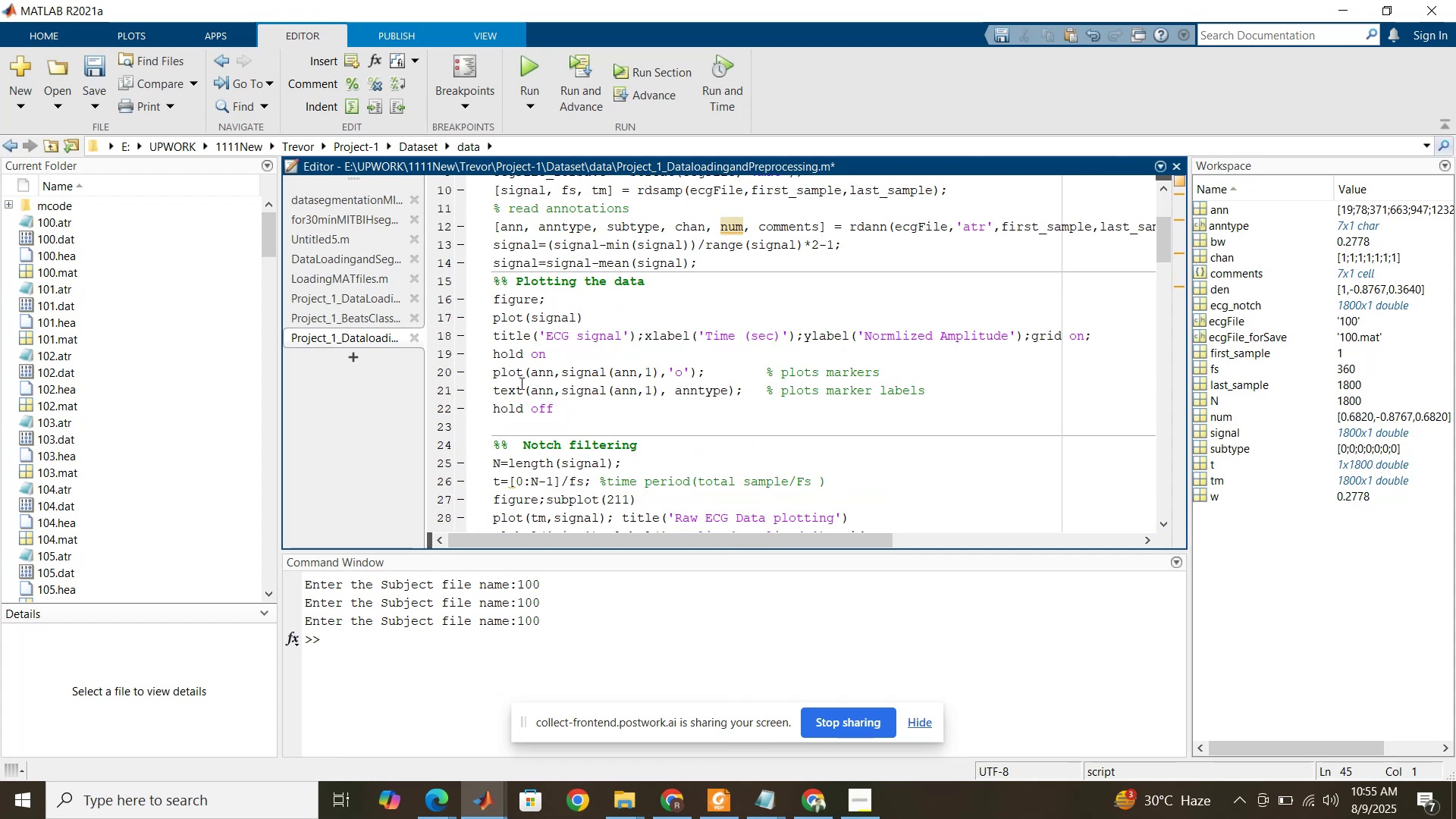 
scroll: coordinate [520, 382], scroll_direction: down, amount: 4.0
 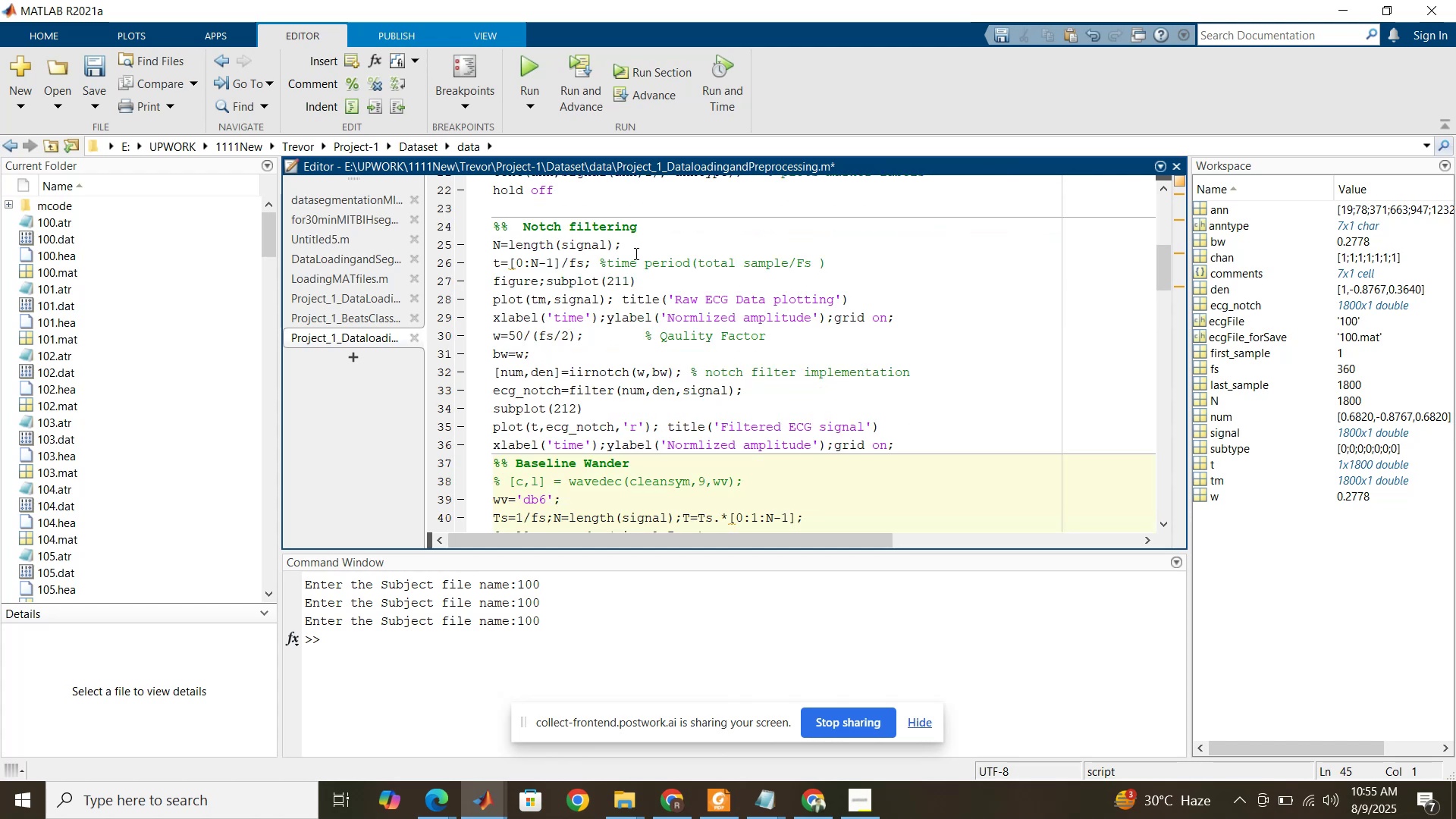 
left_click([659, 231])
 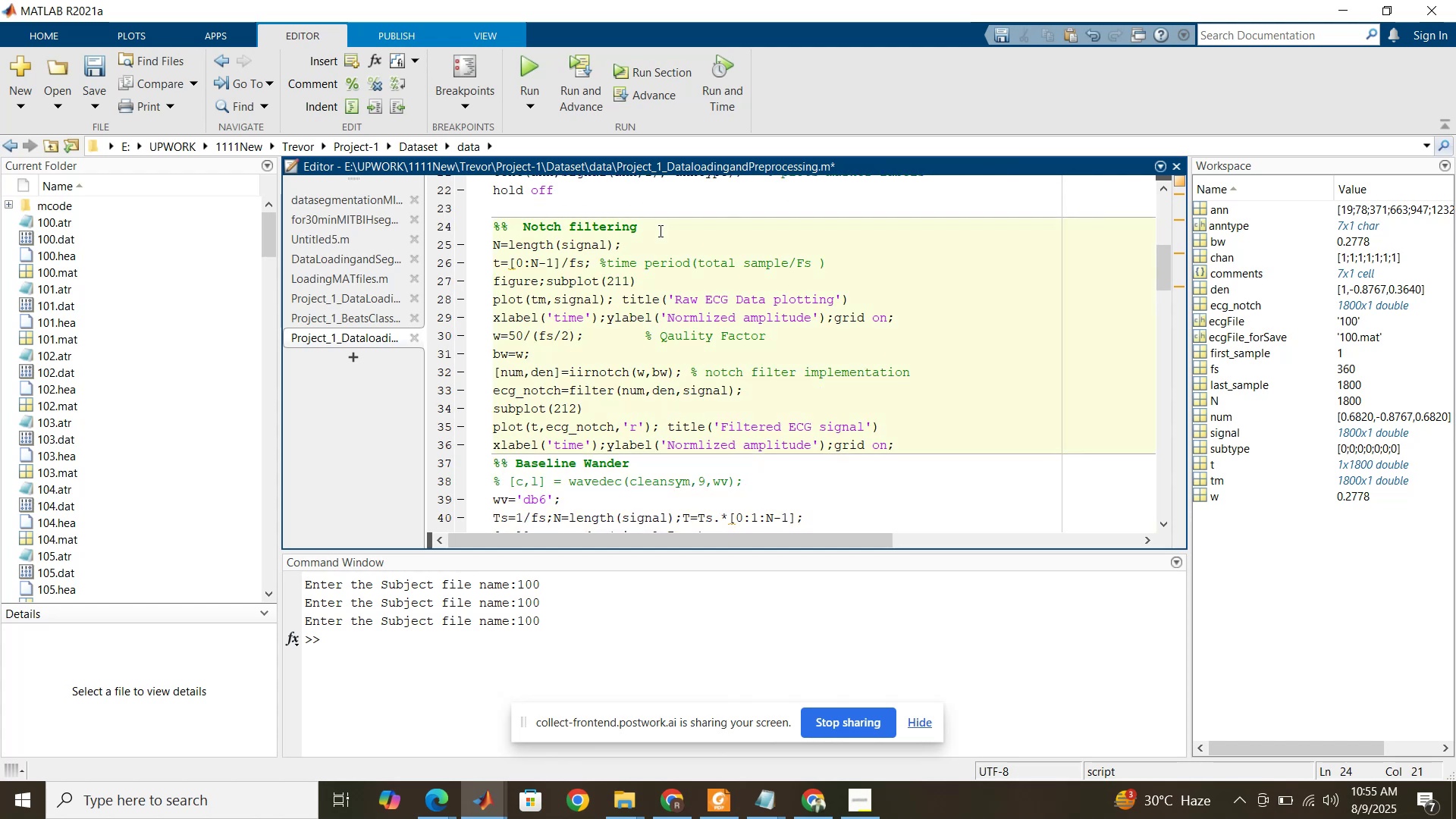 
type(and plotng )
 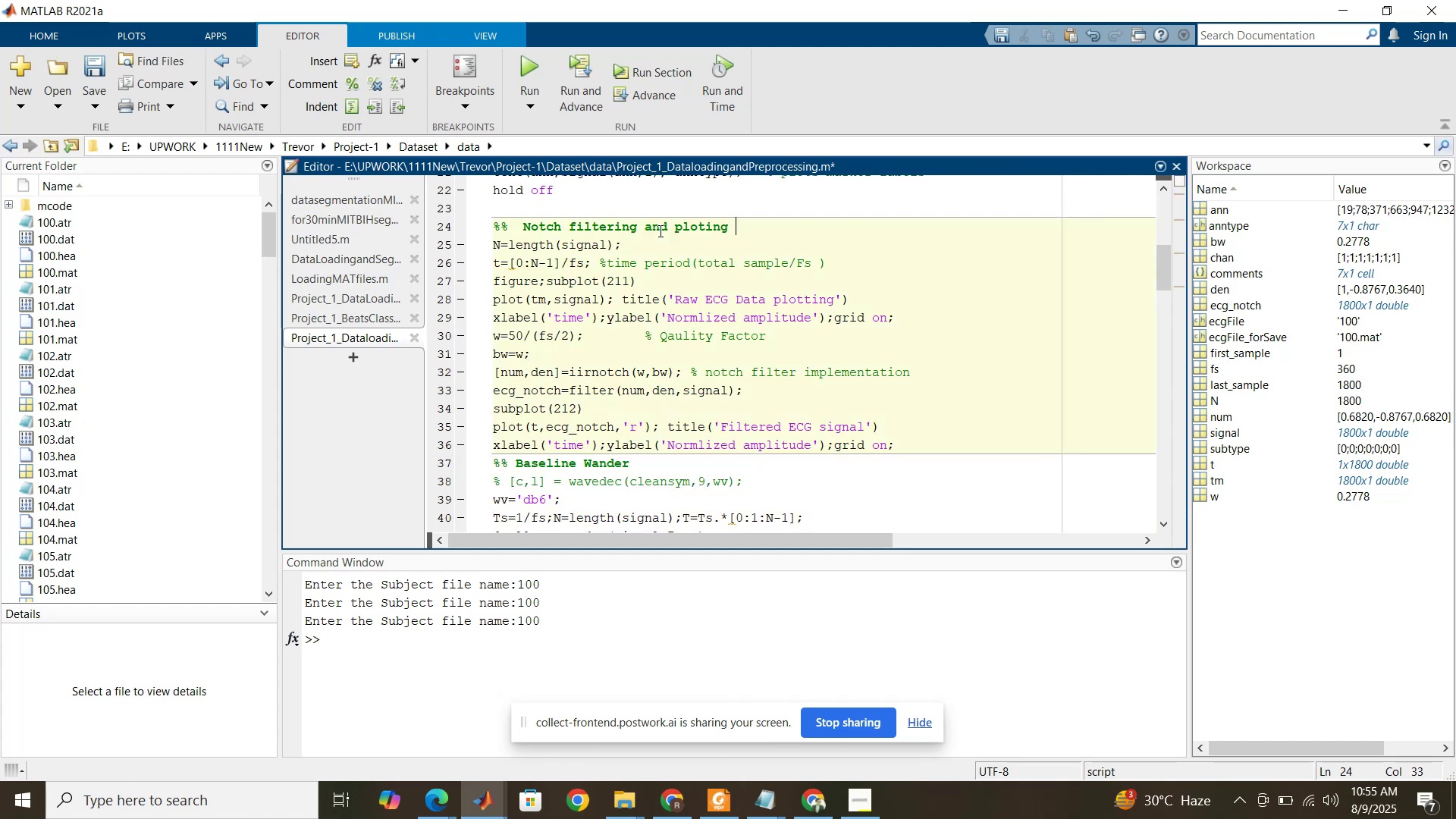 
hold_key(key=I, duration=0.33)
 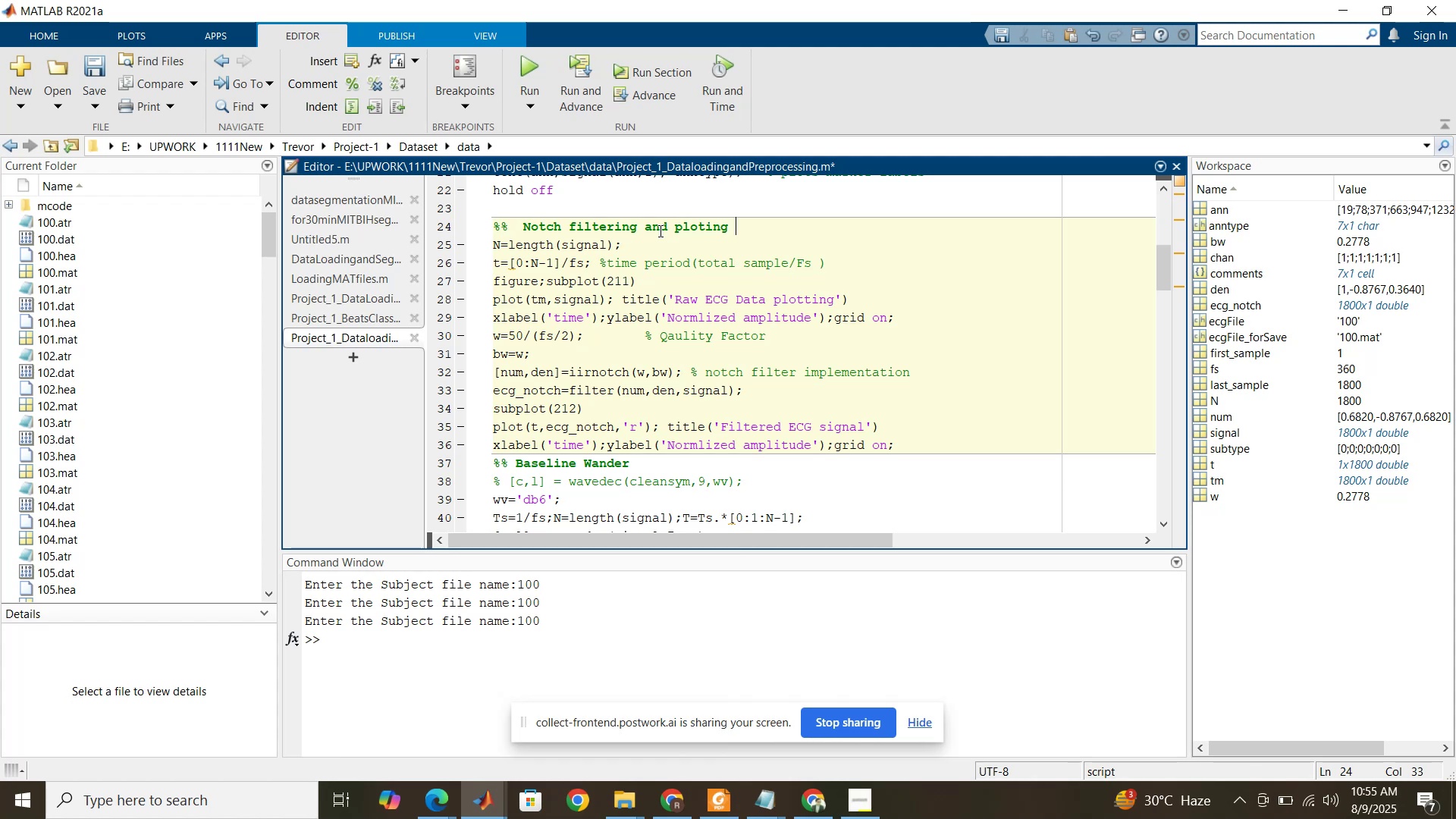 
wait(5.04)
 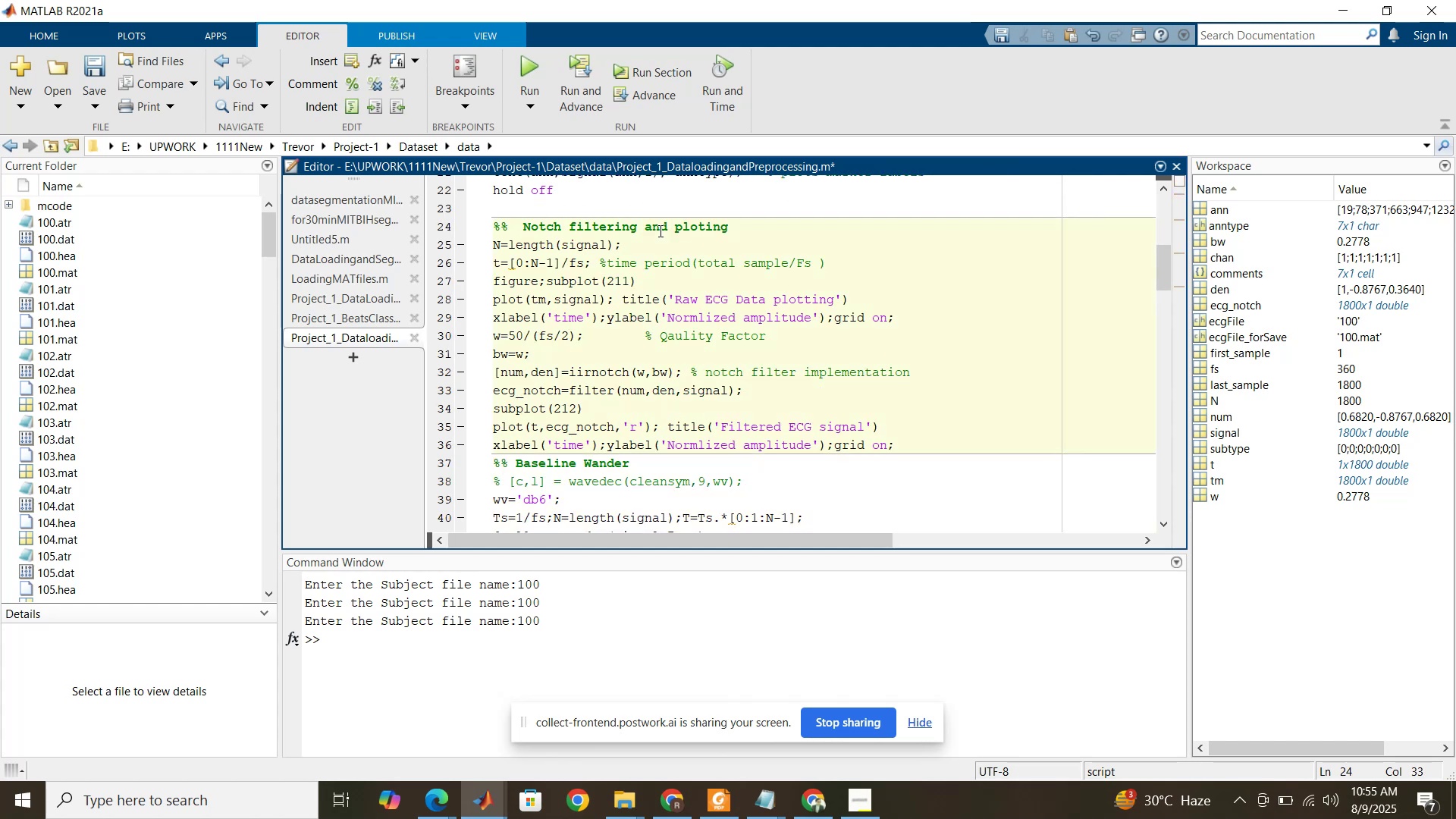 
scroll: coordinate [654, 233], scroll_direction: down, amount: 1.0
 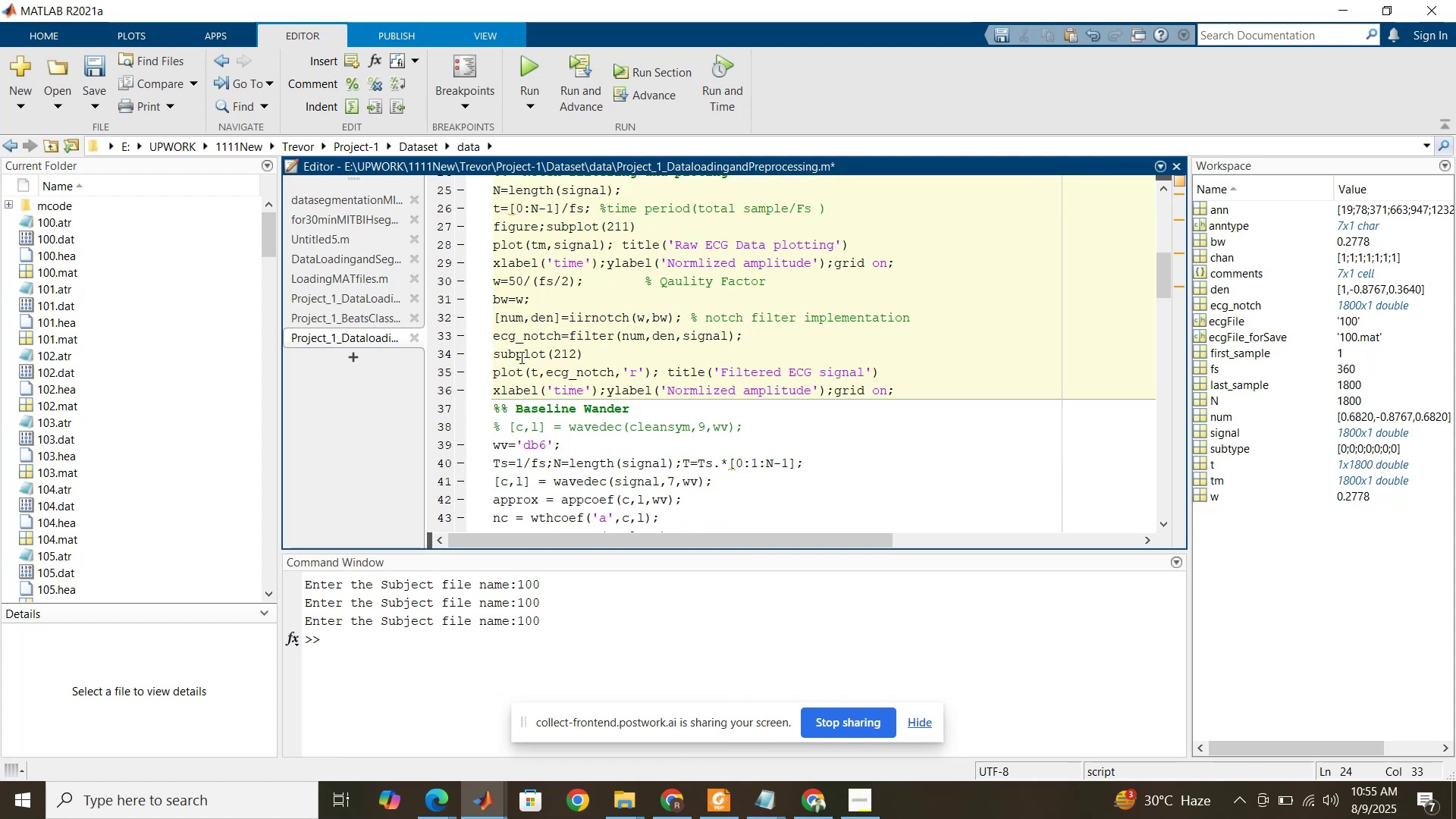 
double_click([524, 340])
 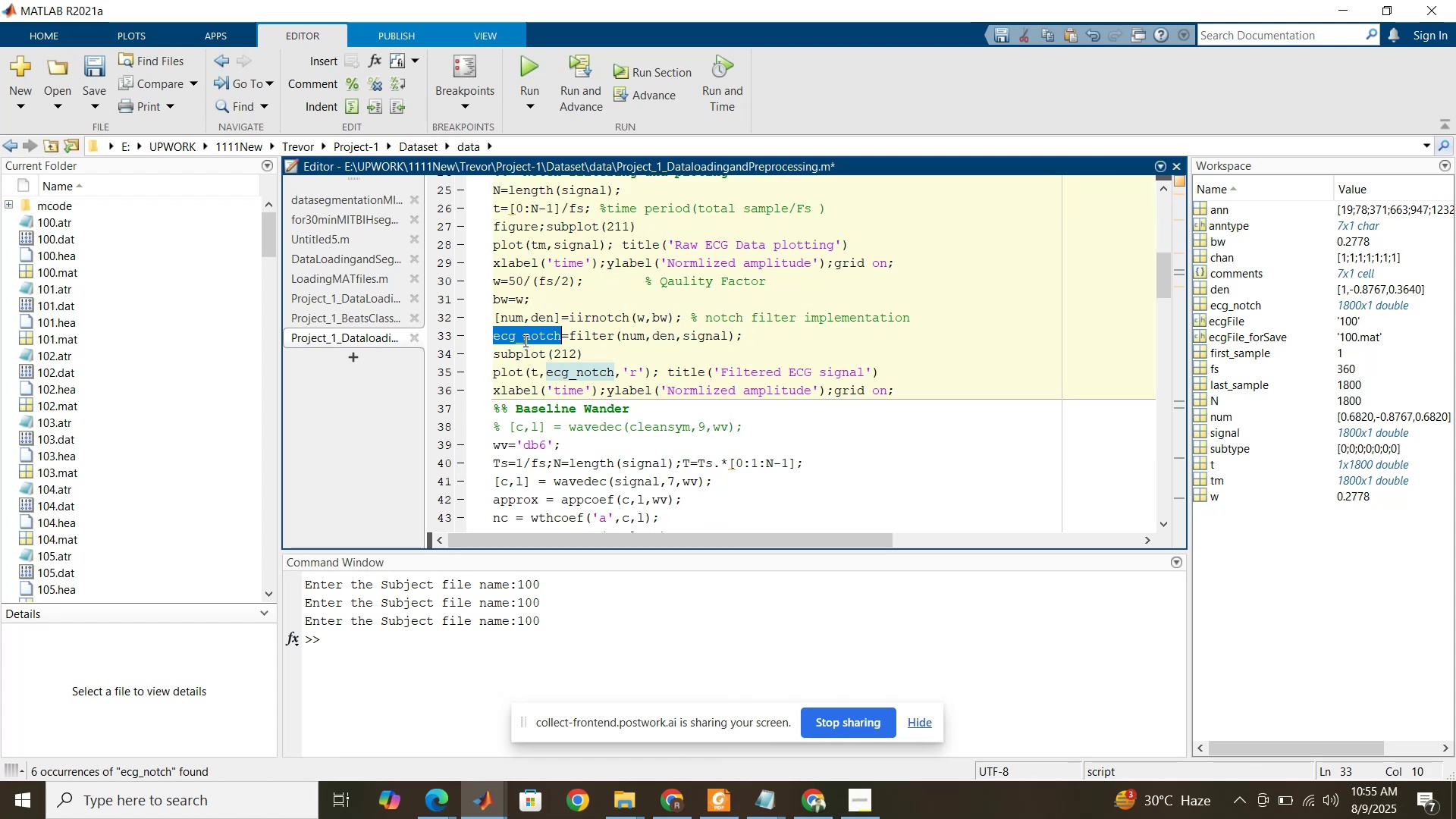 
key(Control+C)
 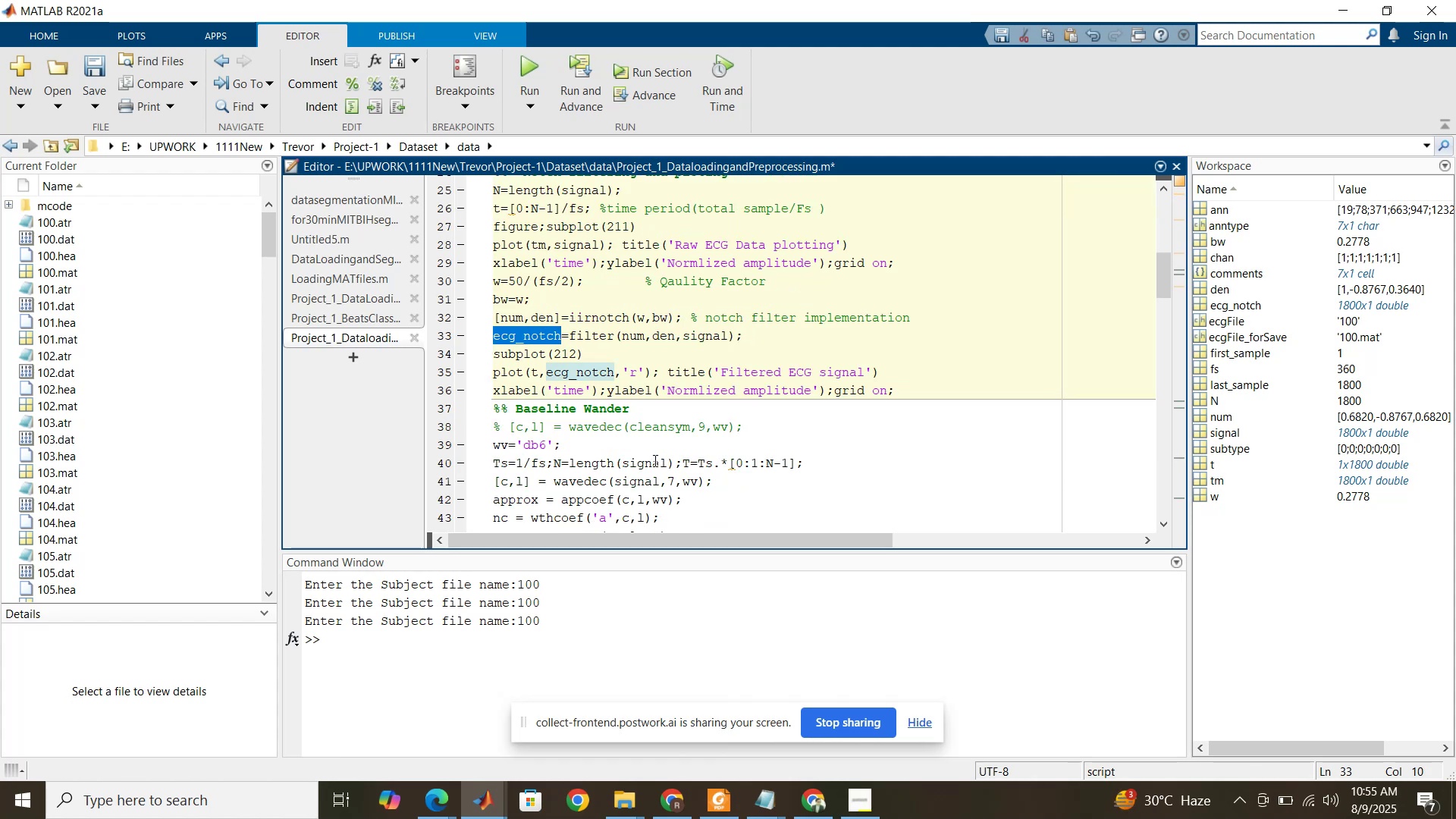 
double_click([651, 460])
 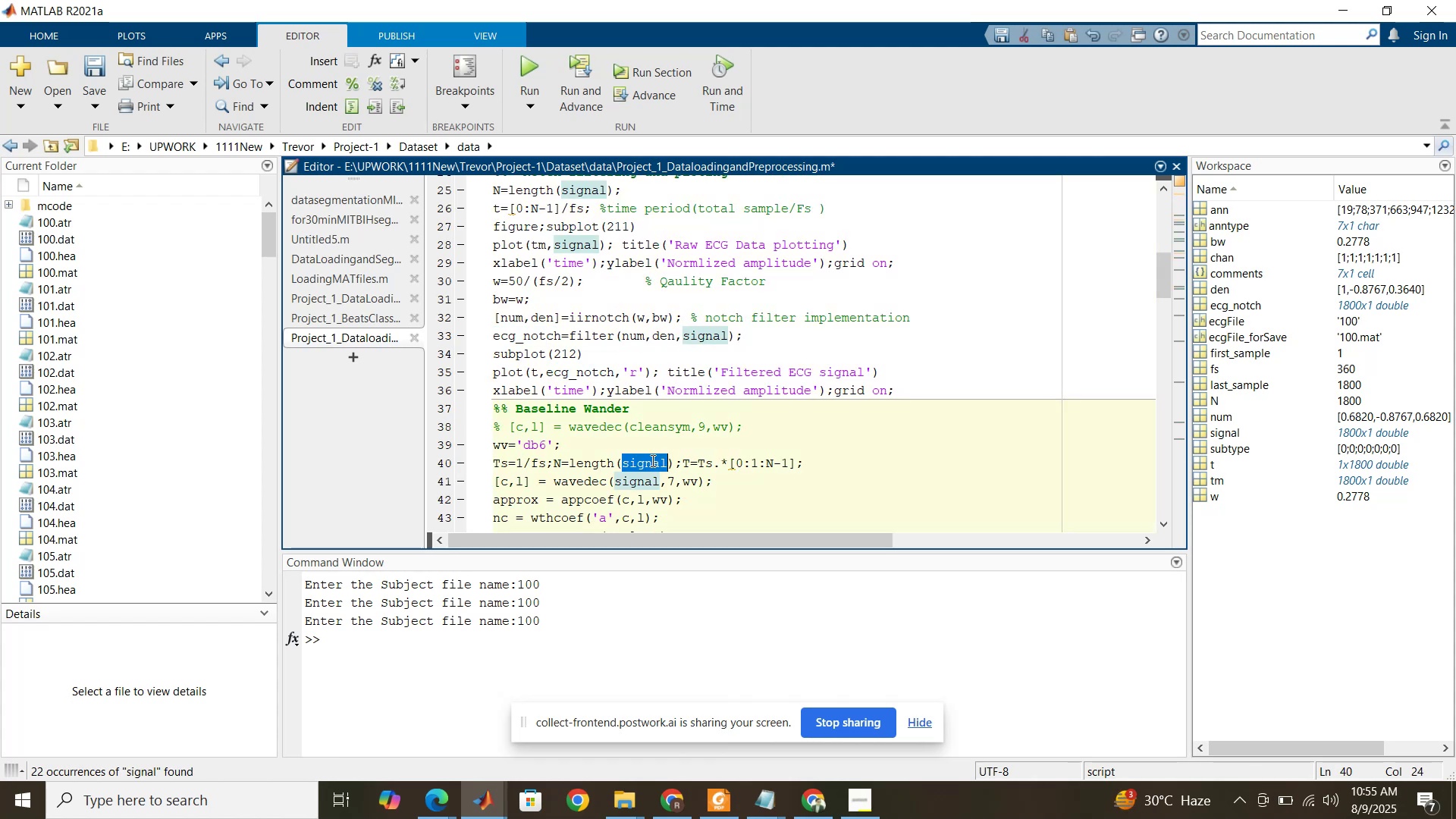 
key(Control+V)
 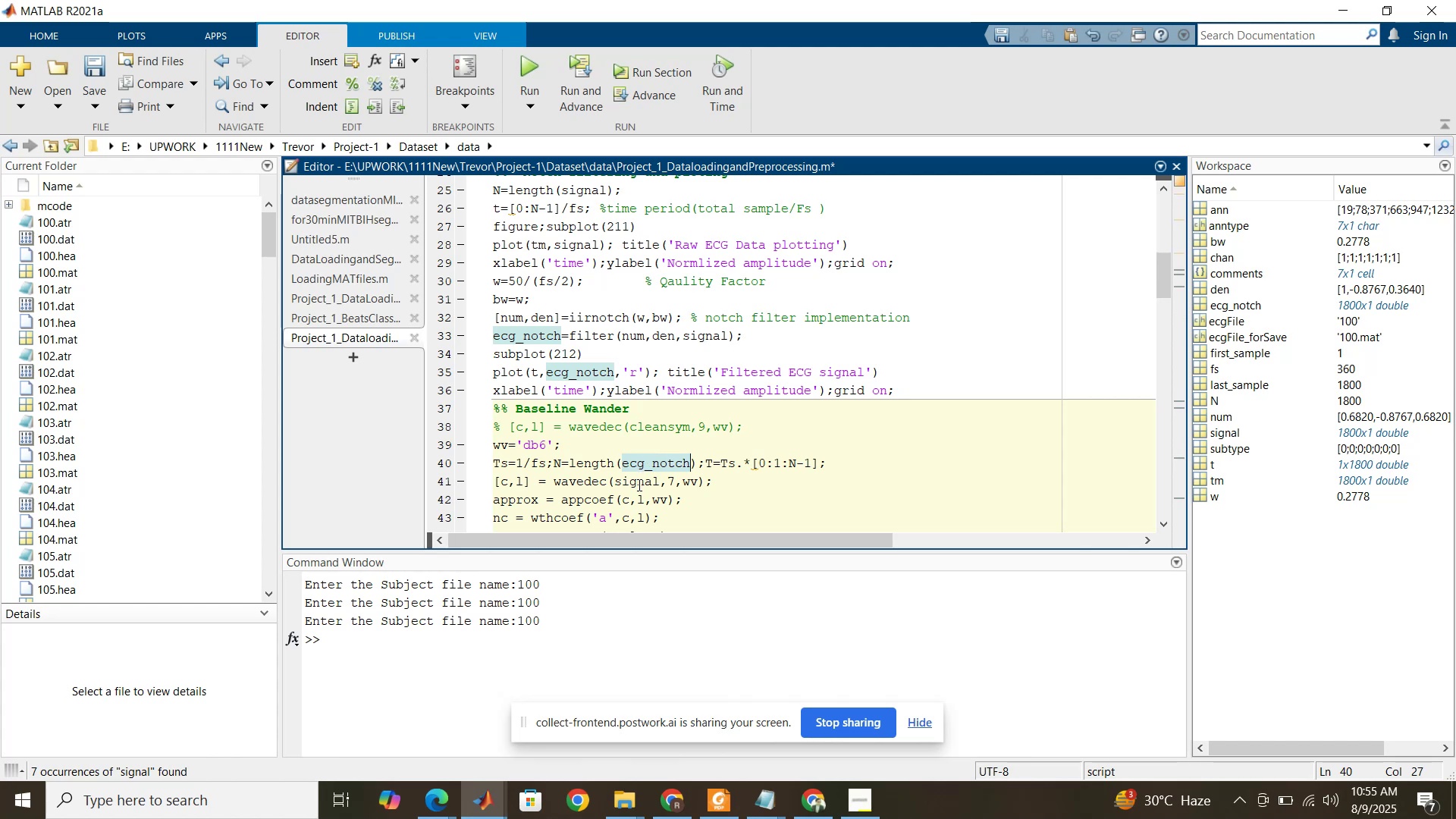 
double_click([638, 485])
 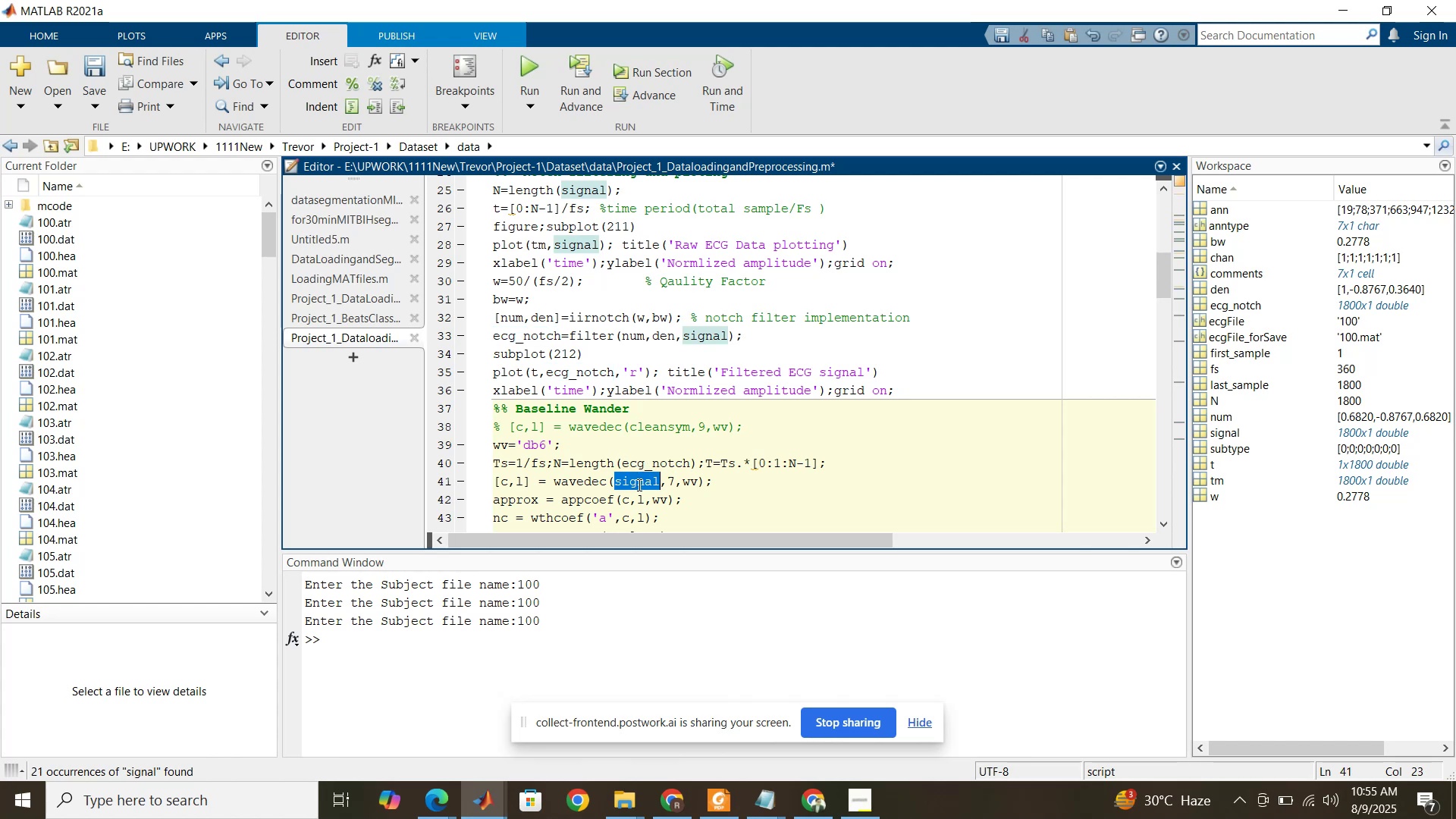 
key(Control+V)
 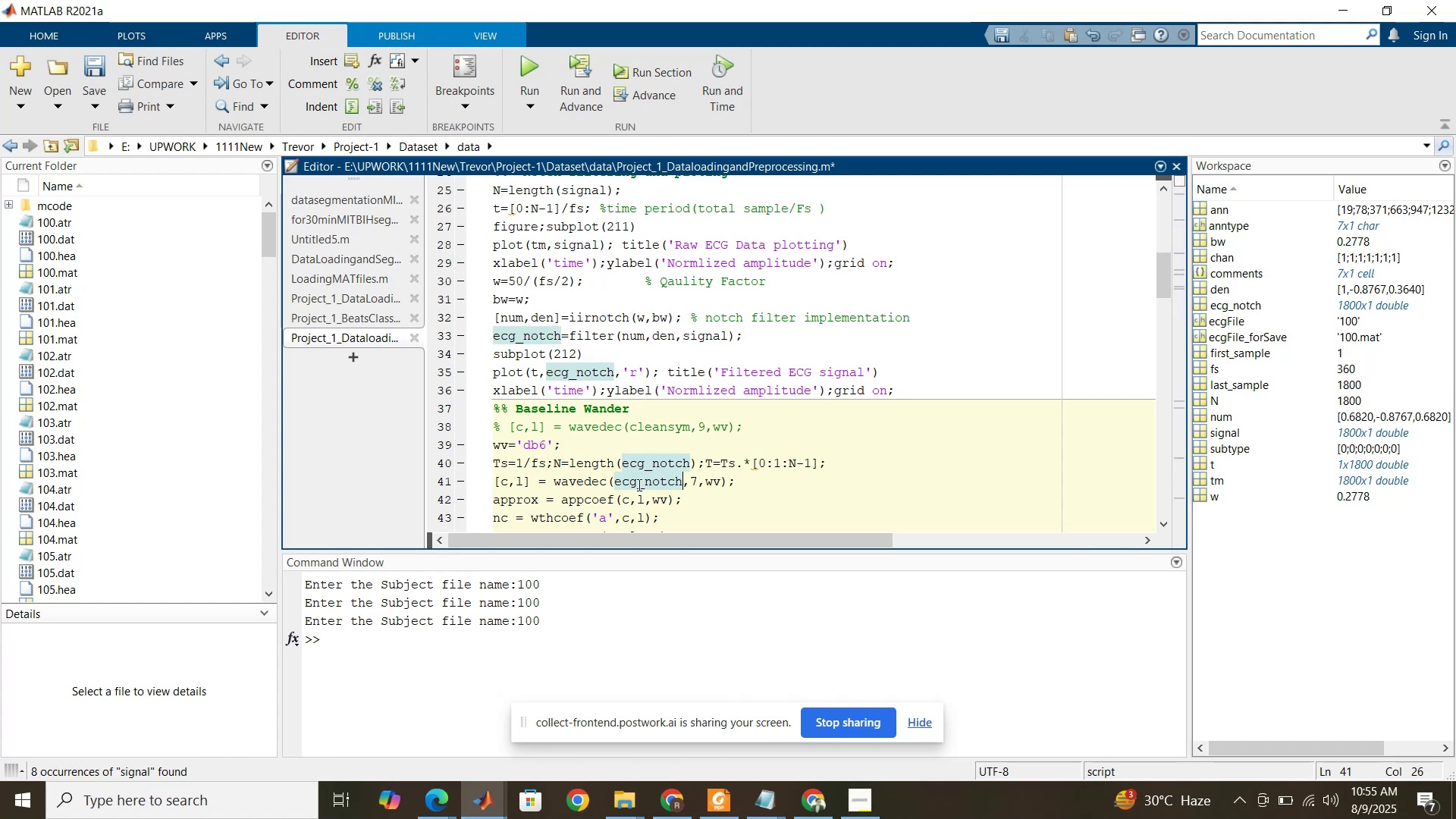 
scroll: coordinate [633, 485], scroll_direction: down, amount: 14.0
 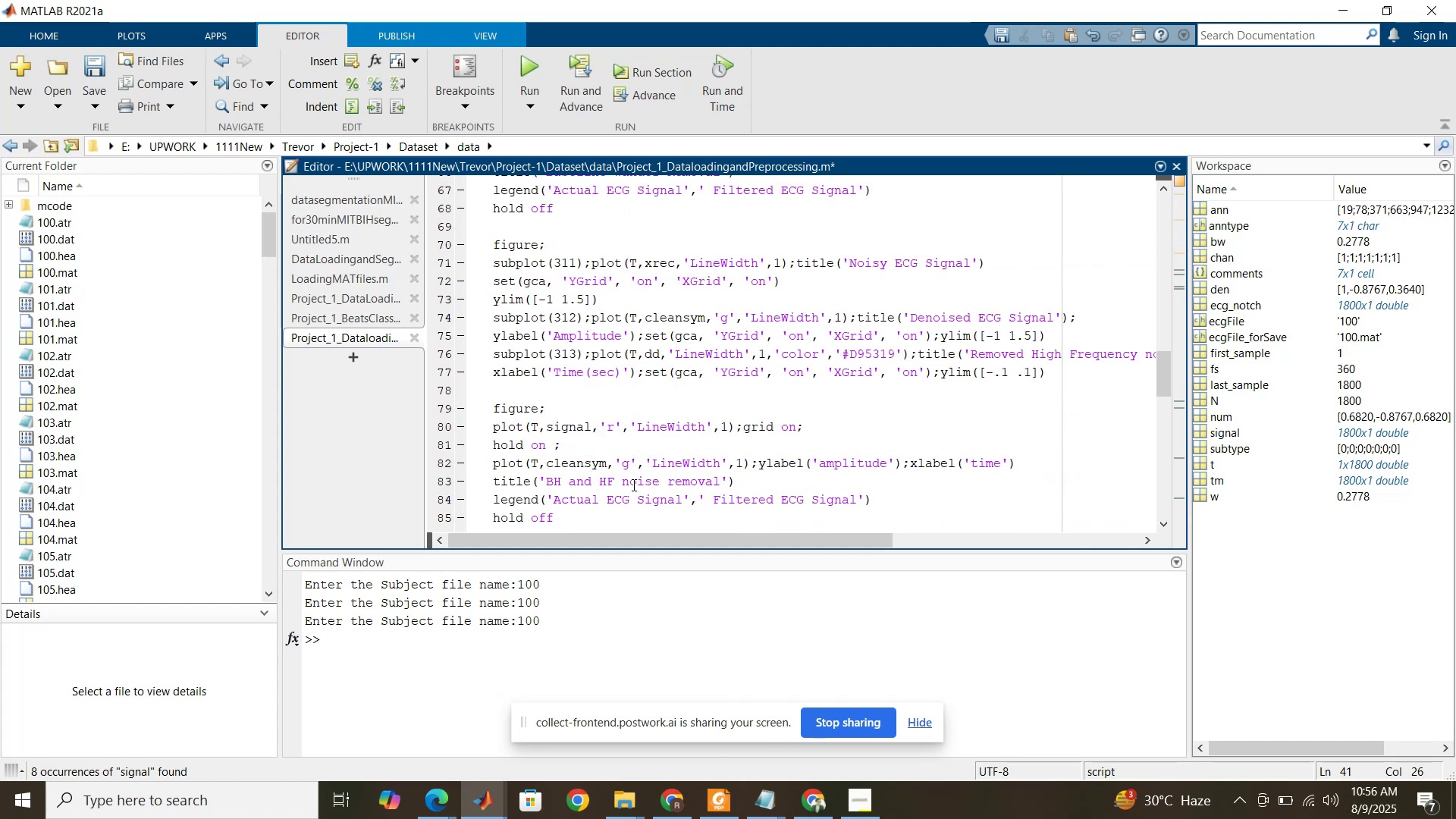 
scroll: coordinate [632, 485], scroll_direction: up, amount: 32.0
 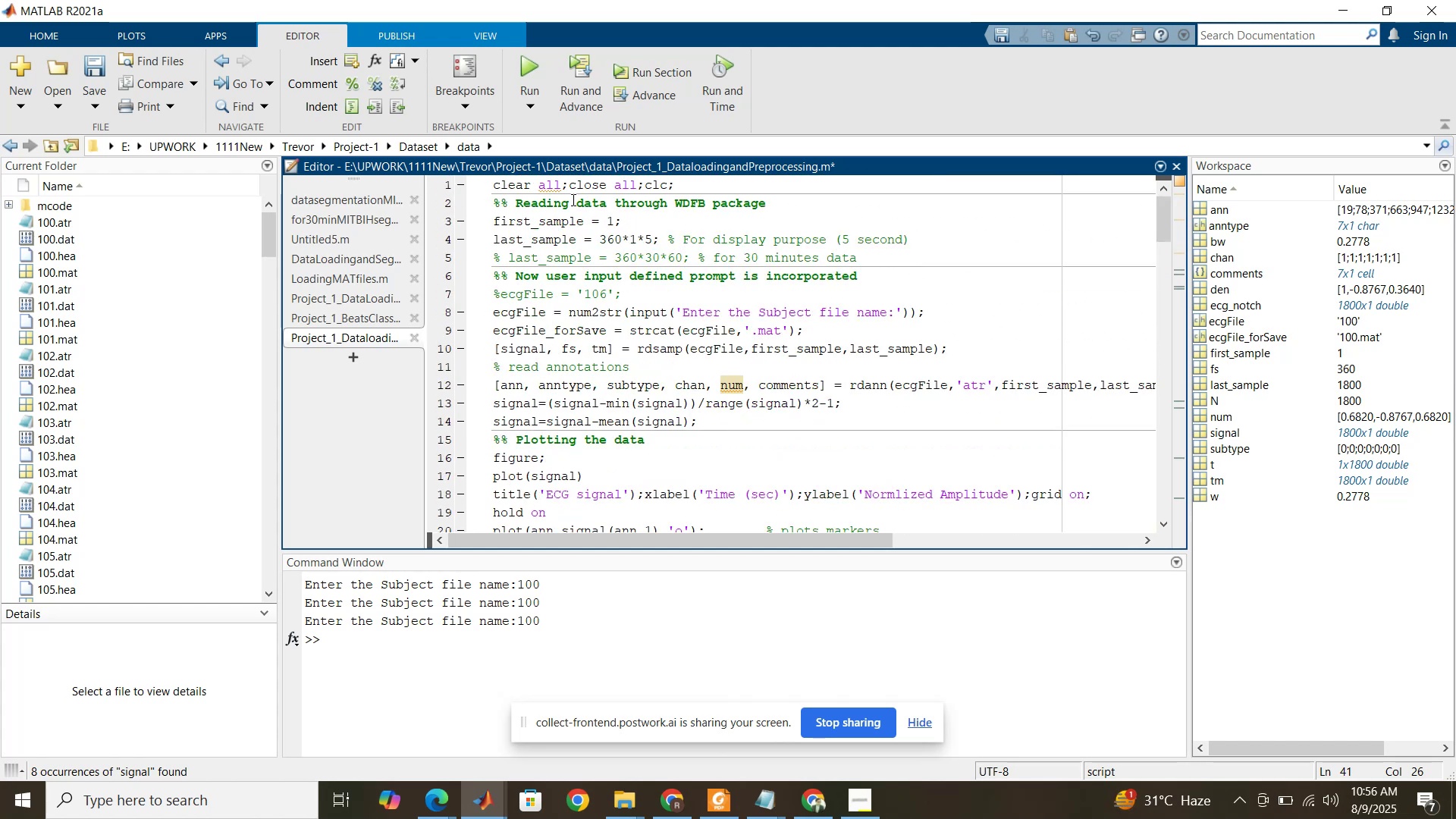 
scroll: coordinate [651, 466], scroll_direction: down, amount: 33.0
 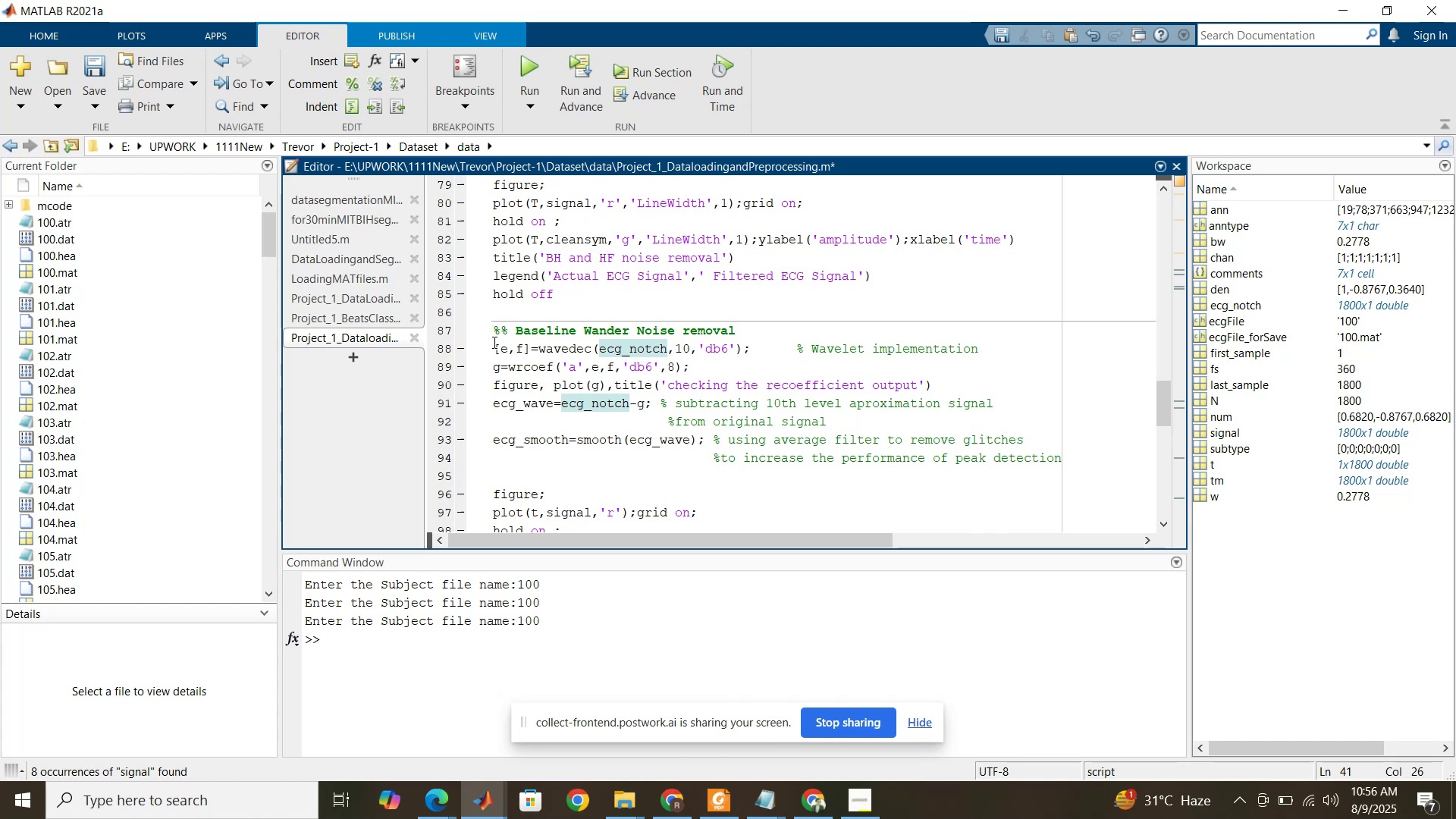 
left_click_drag(start_coordinate=[494, 332], to_coordinate=[546, 529])
 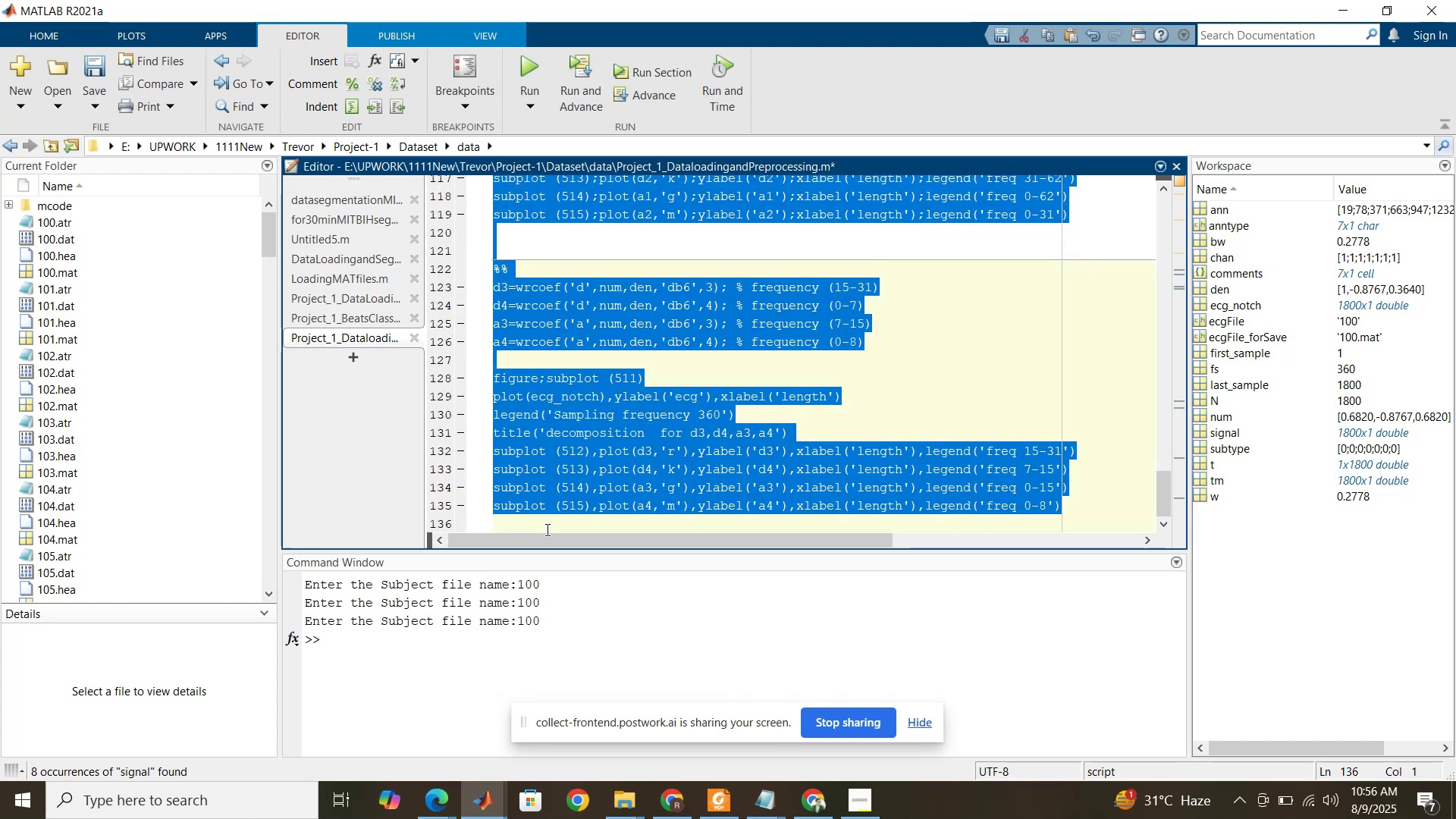 
scroll: coordinate [535, 485], scroll_direction: down, amount: 16.0
 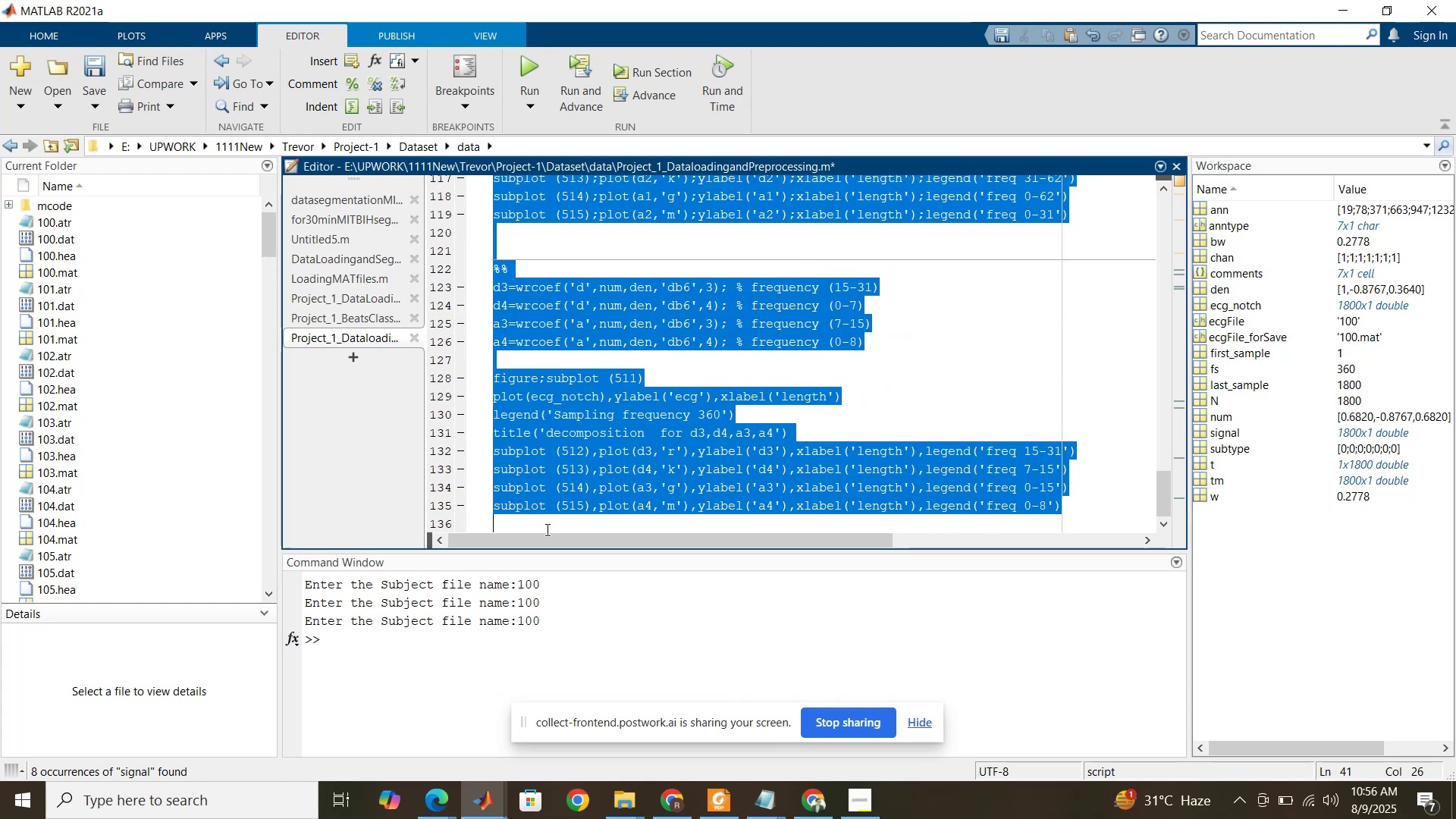 
key(Control+R)
 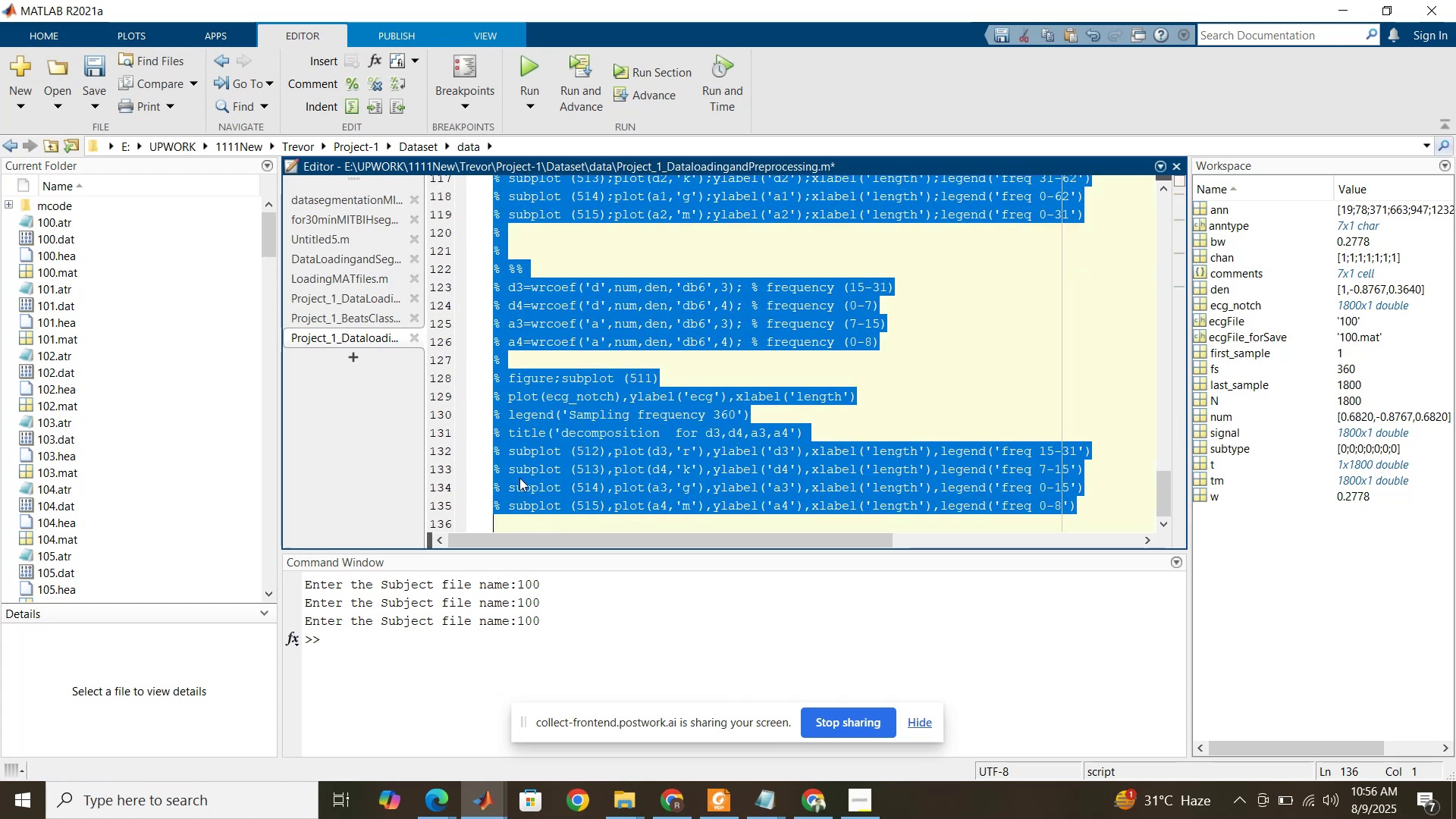 
left_click([519, 477])
 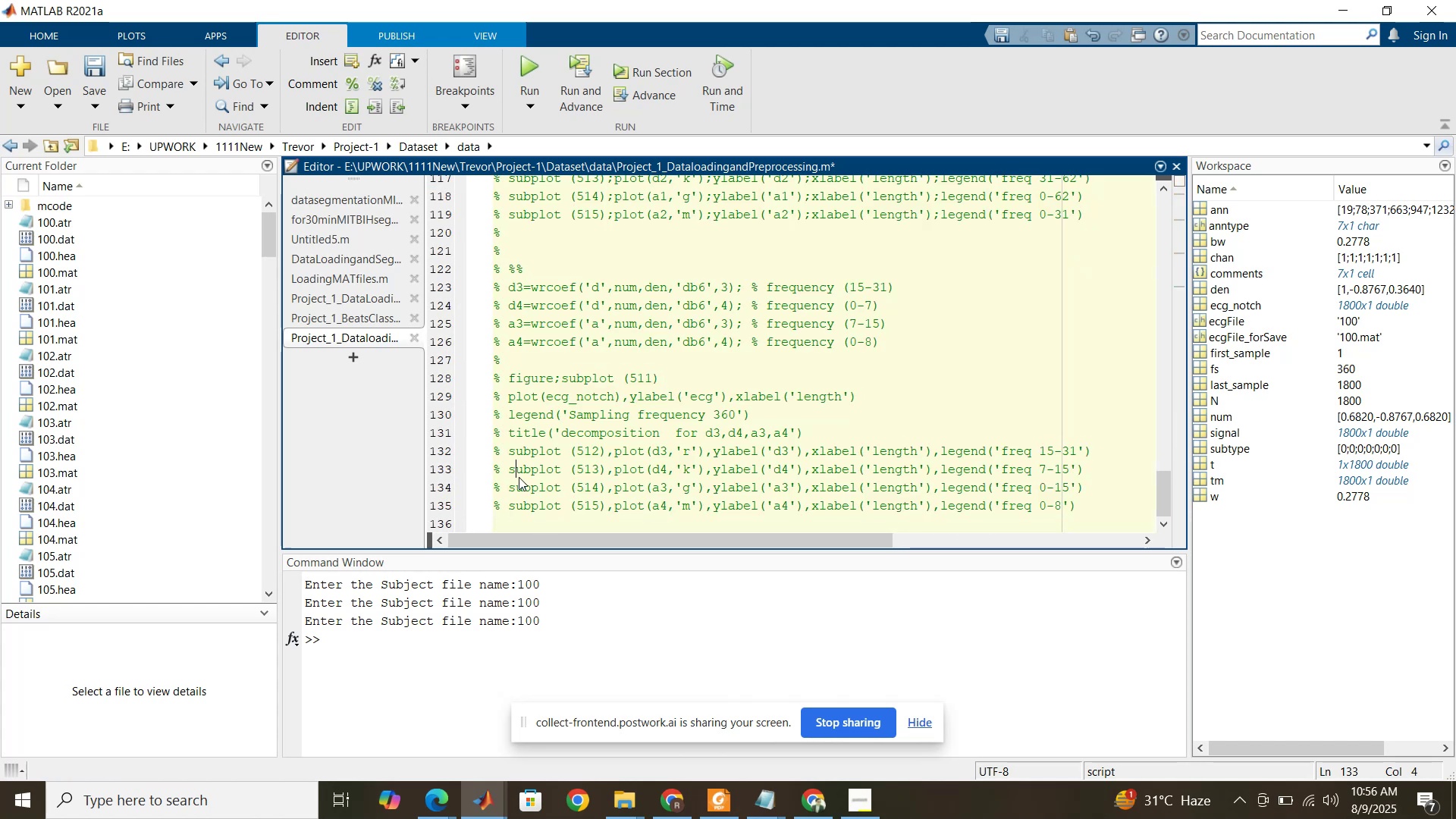 
scroll: coordinate [519, 477], scroll_direction: up, amount: 14.0
 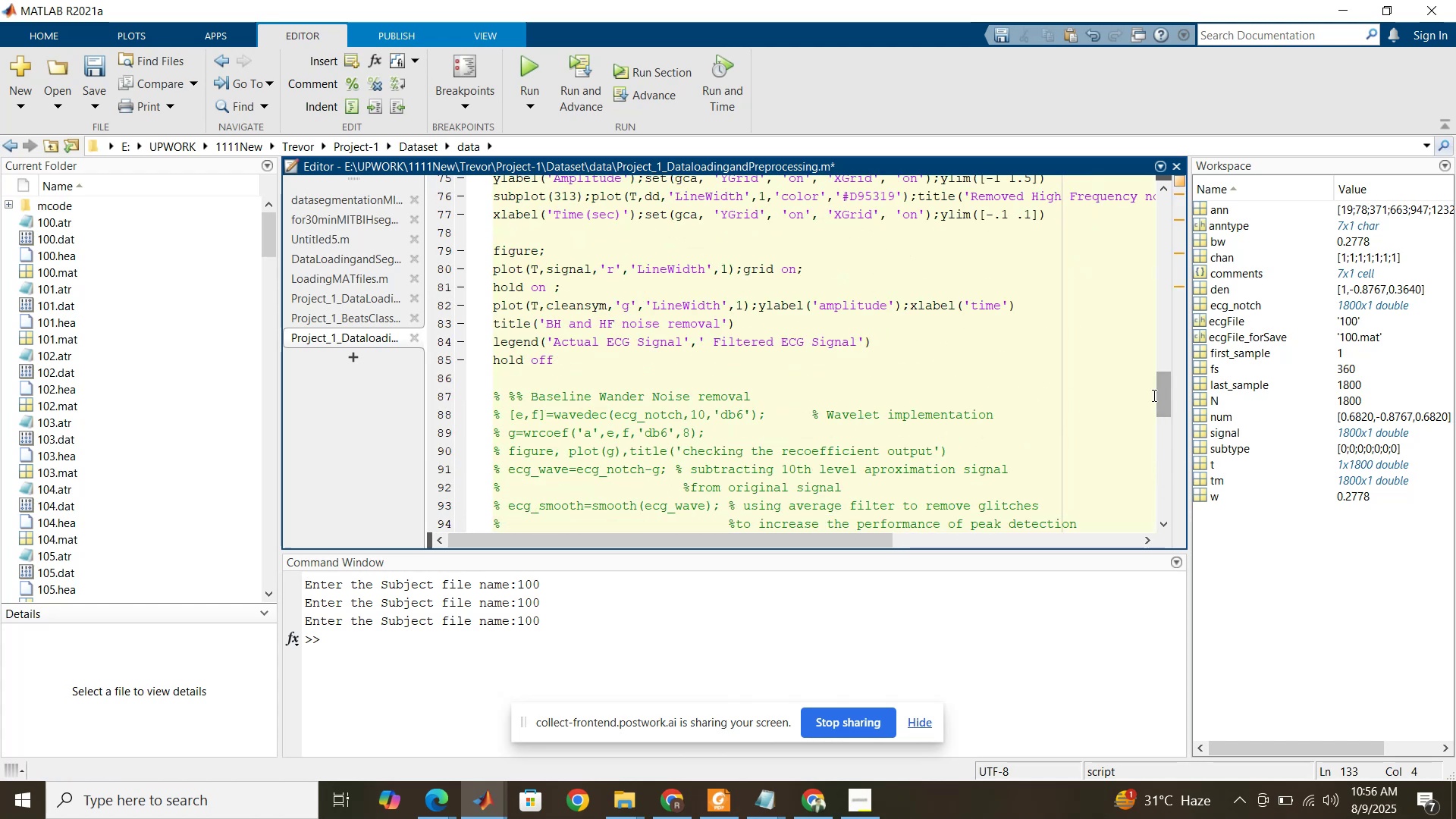 
left_click_drag(start_coordinate=[1162, 396], to_coordinate=[1162, 186])
 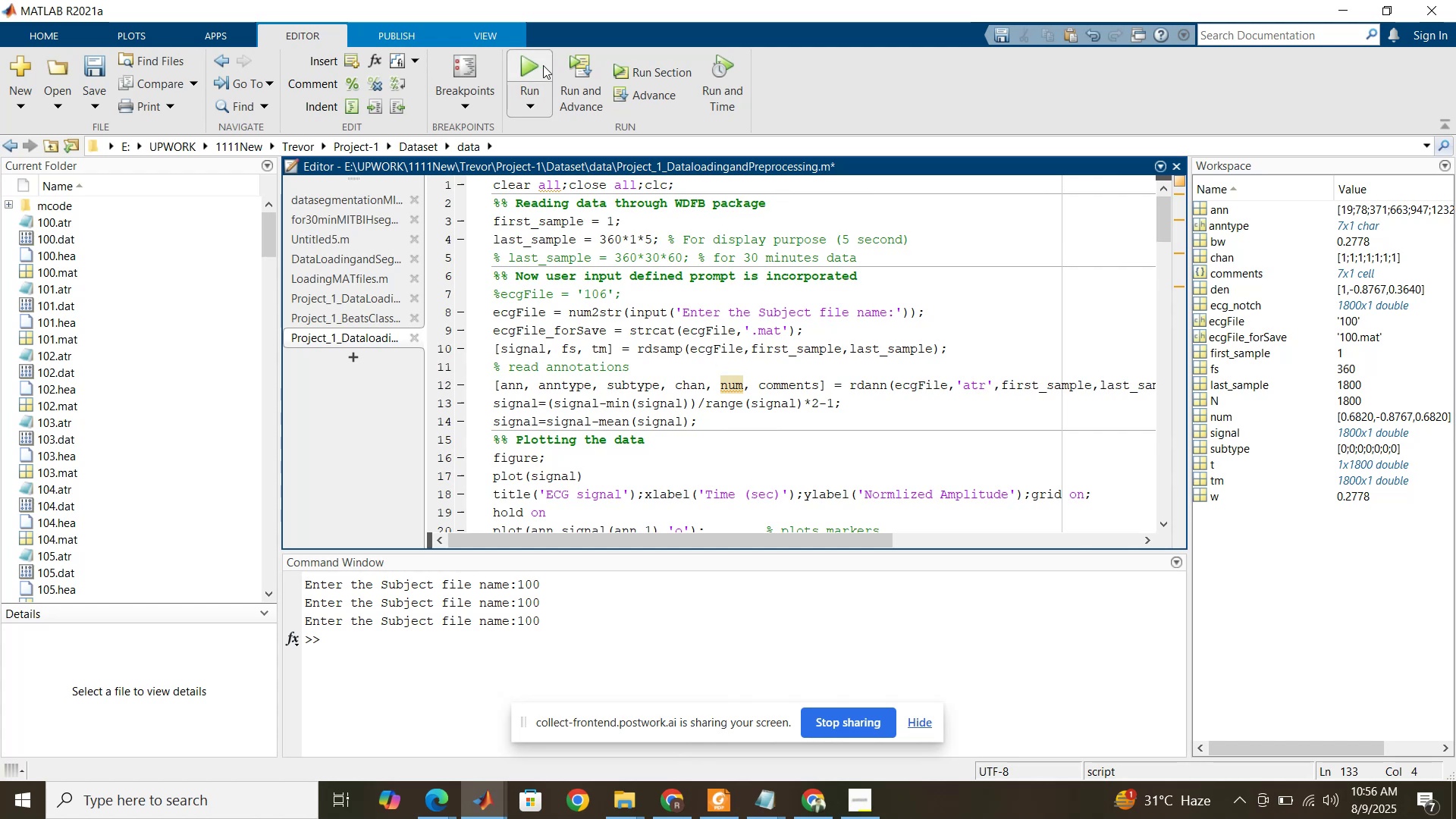 
left_click([544, 65])
 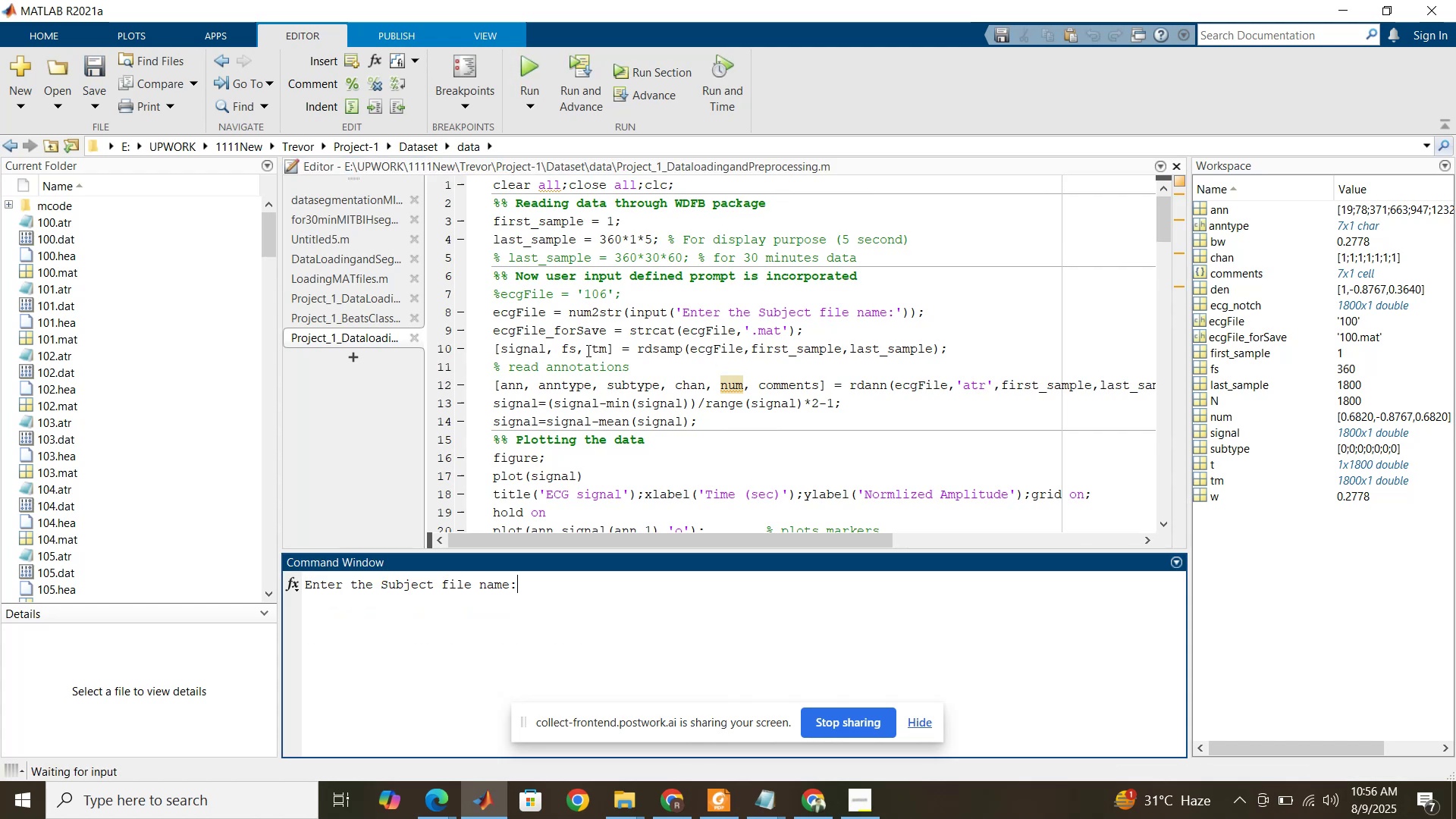 
key(Numpad1)
 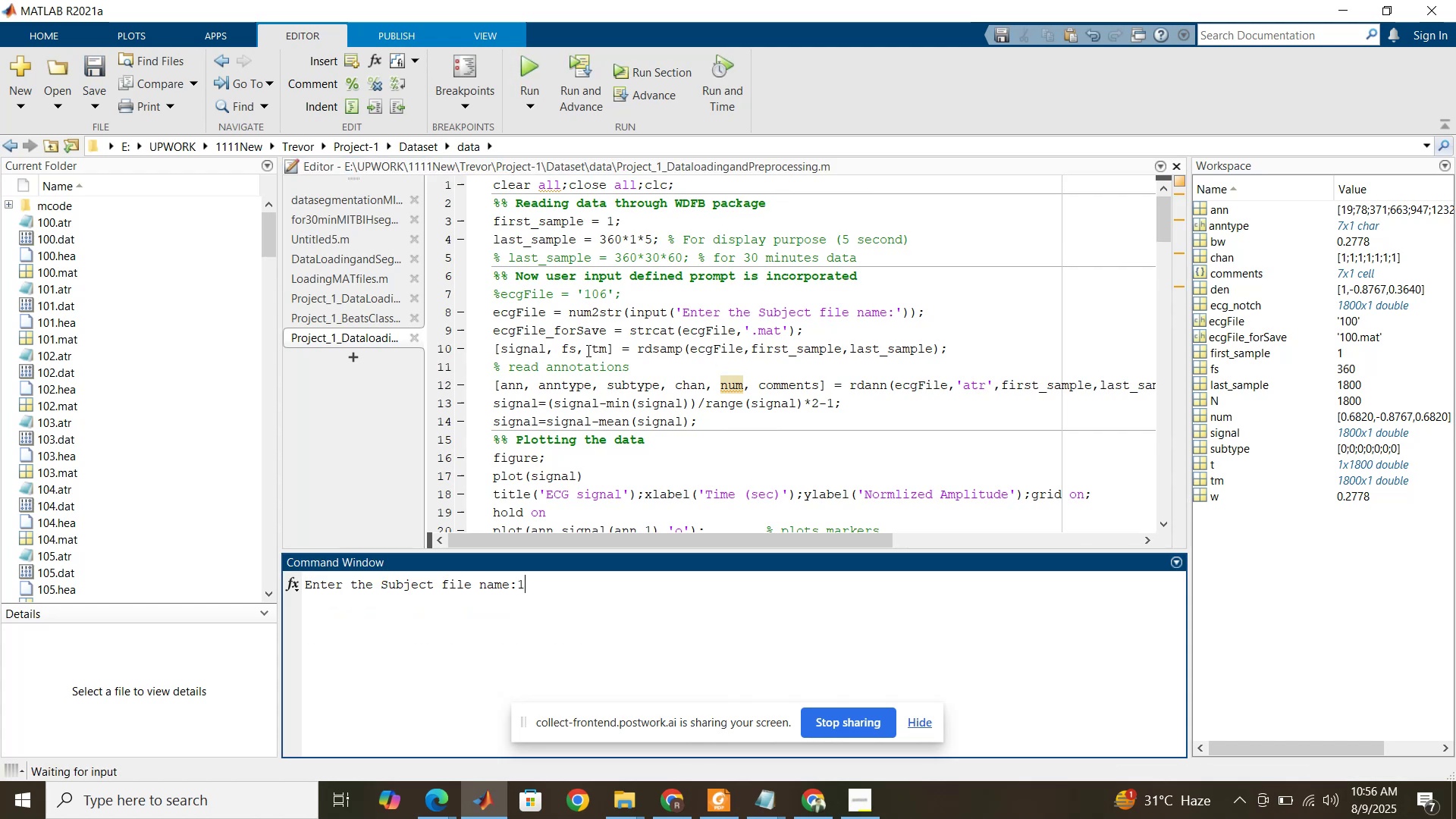 
key(Numpad0)
 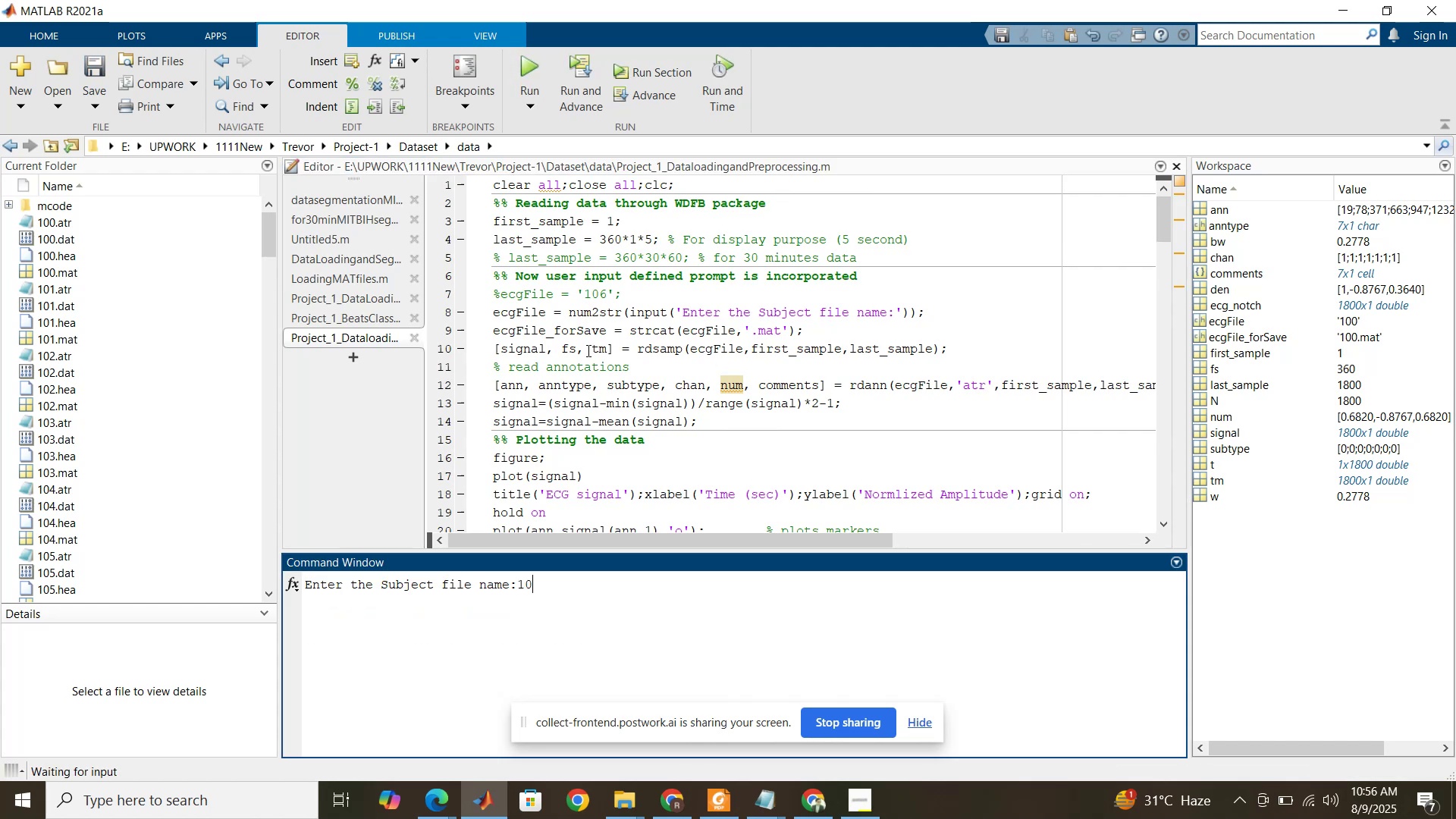 
key(Numpad0)
 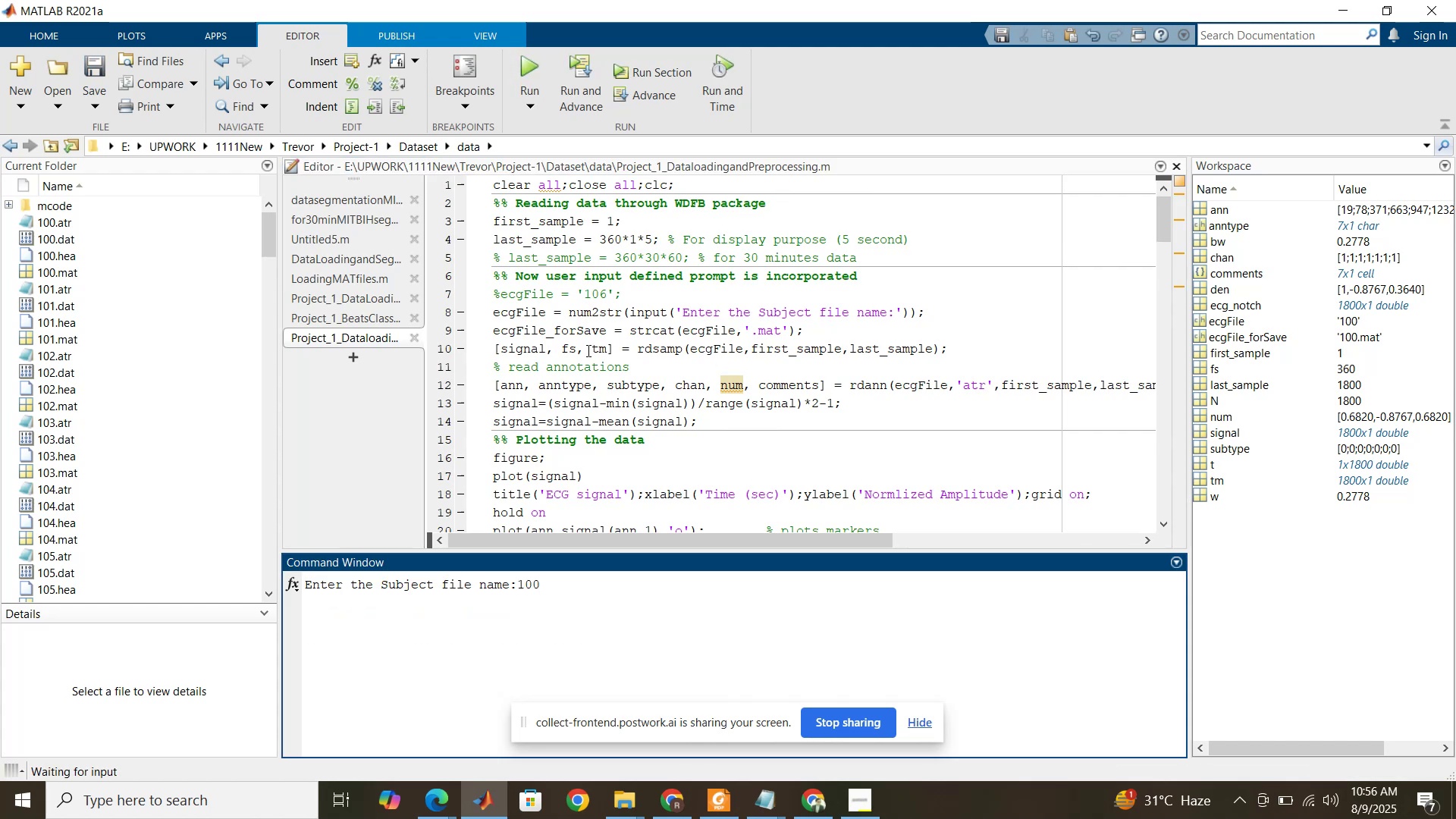 
key(NumpadEnter)
 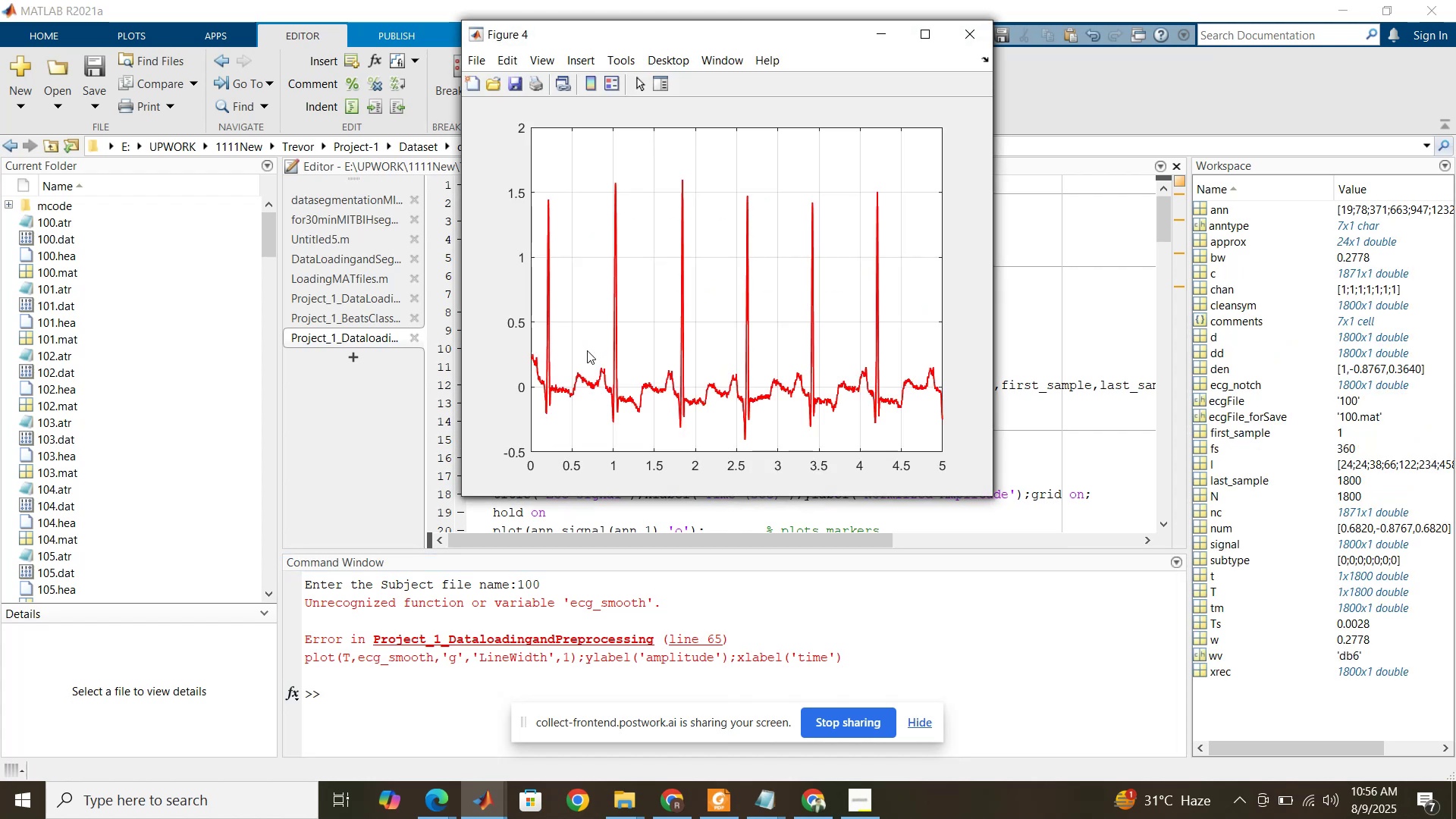 
wait(5.8)
 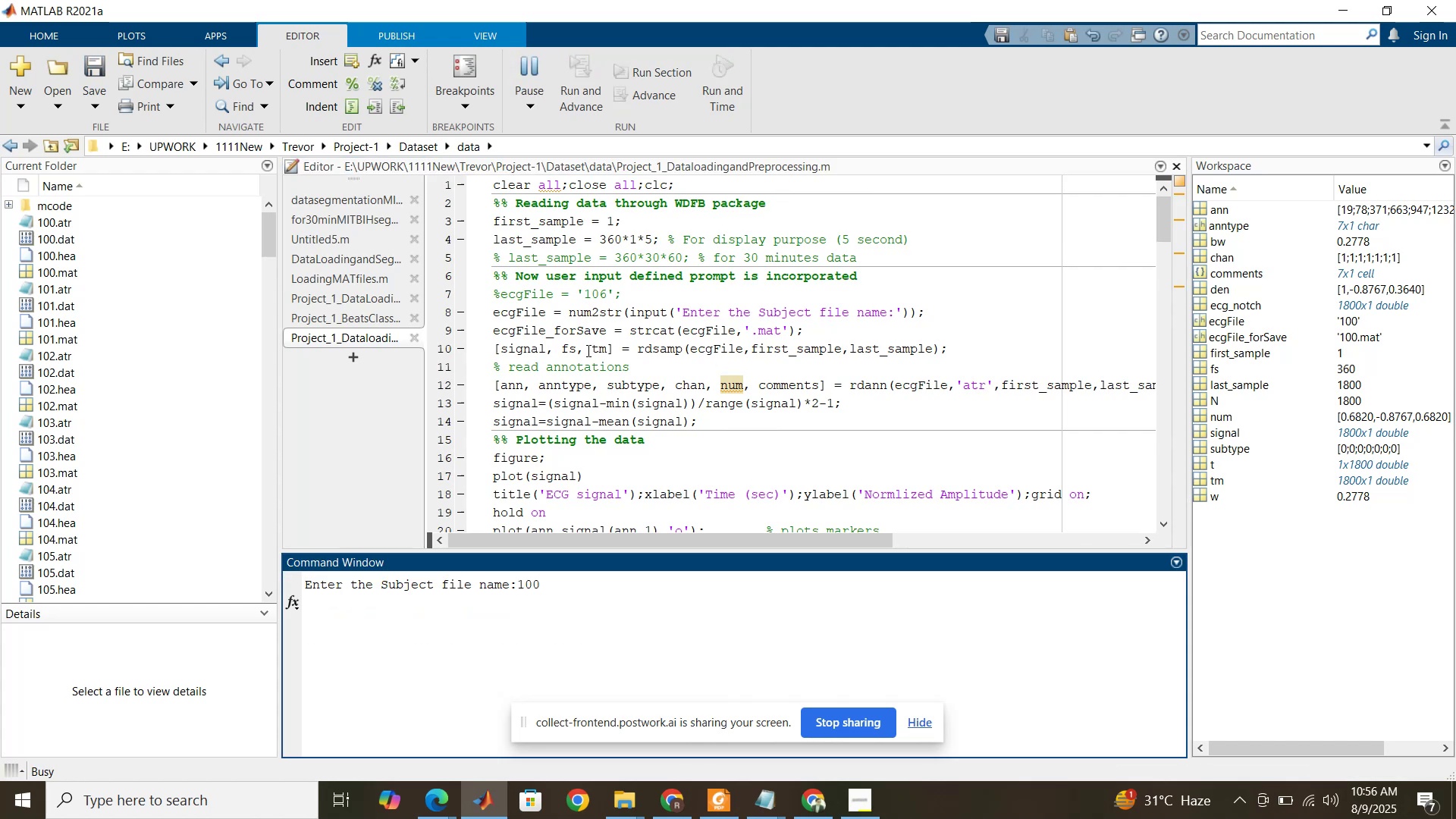 
left_click([1006, 313])
 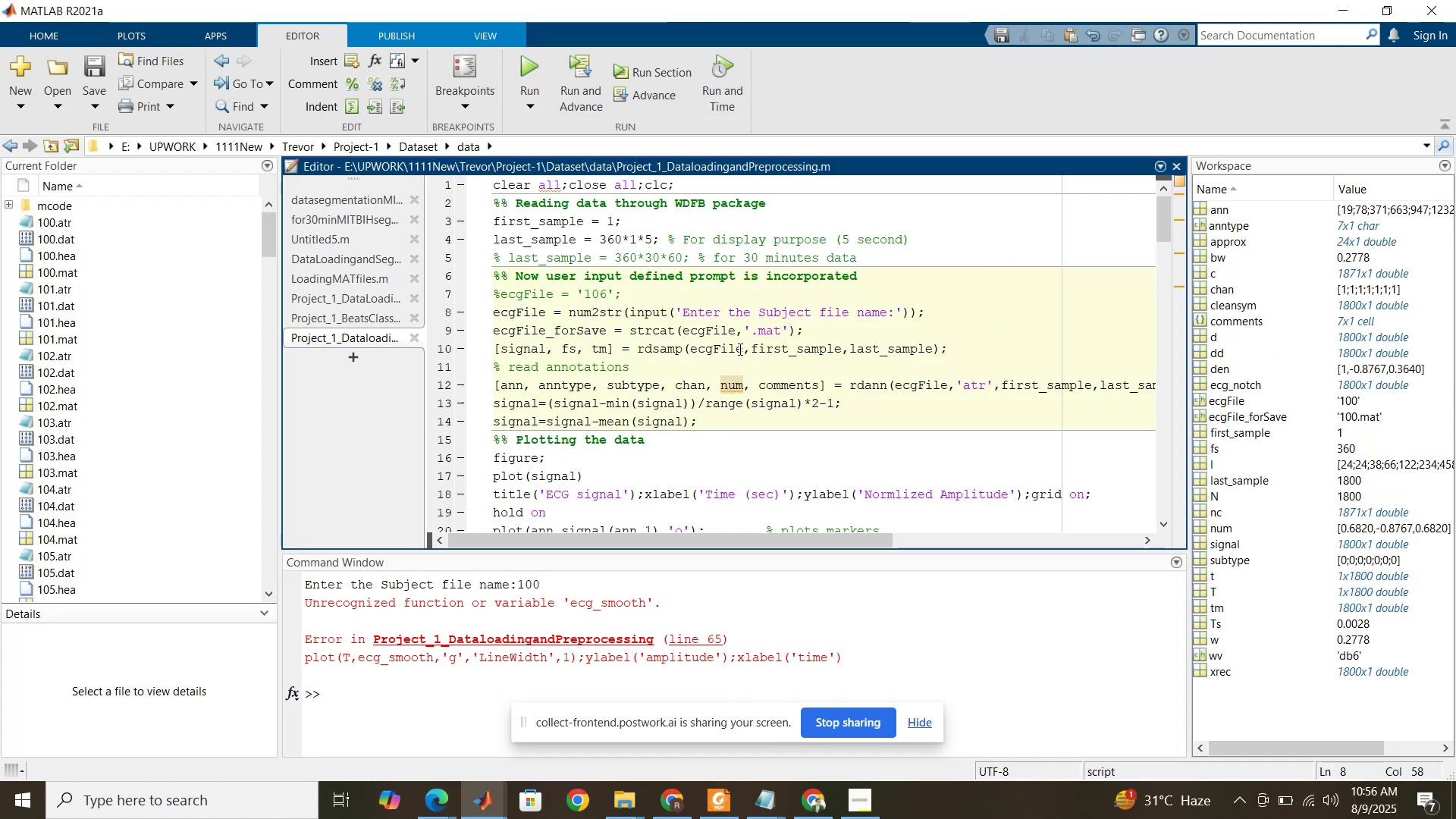 
scroll: coordinate [739, 349], scroll_direction: none, amount: 0.0
 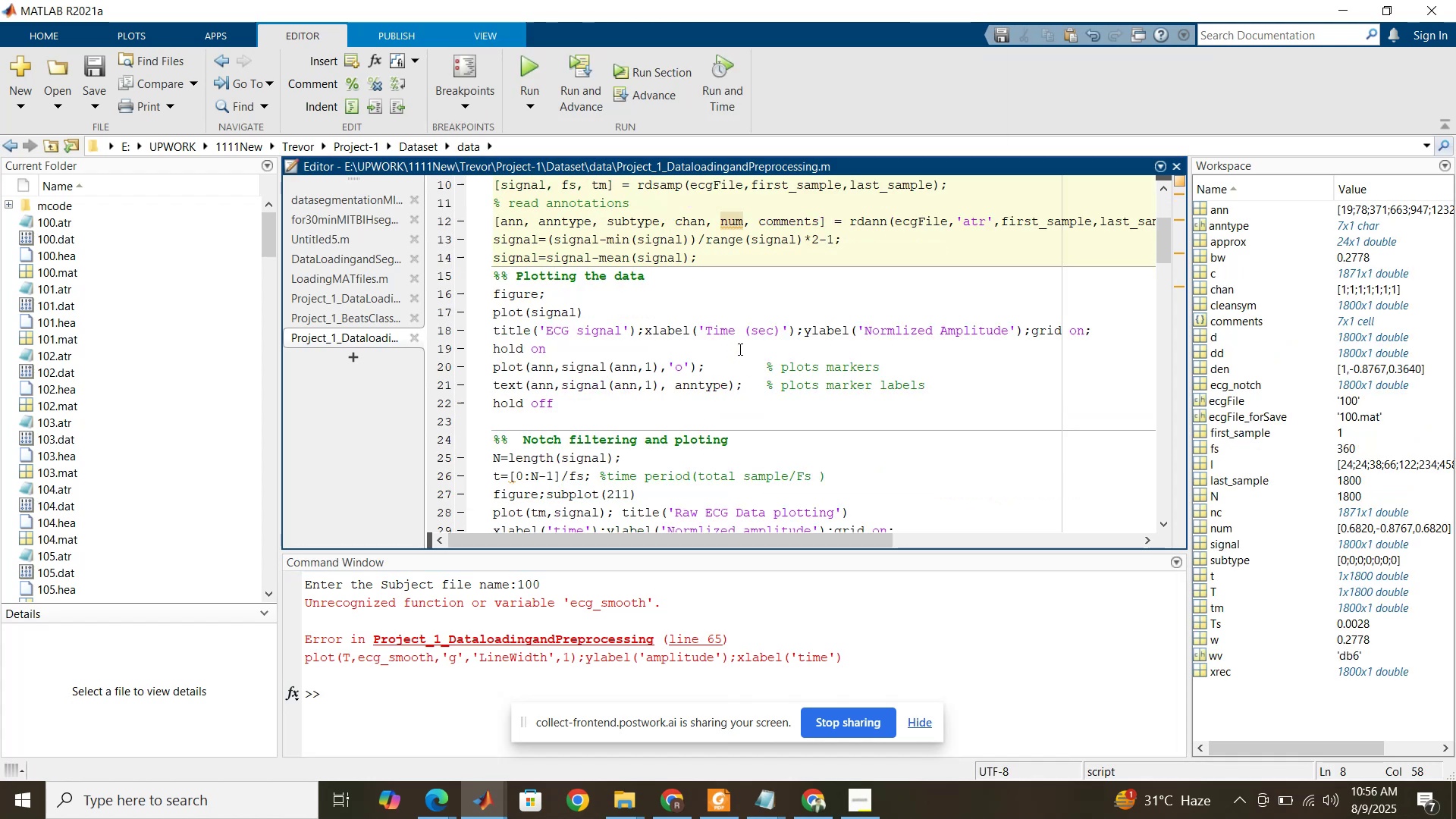 
scroll: coordinate [739, 349], scroll_direction: down, amount: 10.0
 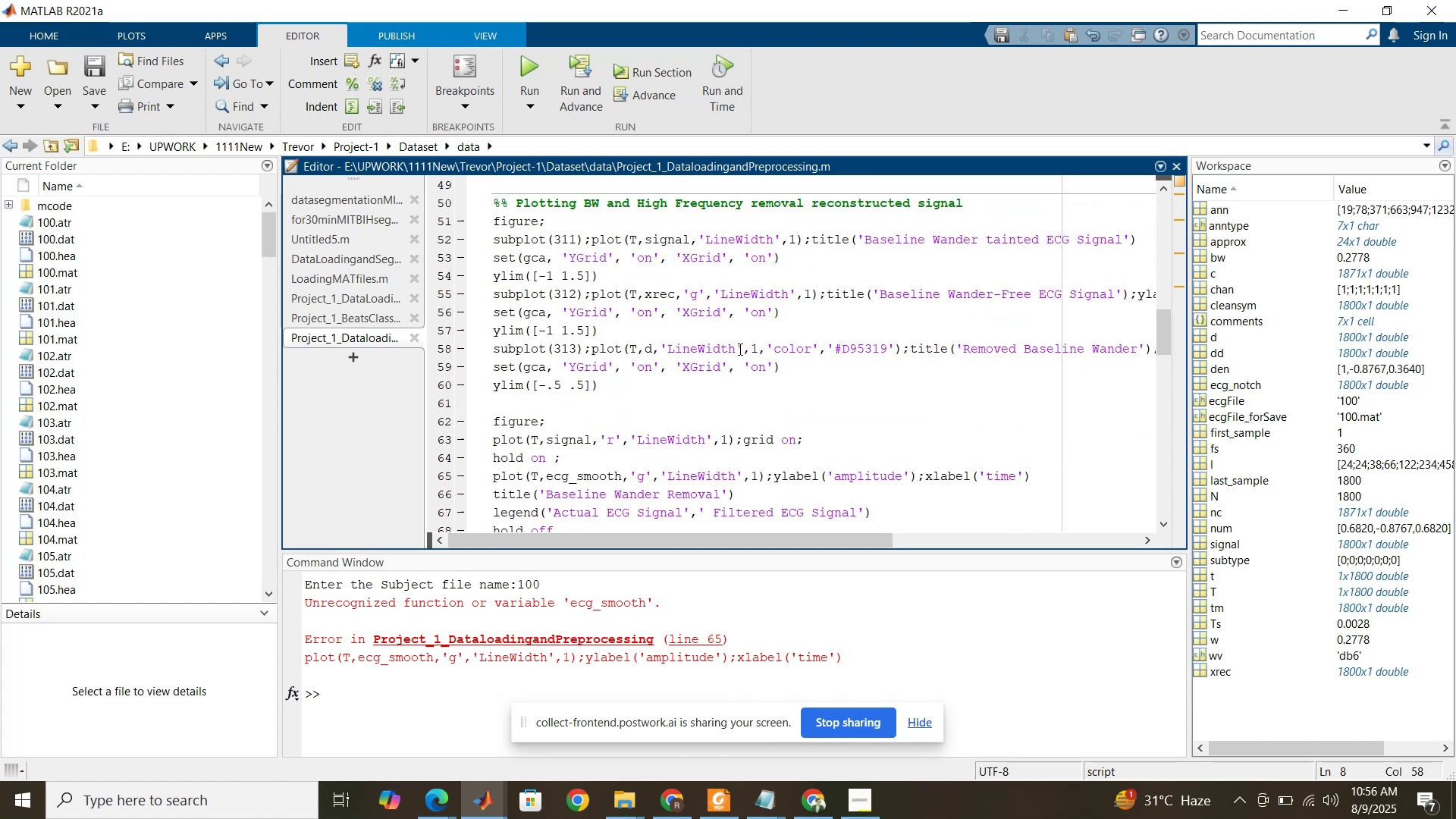 
scroll: coordinate [739, 349], scroll_direction: up, amount: 2.0
 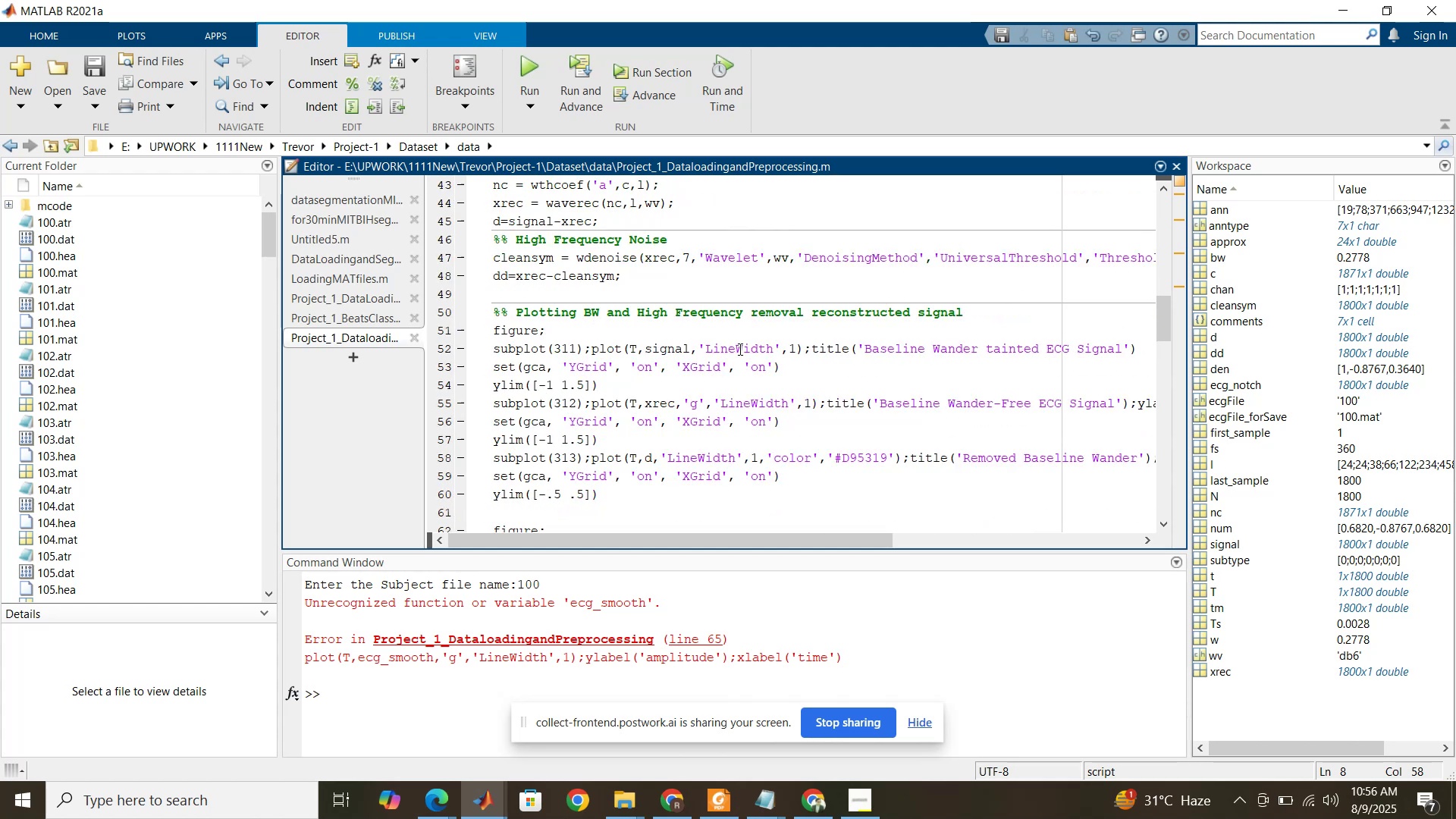 
scroll: coordinate [739, 349], scroll_direction: down, amount: 2.0
 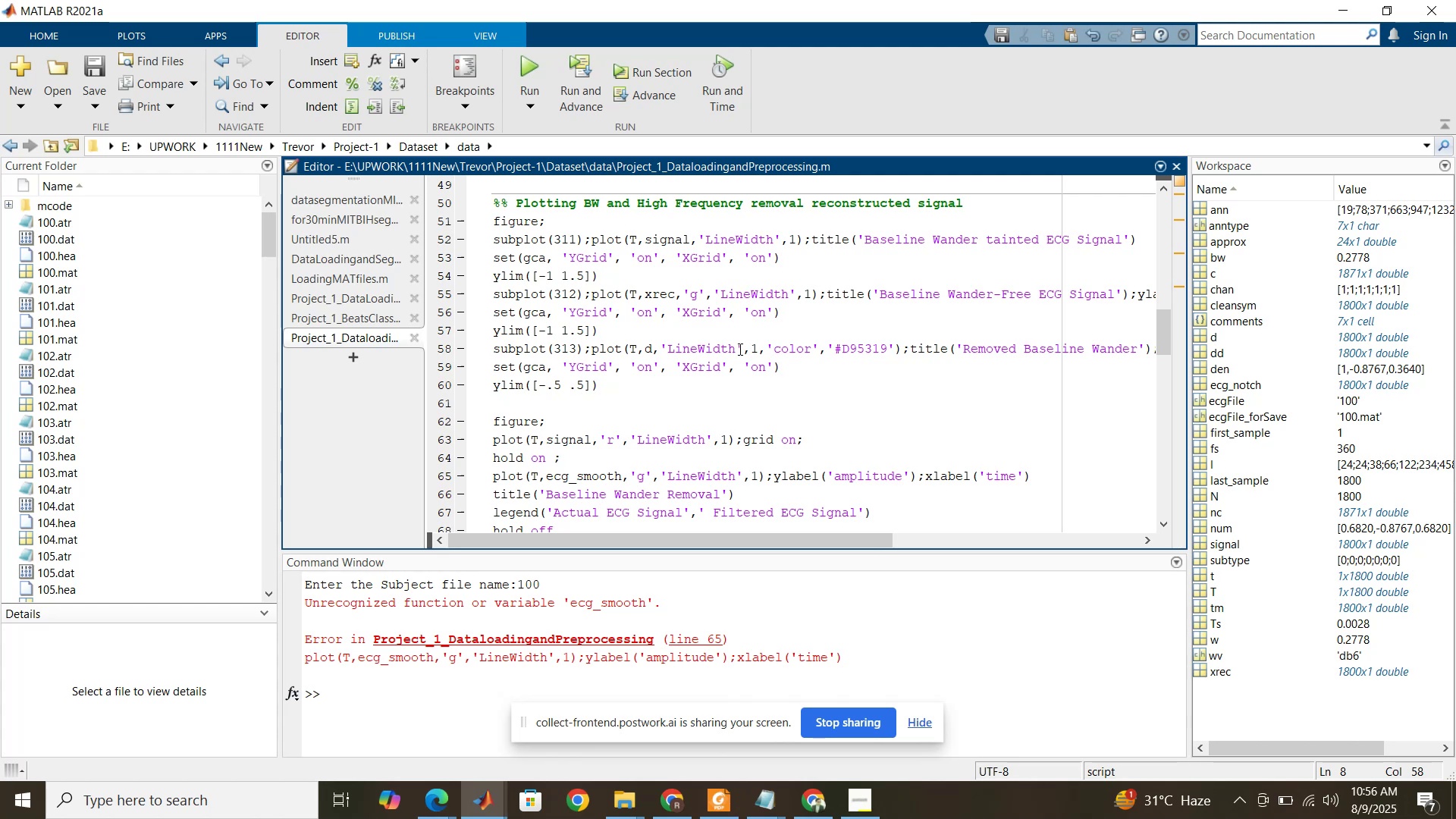 
scroll: coordinate [739, 349], scroll_direction: up, amount: 1.0
 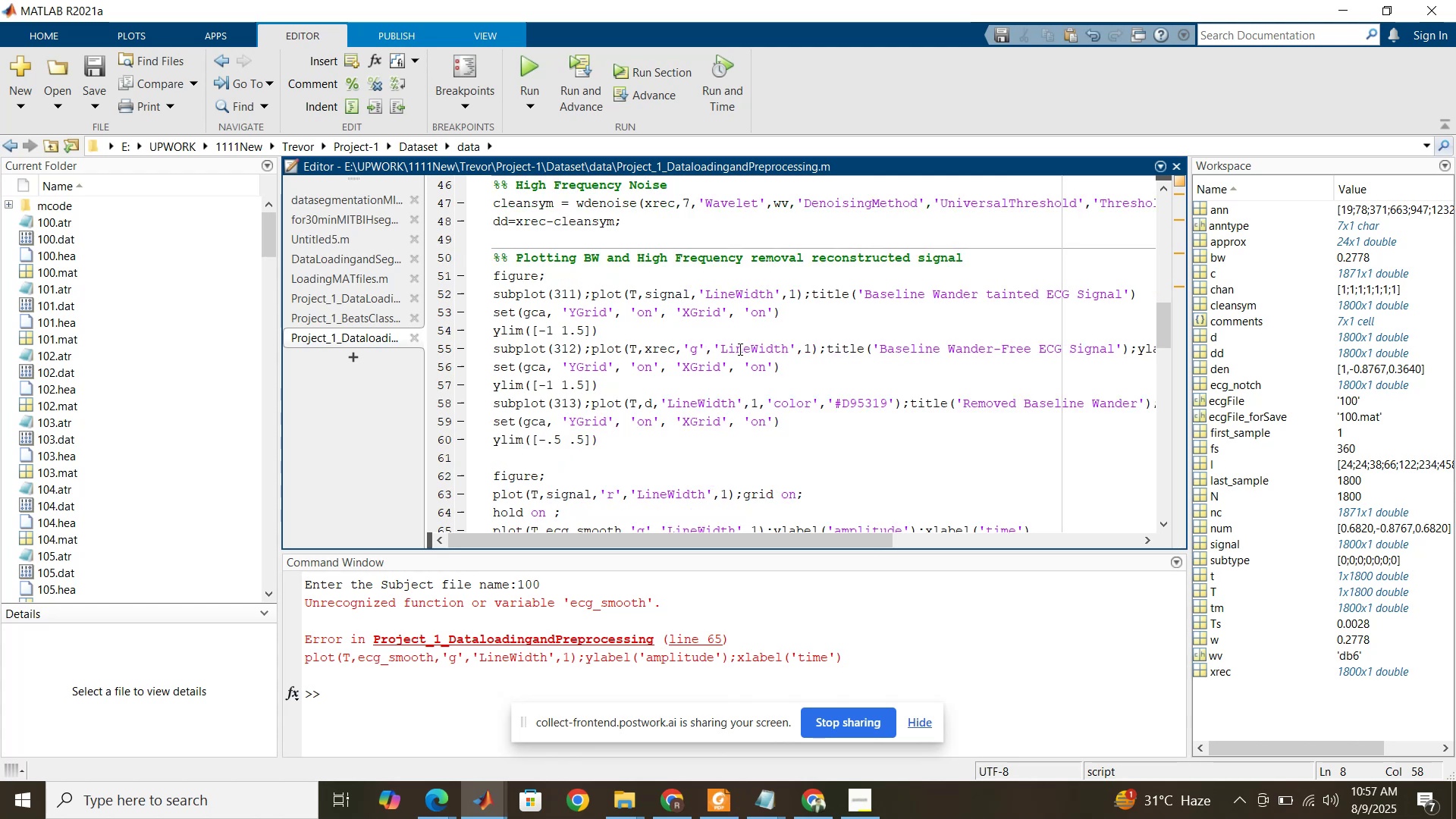 
scroll: coordinate [739, 349], scroll_direction: down, amount: 15.0
 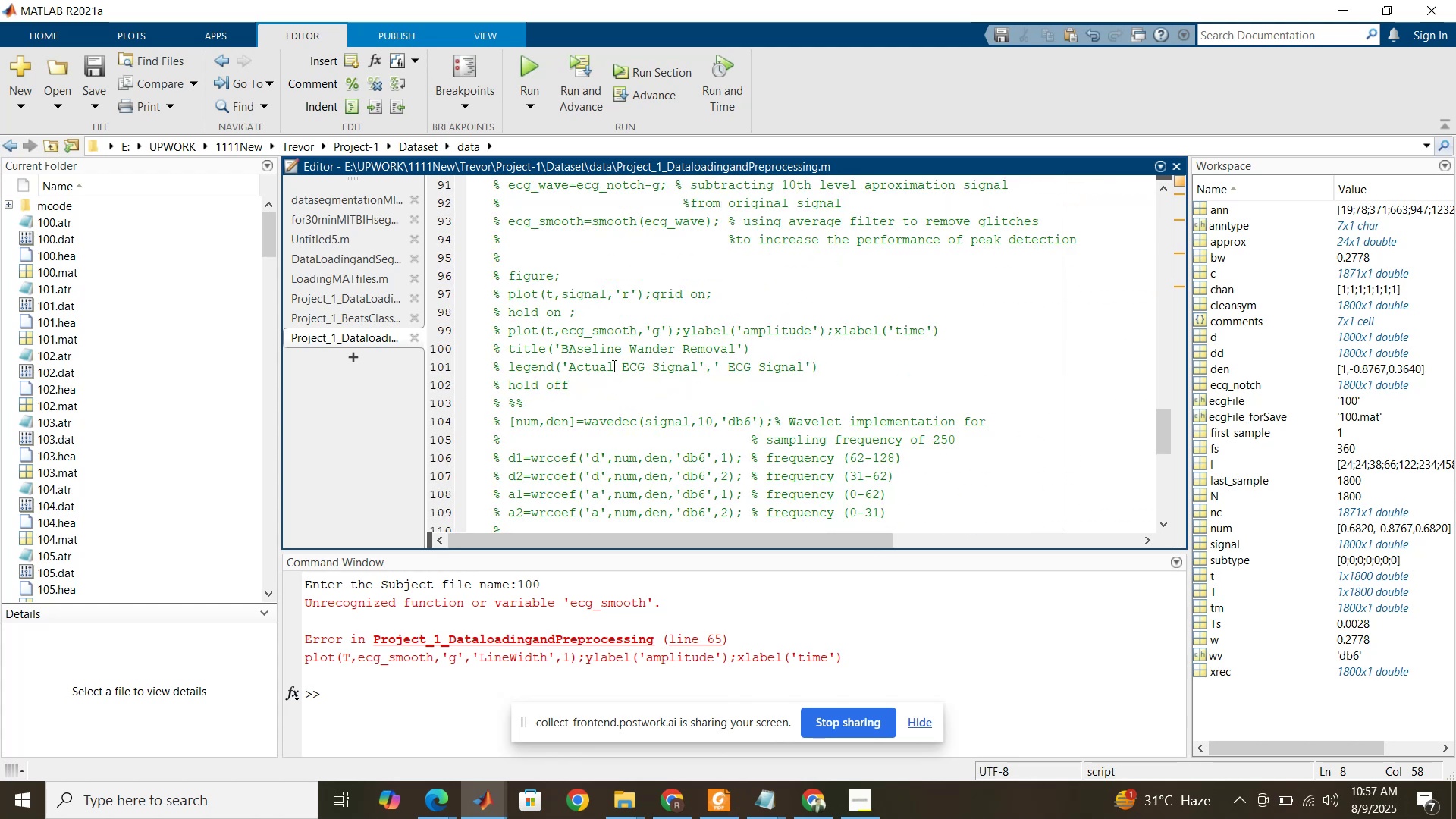 
scroll: coordinate [610, 331], scroll_direction: up, amount: 19.0
 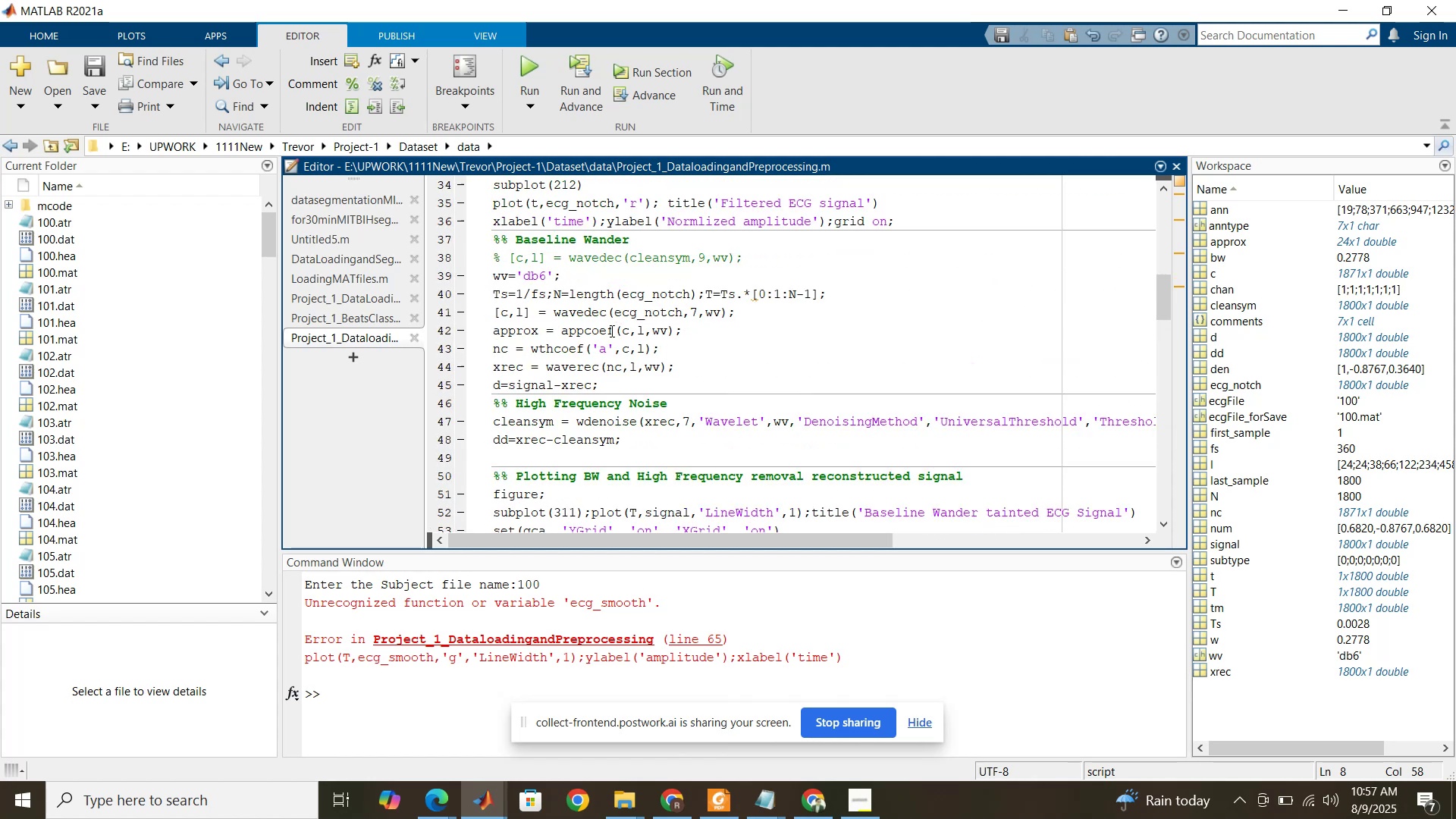 
scroll: coordinate [610, 331], scroll_direction: down, amount: 3.0
 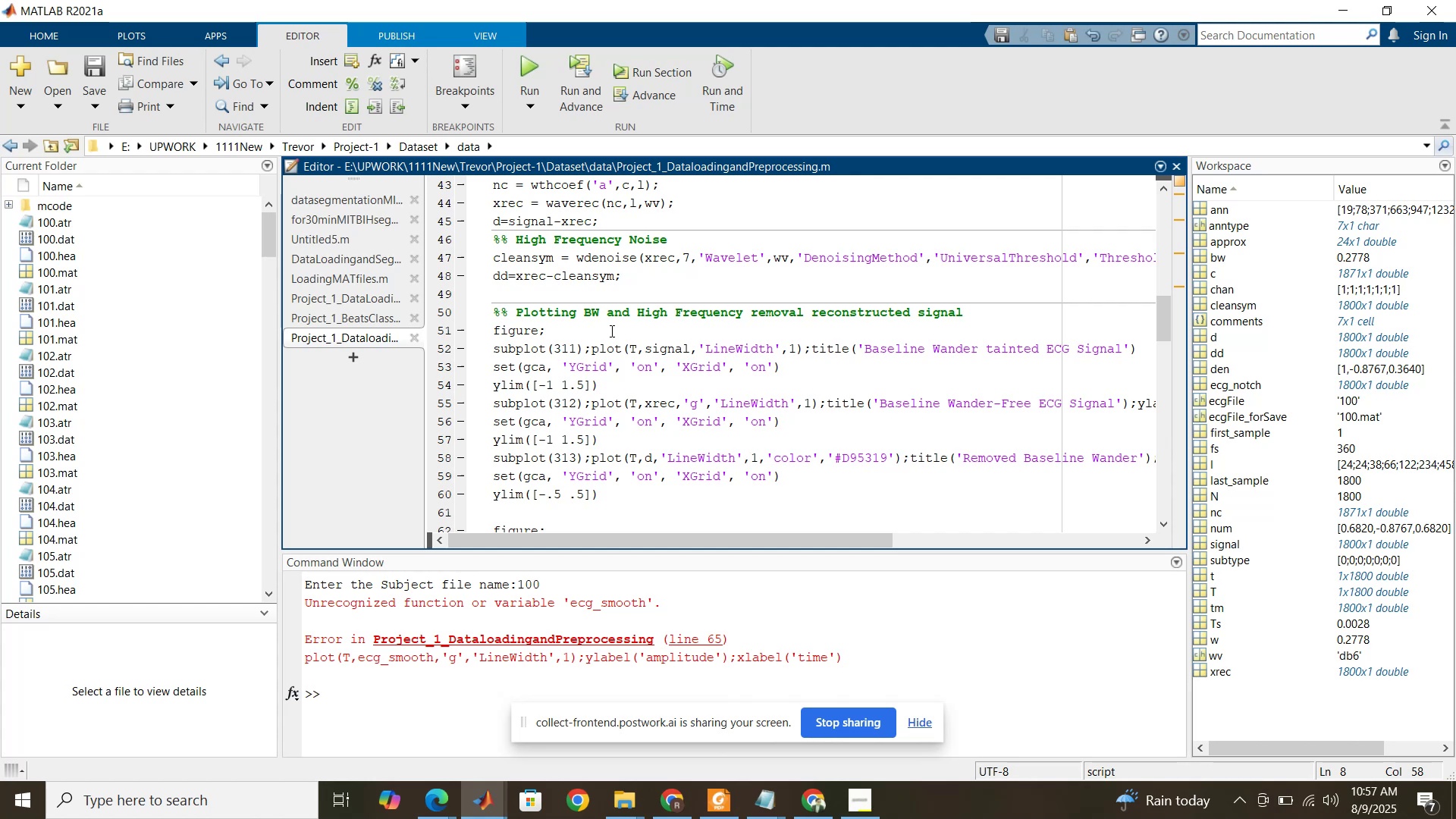 
scroll: coordinate [610, 331], scroll_direction: up, amount: 1.0
 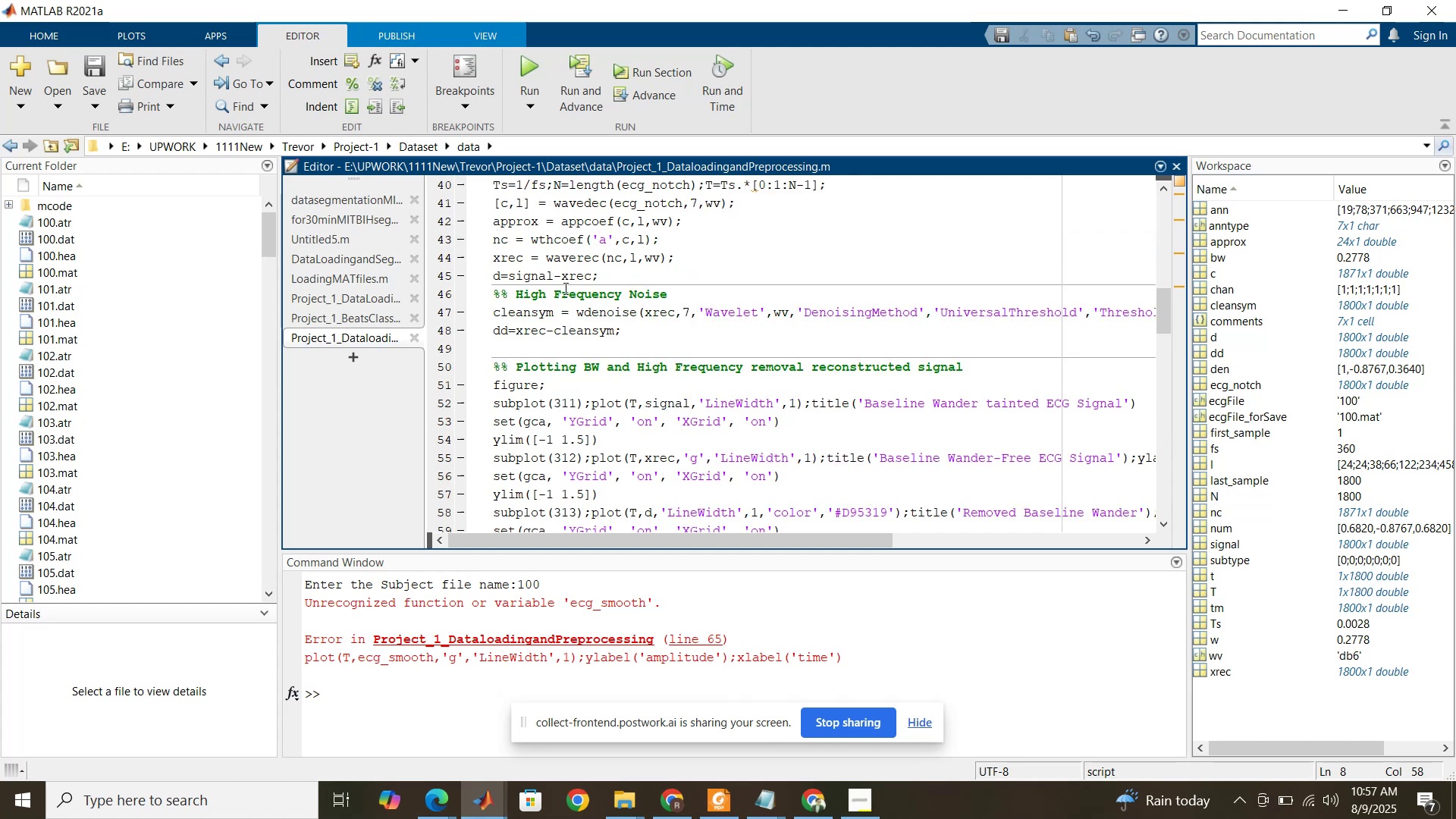 
double_click([505, 253])
 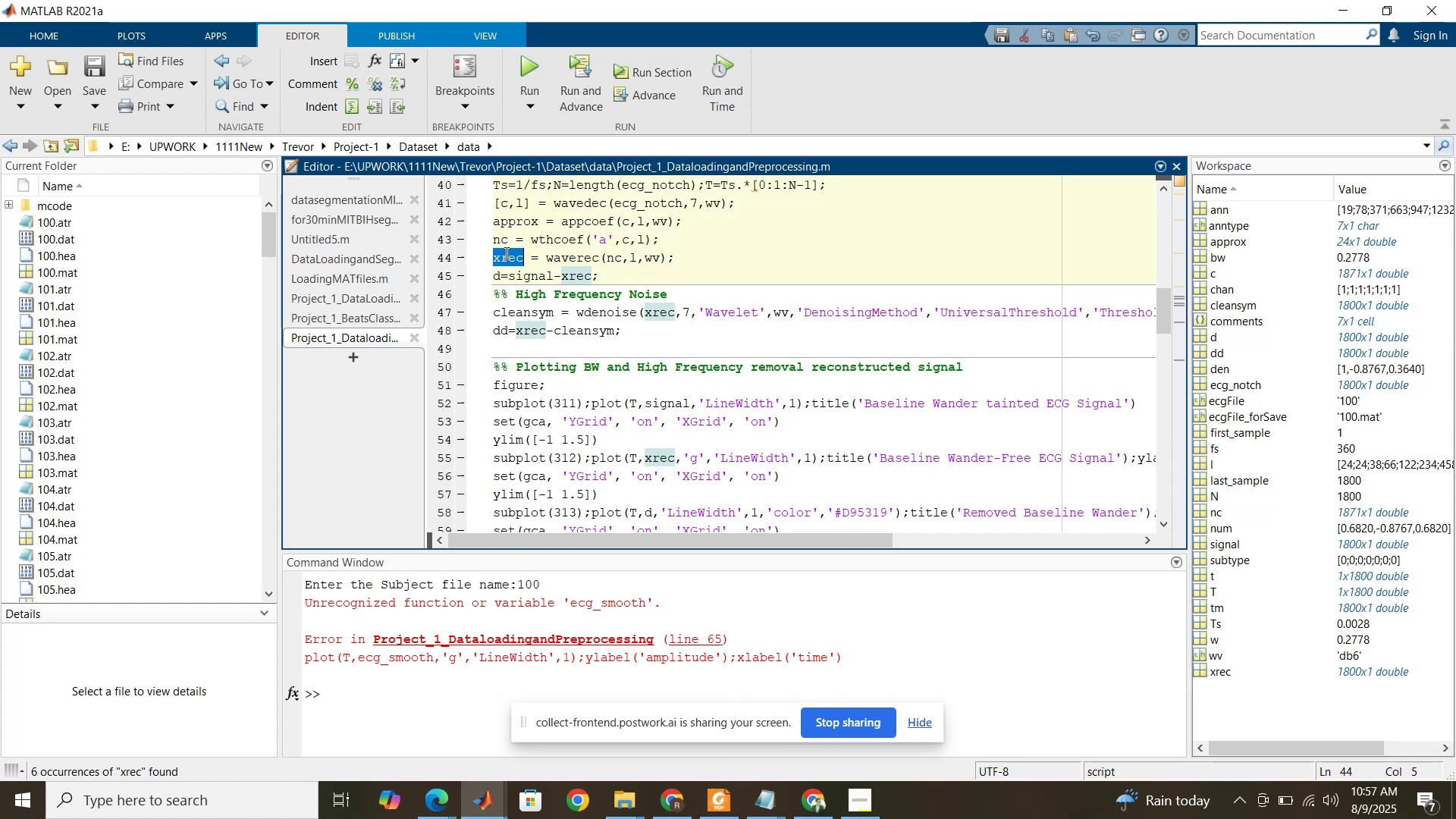 
key(Control+C)
 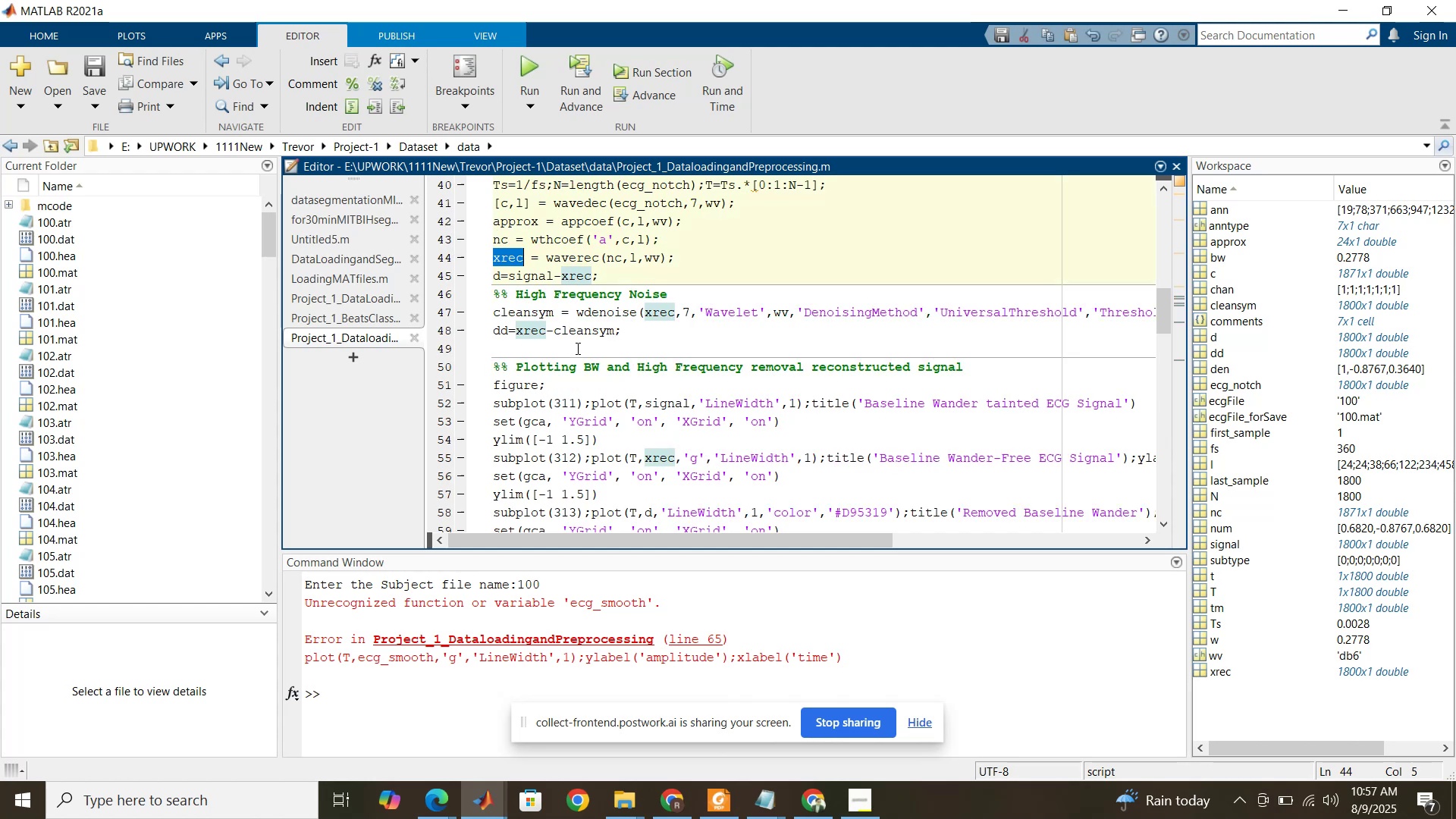 
scroll: coordinate [579, 359], scroll_direction: down, amount: 4.0
 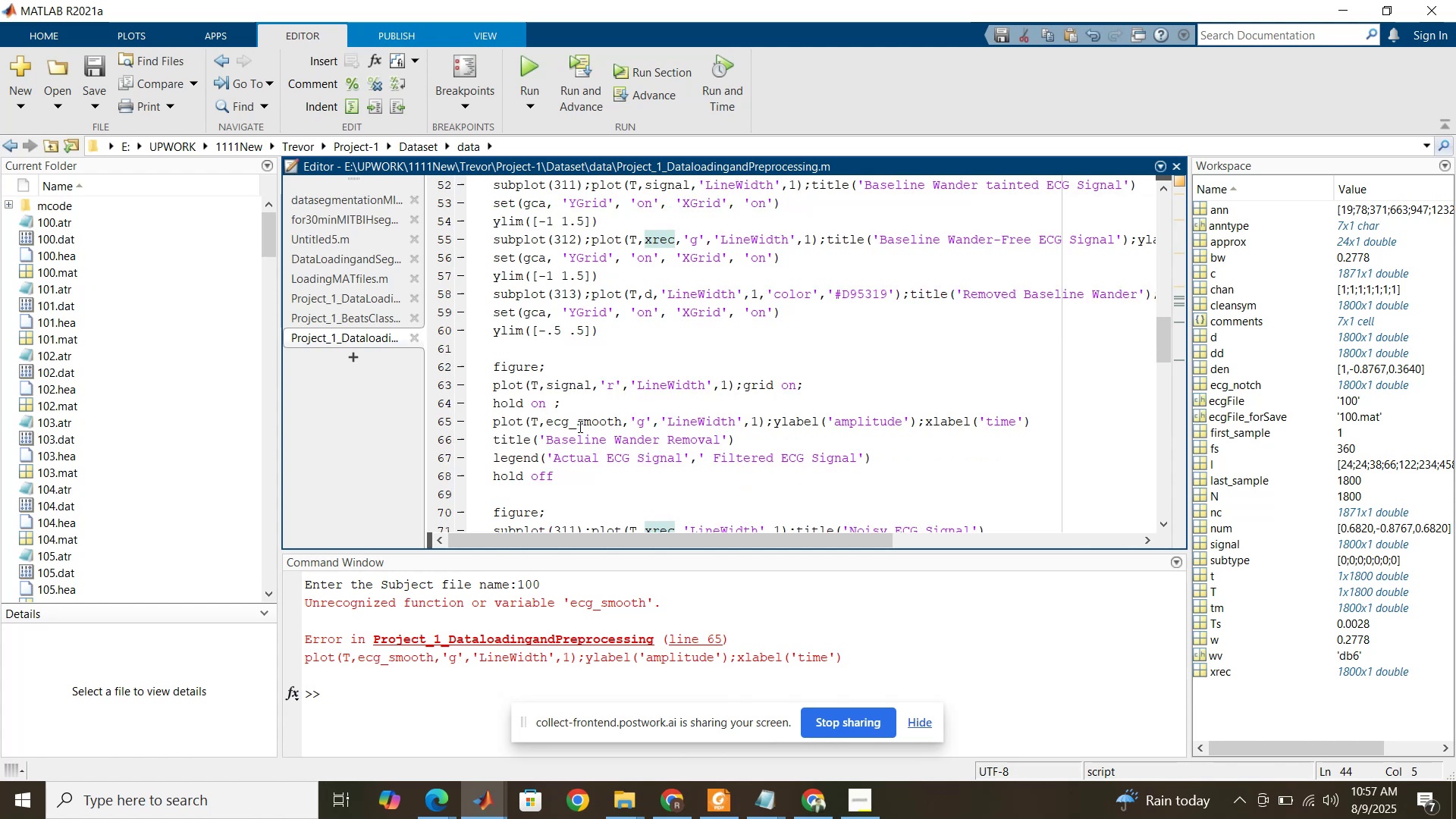 
double_click([579, 426])
 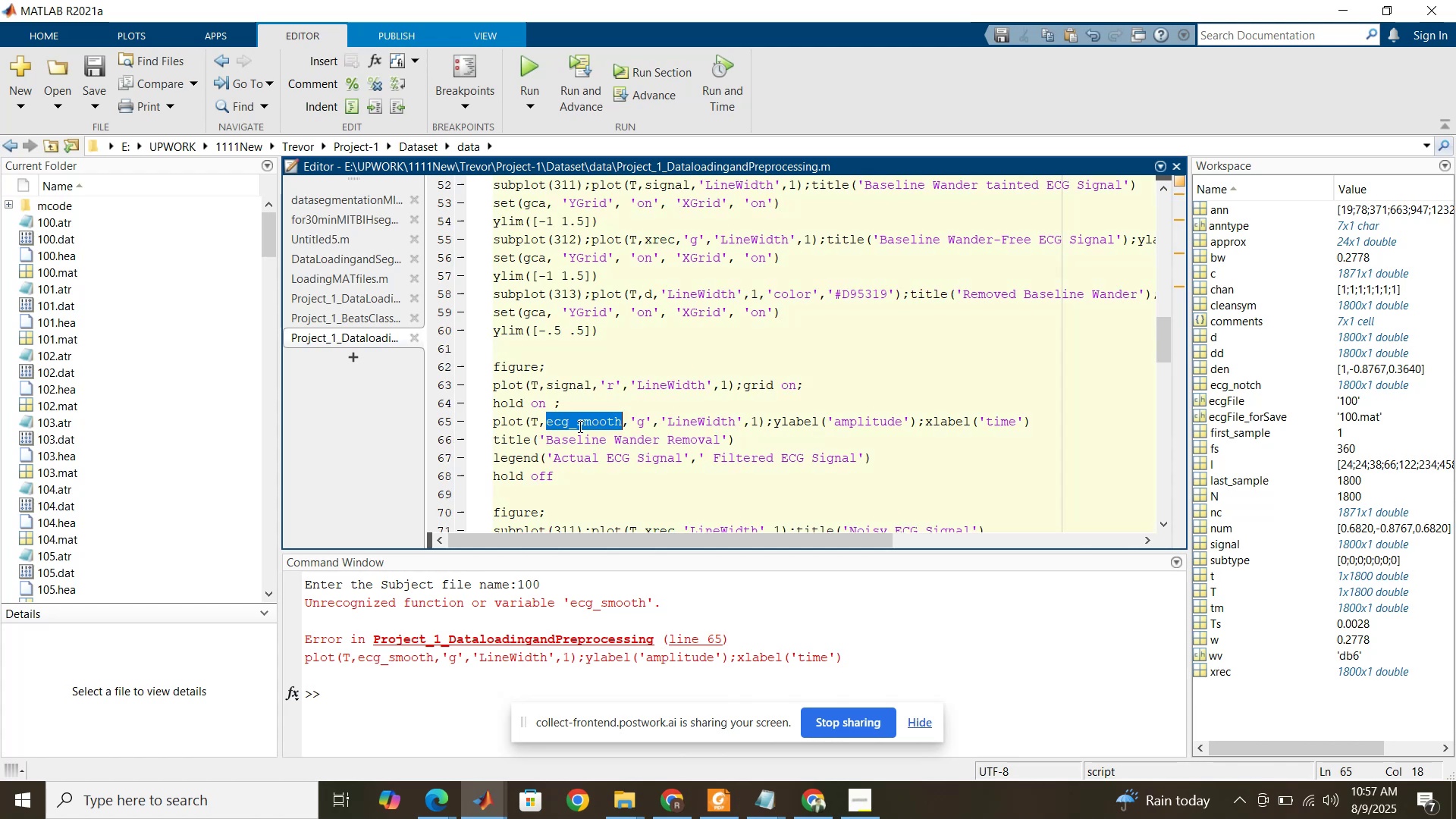 
key(Control+ControlLeft)
 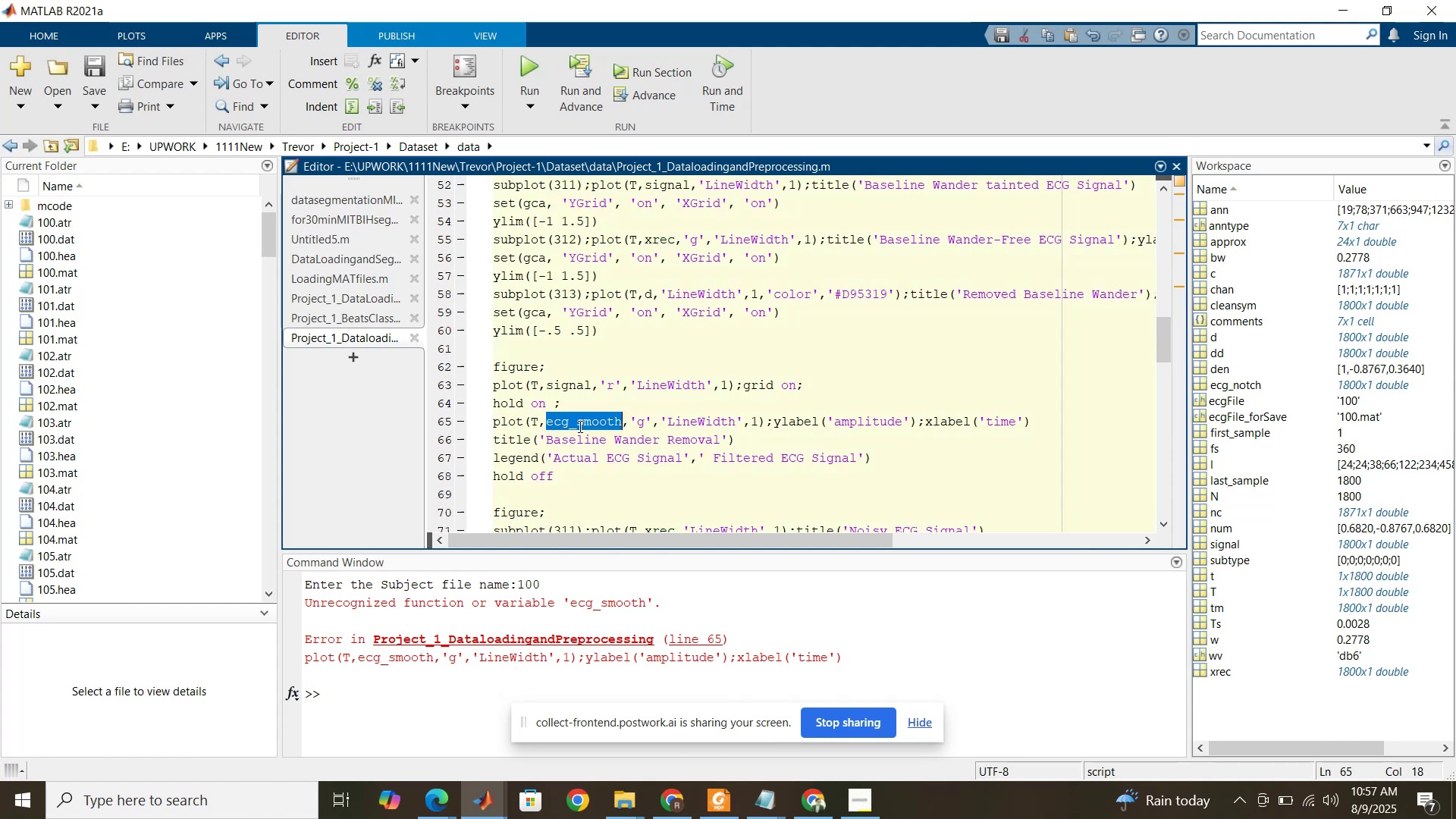 
key(Control+V)
 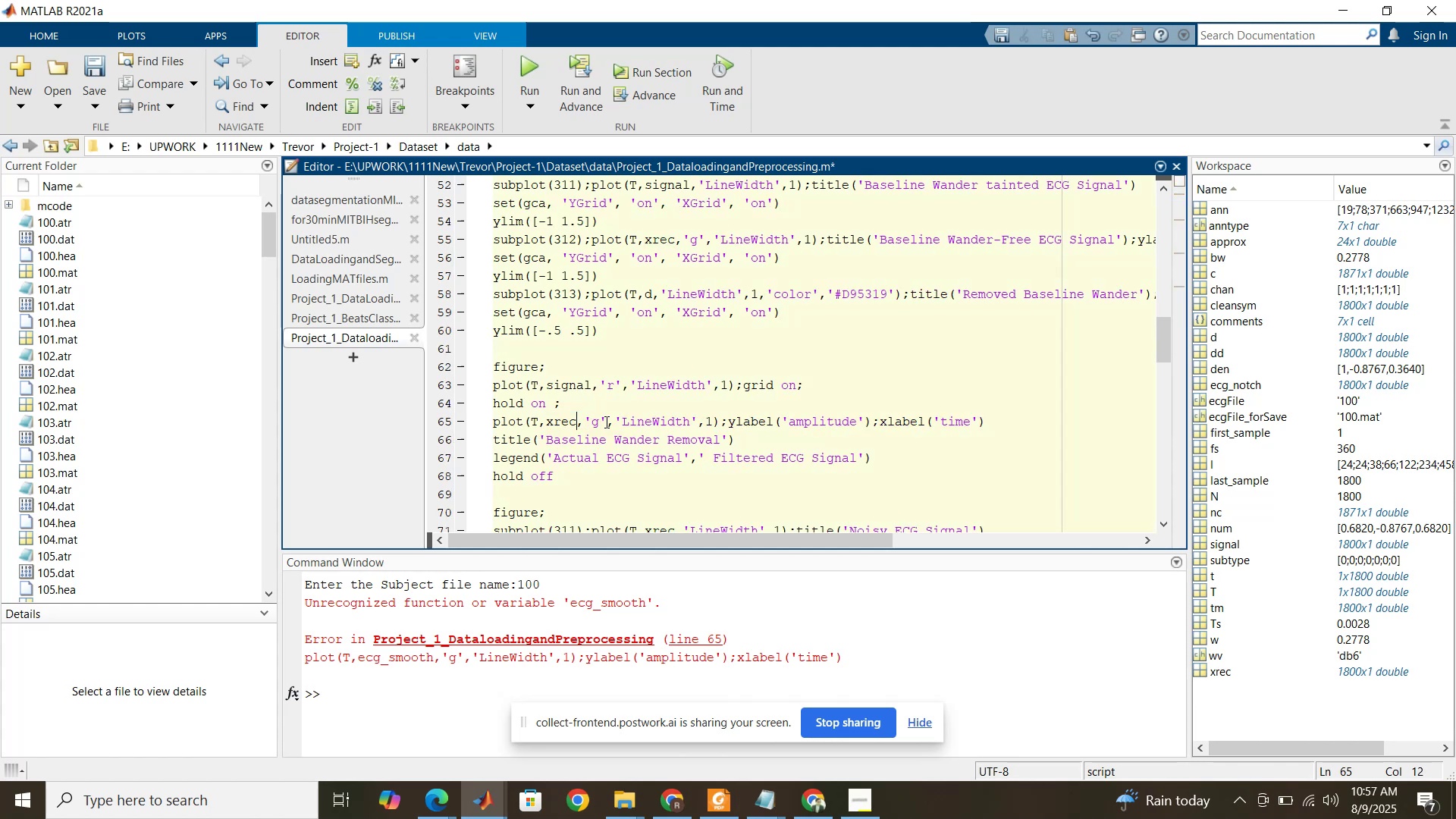 
scroll: coordinate [610, 422], scroll_direction: down, amount: 2.0
 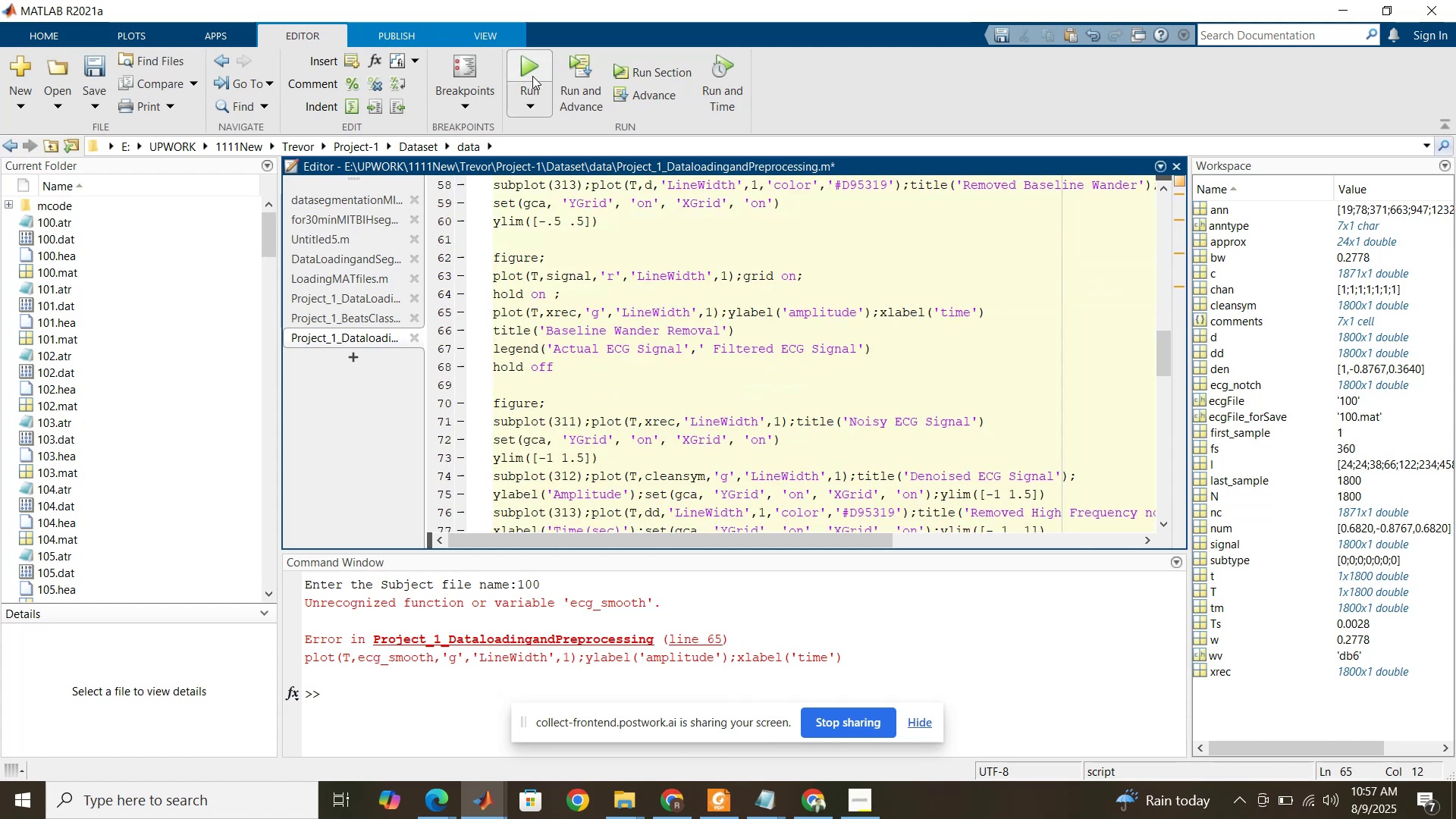 
left_click([532, 69])
 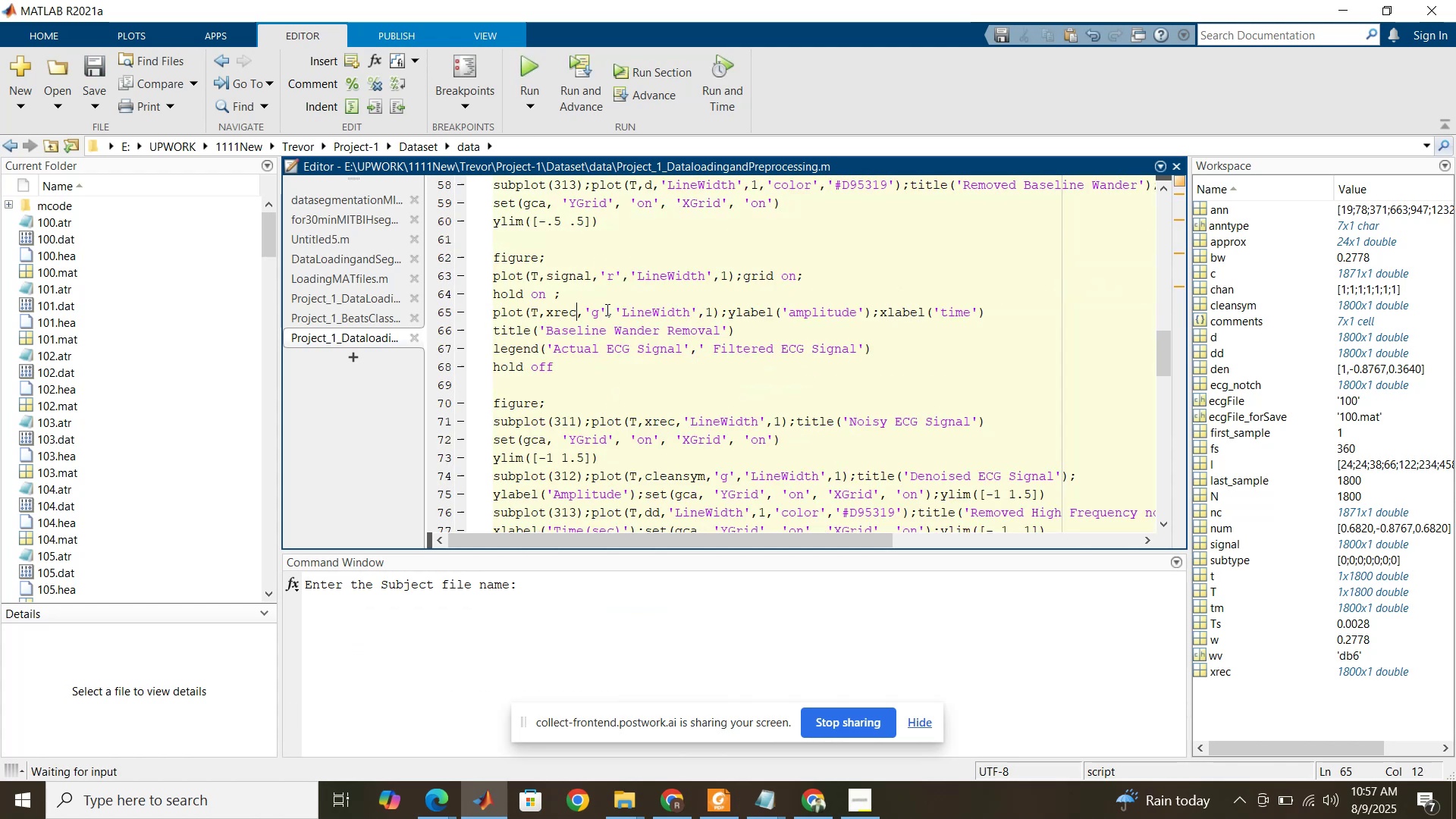 
key(Numpad1)
 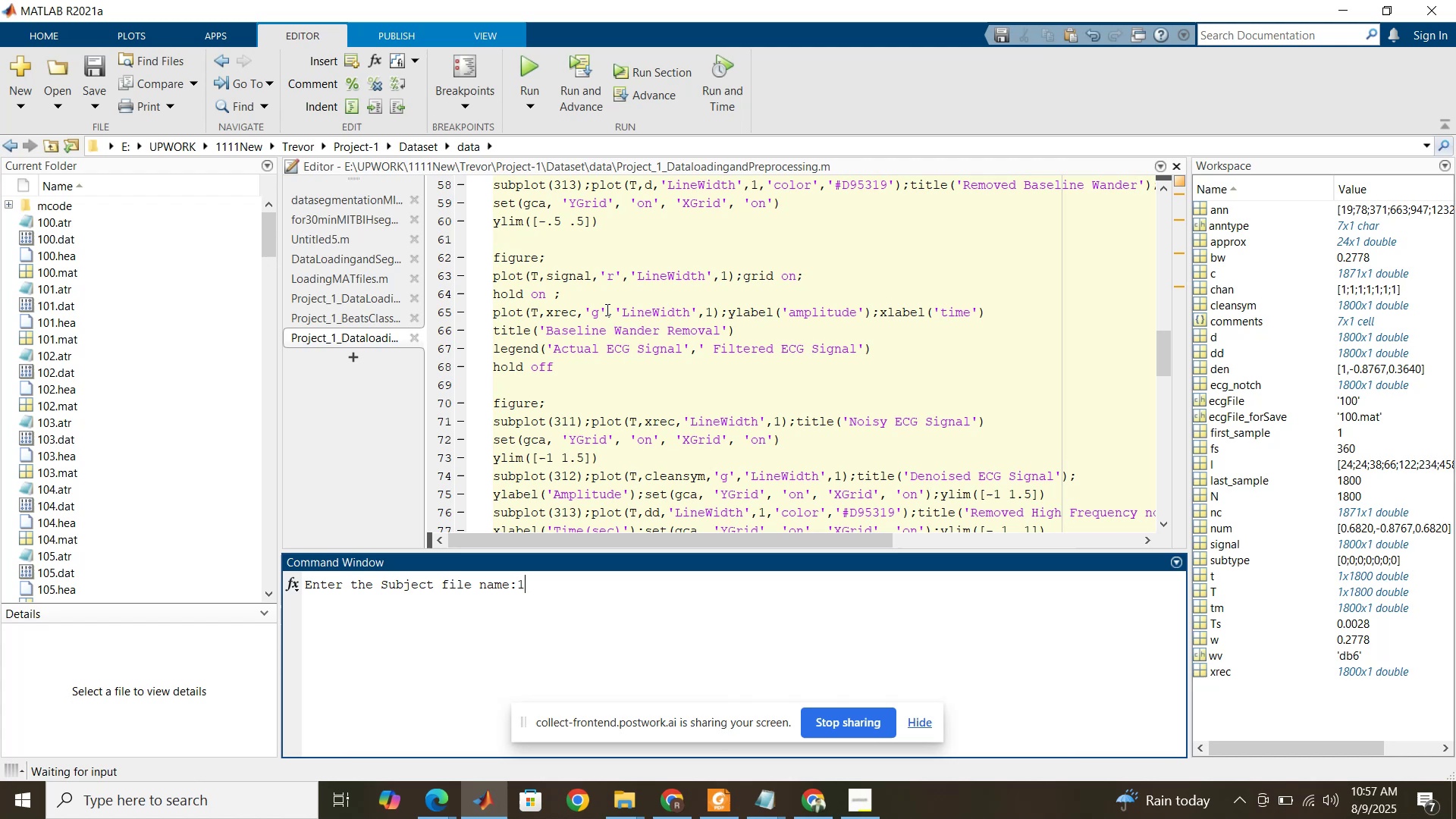 
key(Numpad0)
 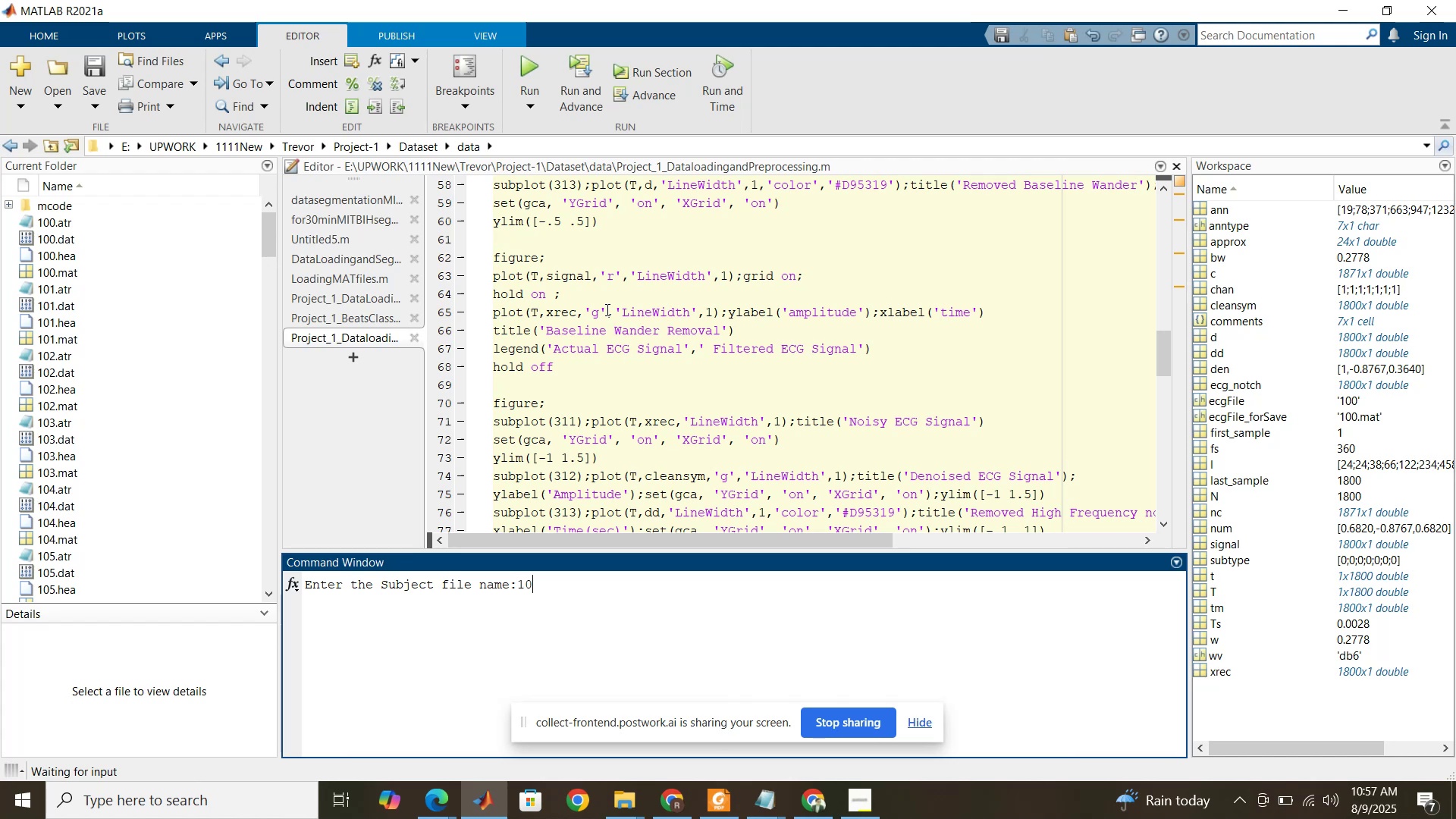 
key(Numpad0)
 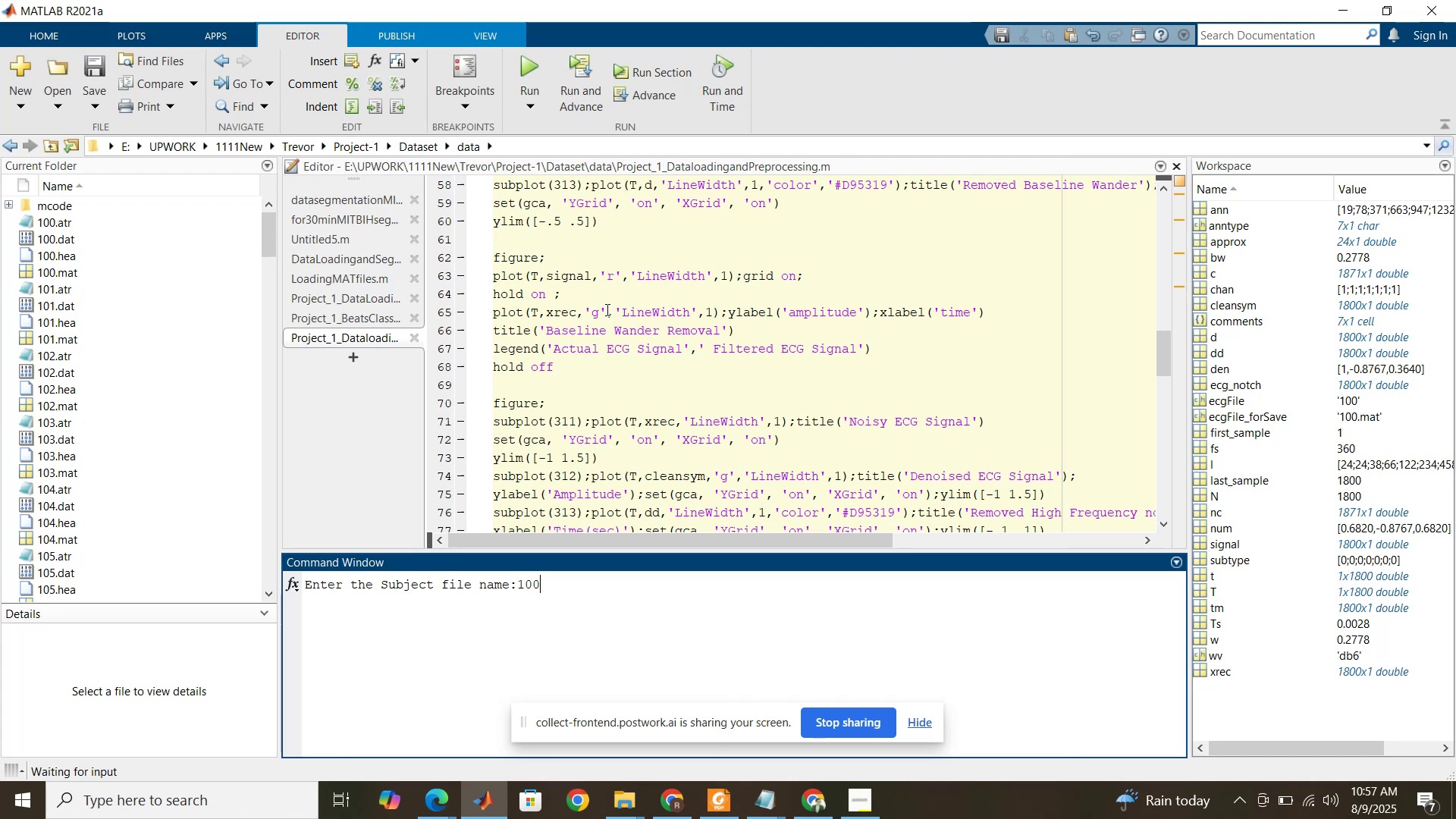 
key(NumpadEnter)
 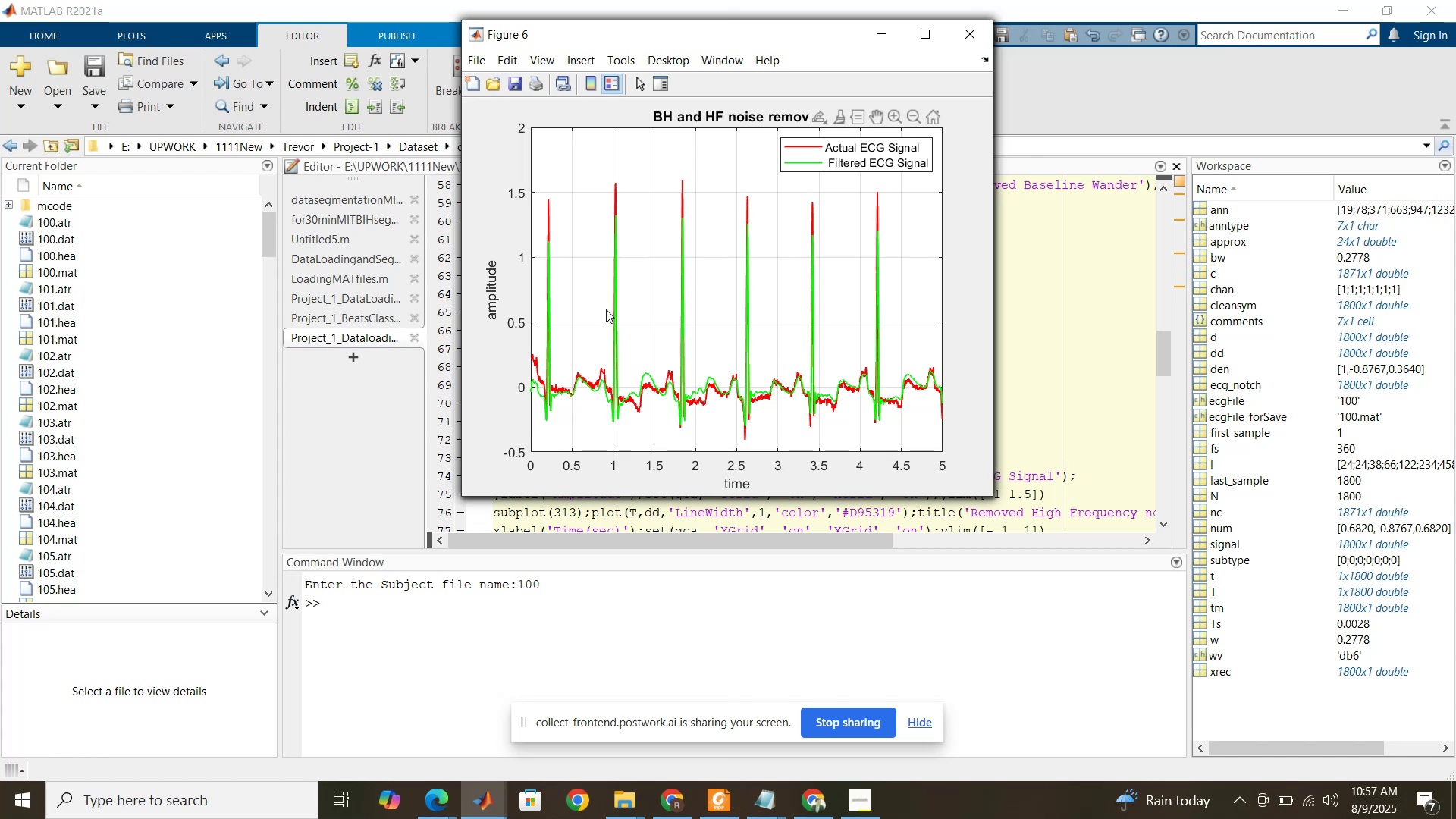 
wait(14.04)
 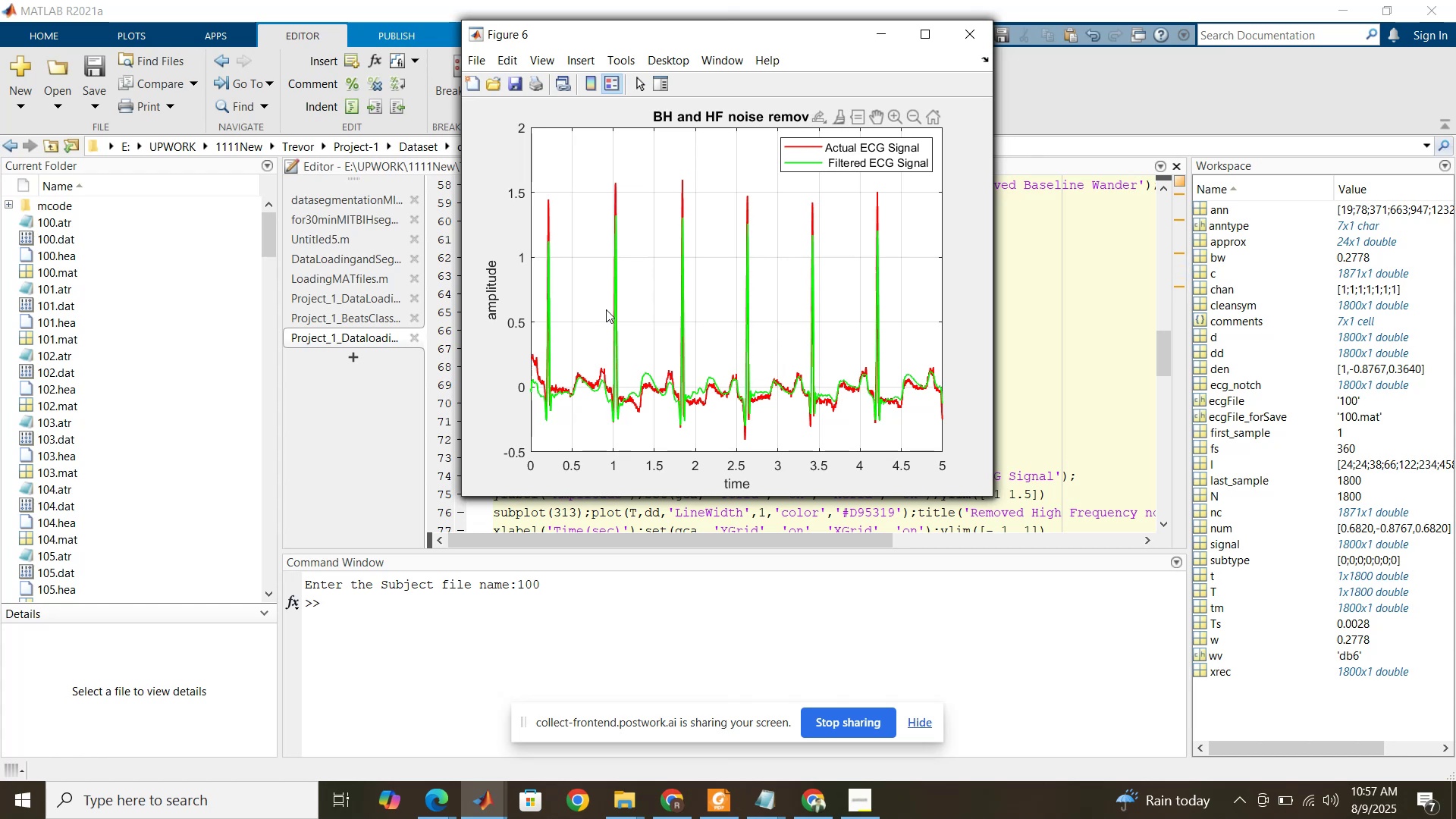 
left_click([485, 802])
 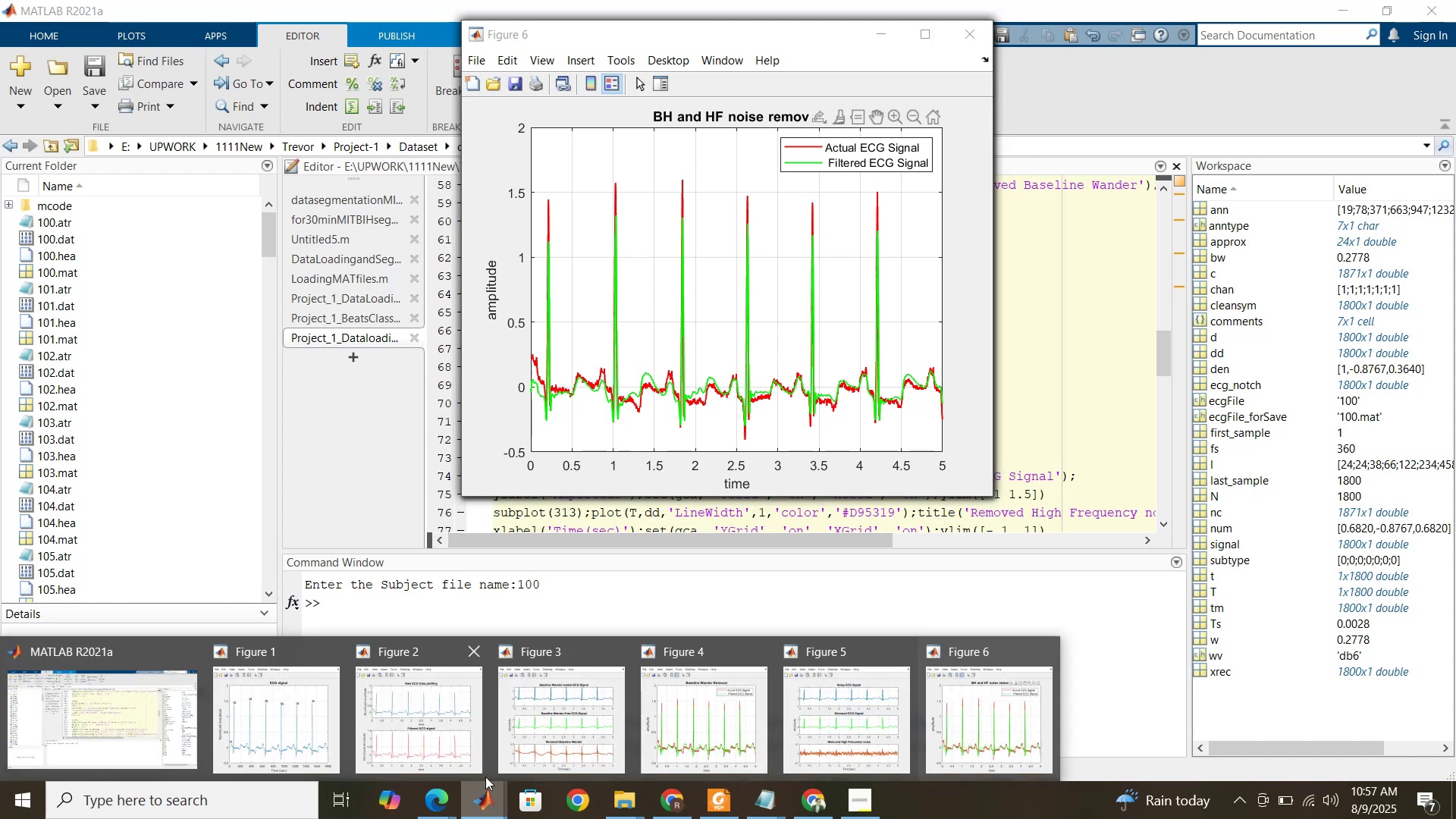 
mouse_move([244, 726])
 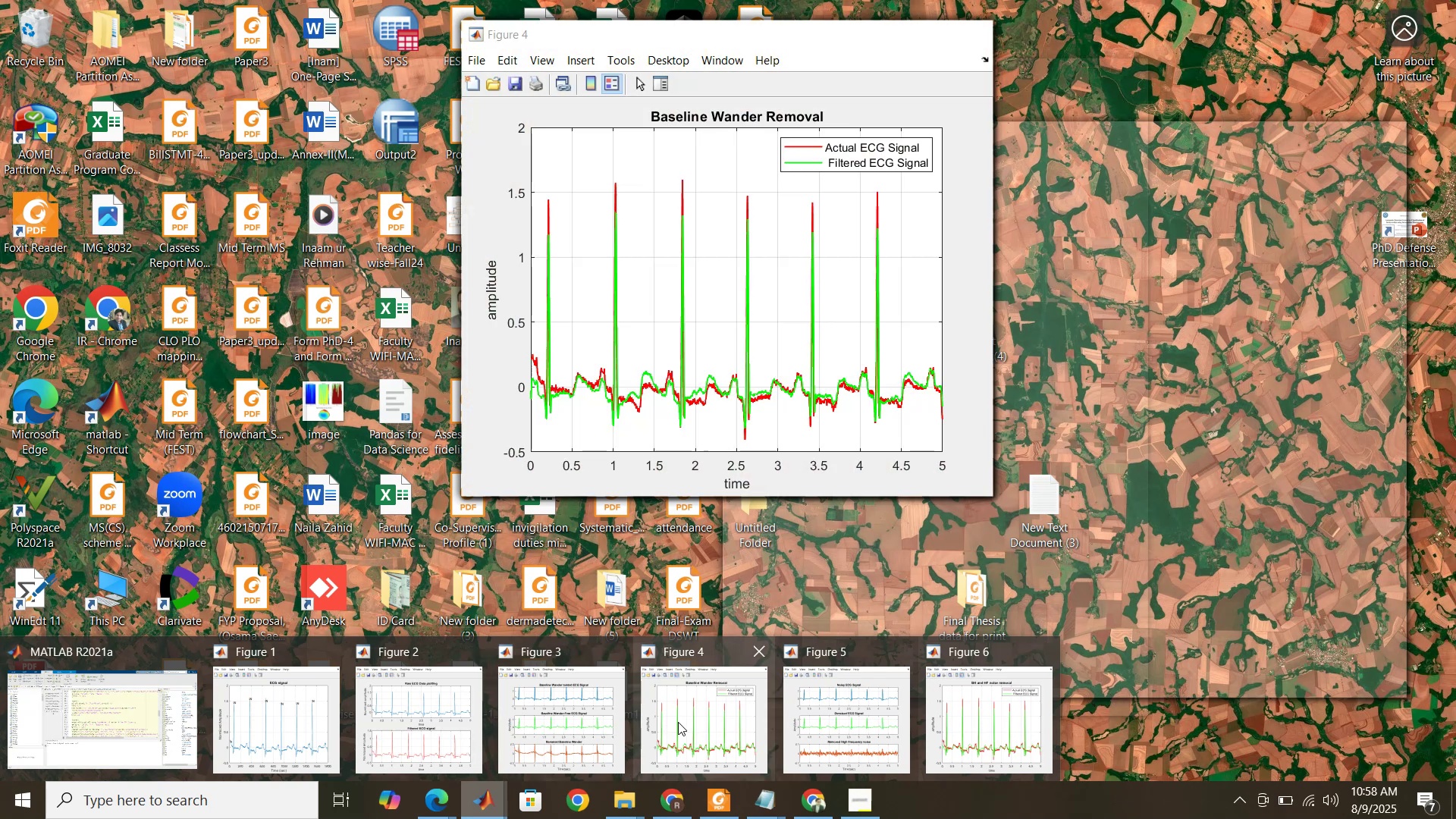 
wait(16.53)
 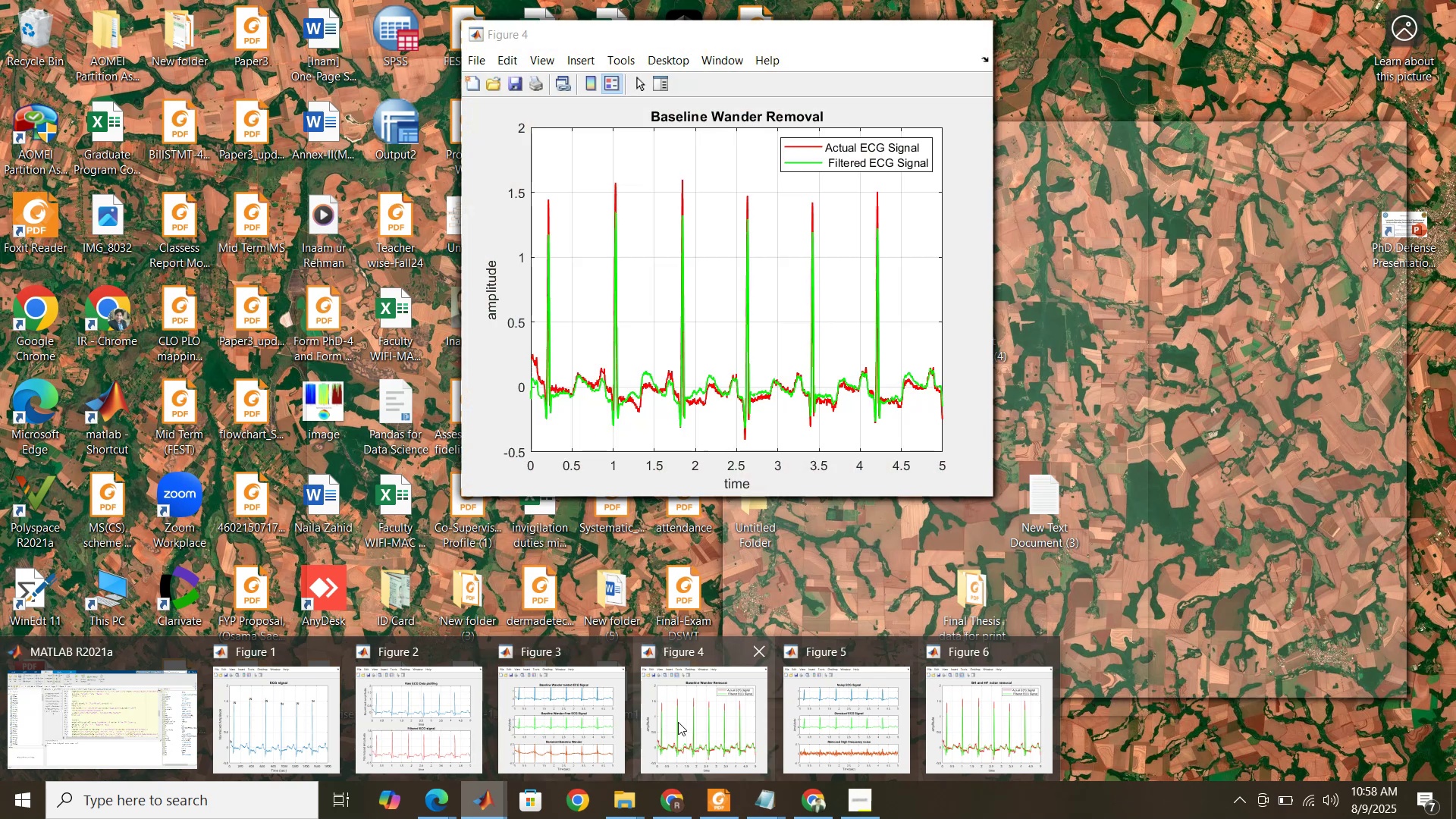 
left_click([168, 729])
 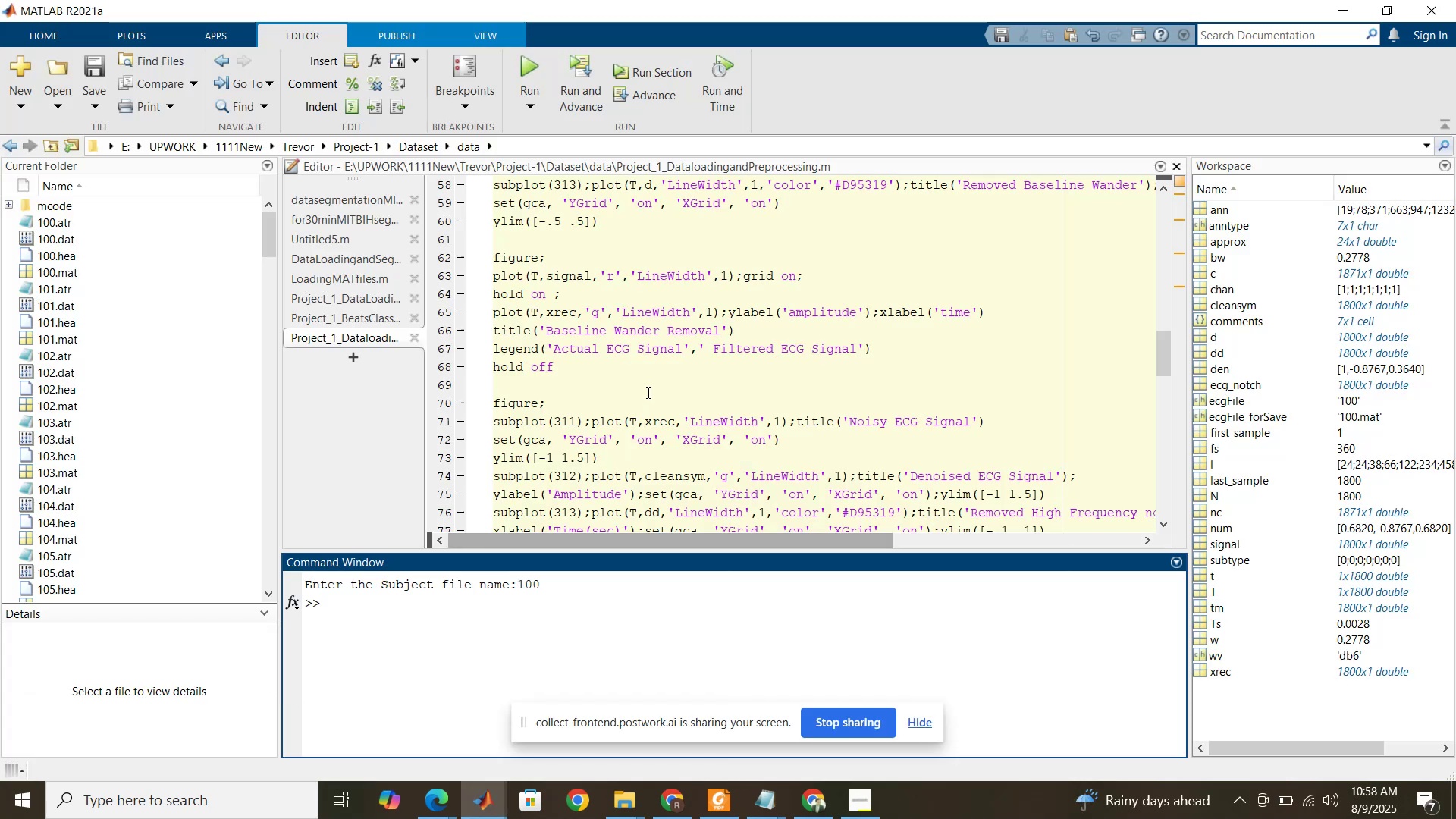 
scroll: coordinate [647, 392], scroll_direction: up, amount: 10.0
 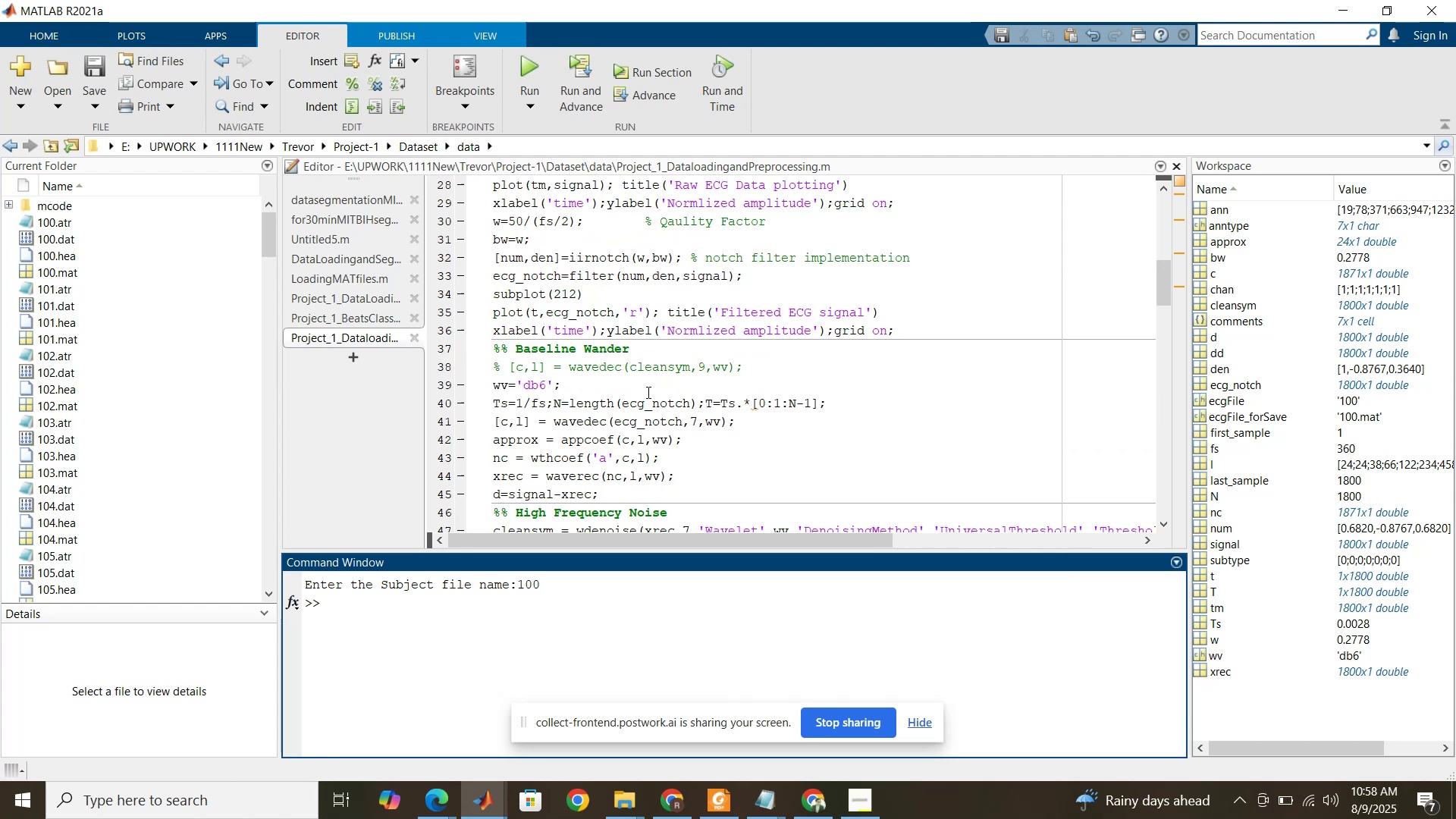 
scroll: coordinate [647, 392], scroll_direction: down, amount: 1.0
 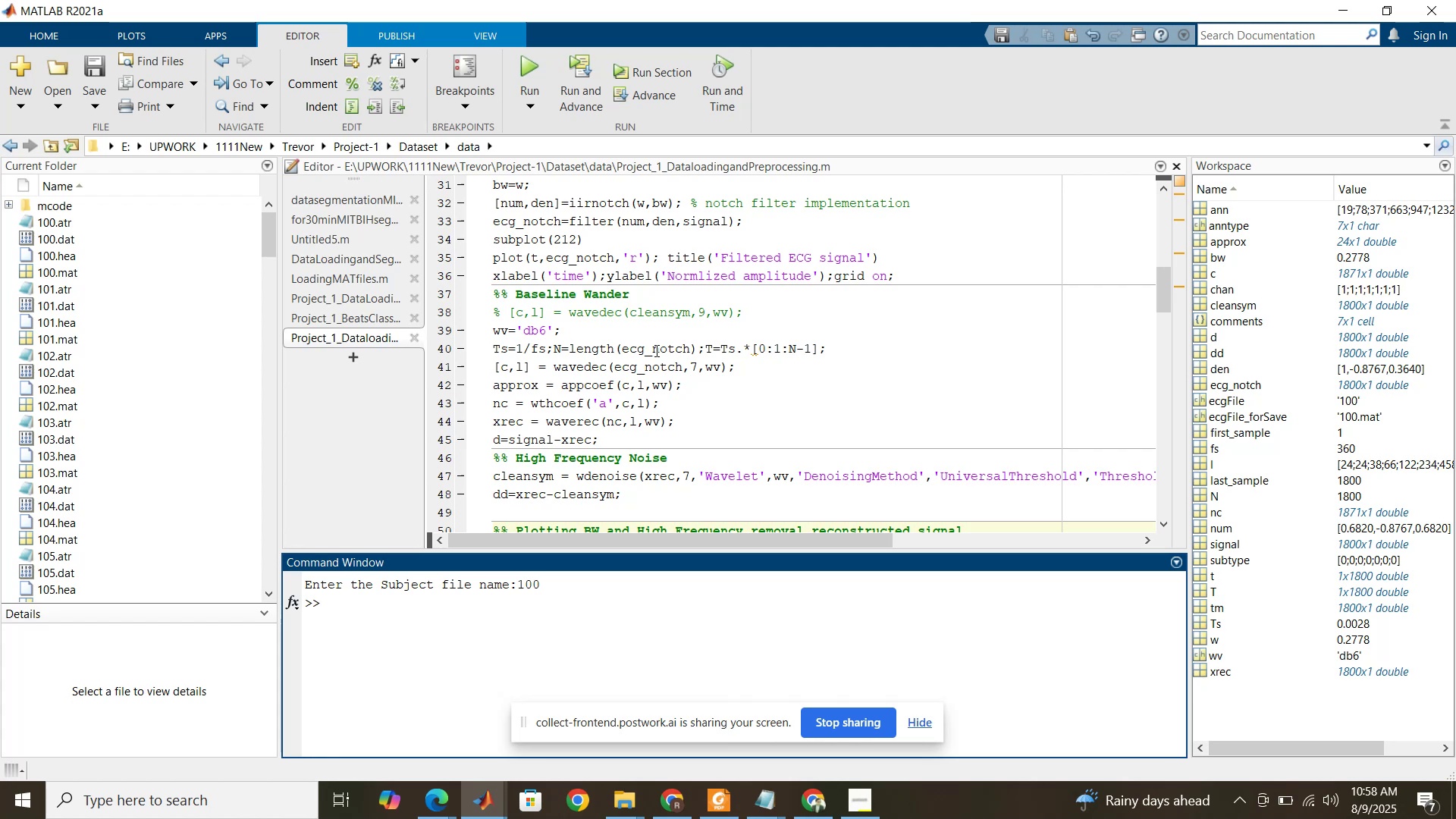 
wait(21.98)
 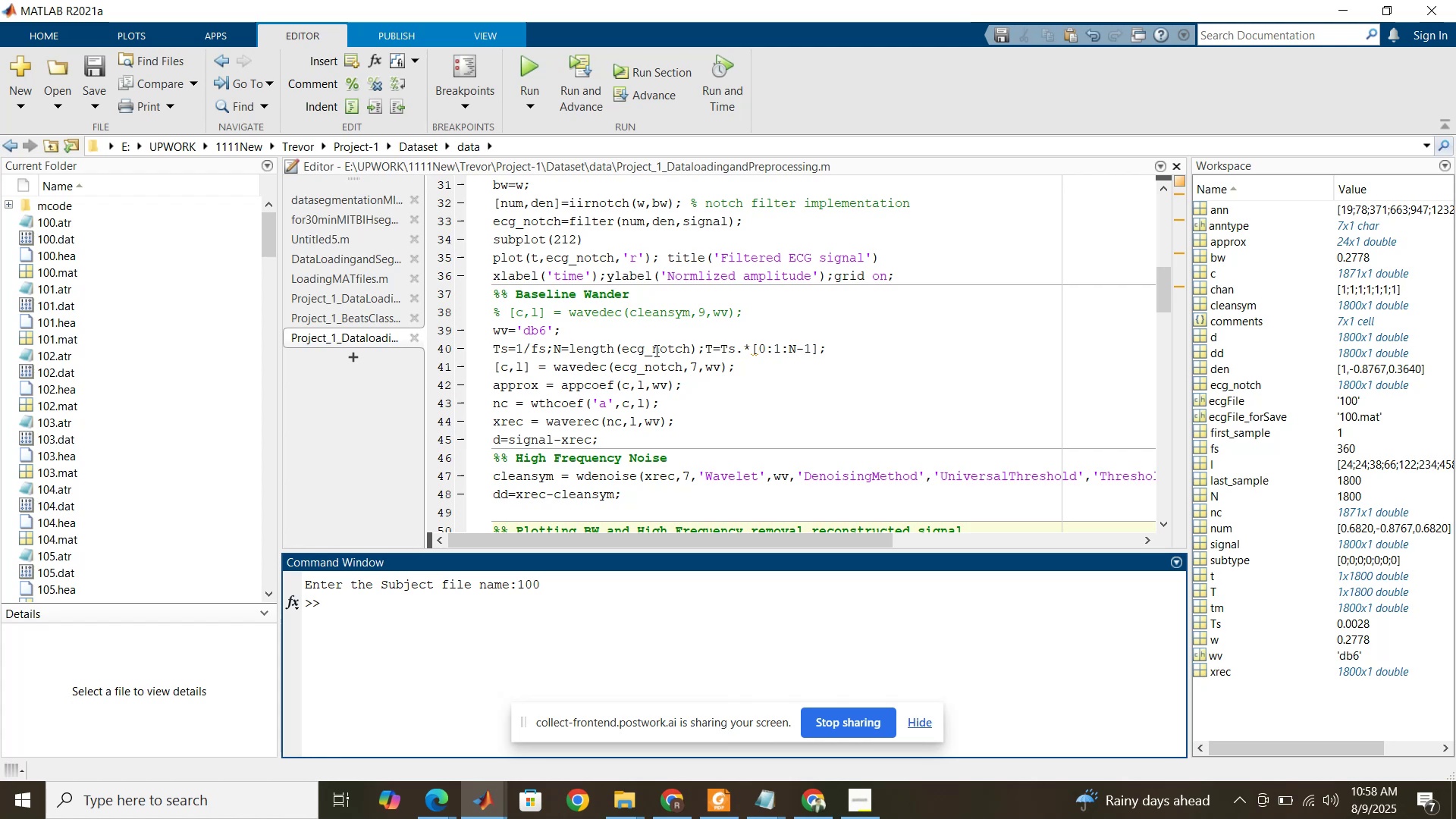 
double_click([662, 362])
 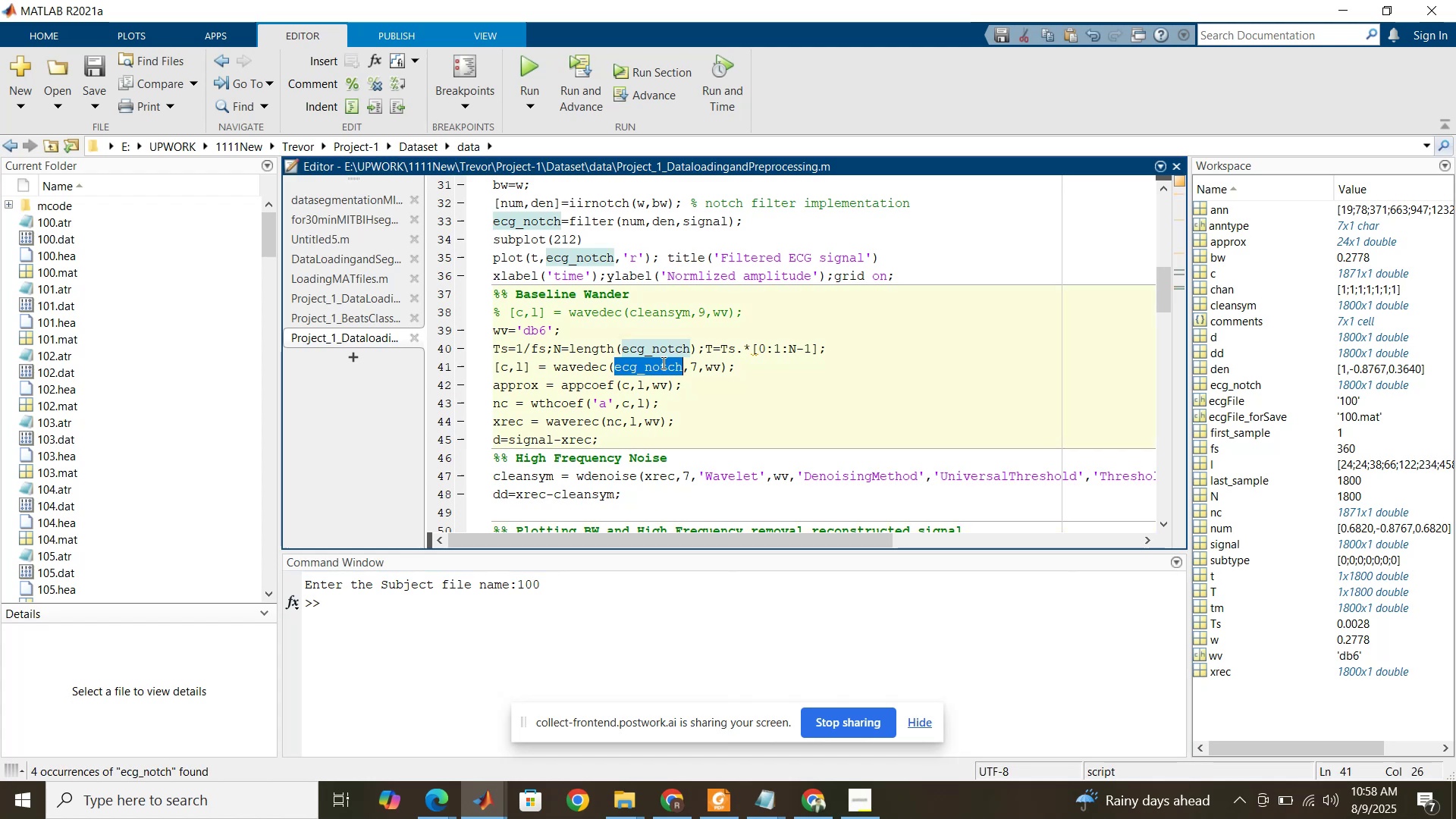 
key(Control+C)
 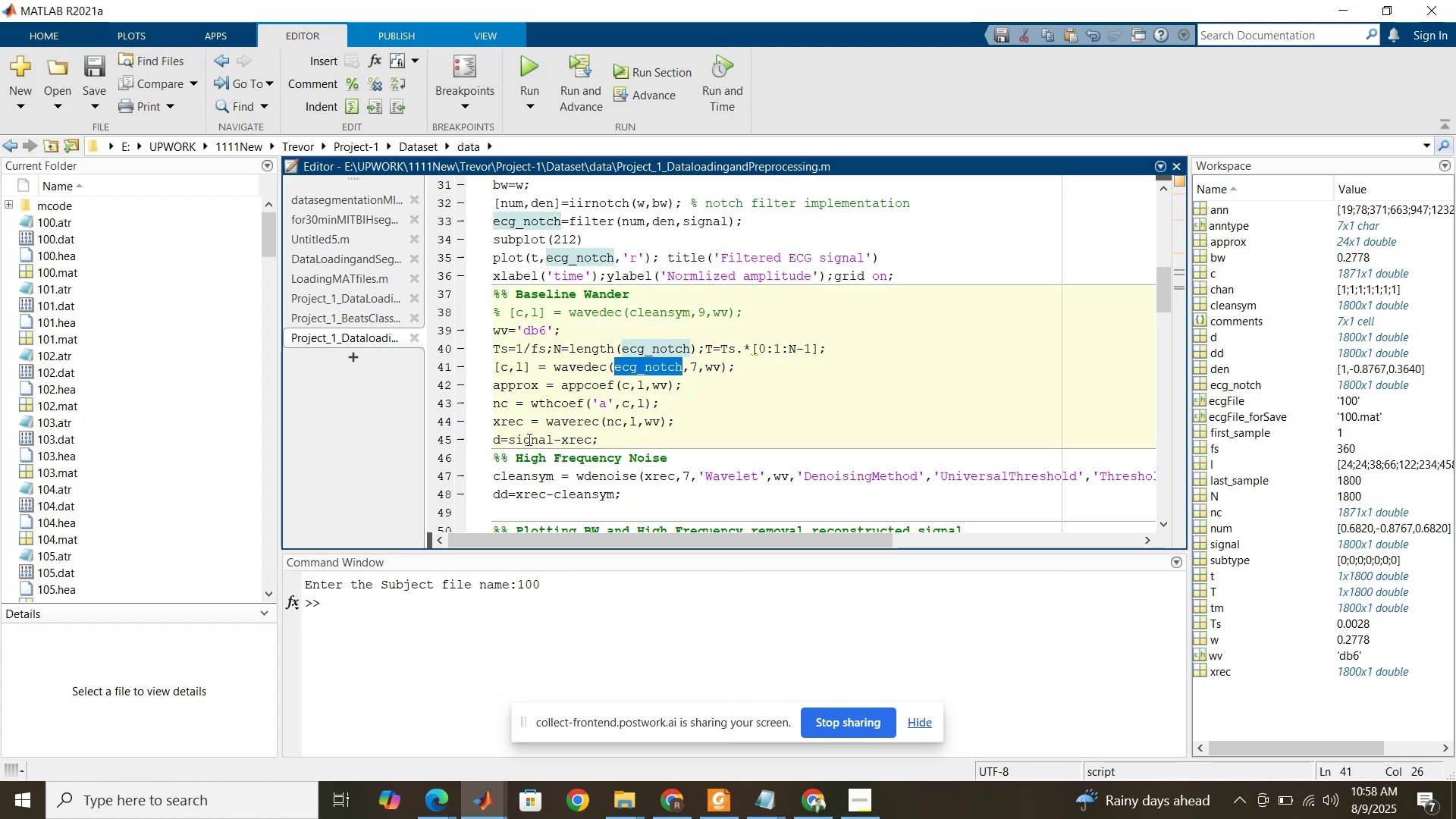 
double_click([528, 439])
 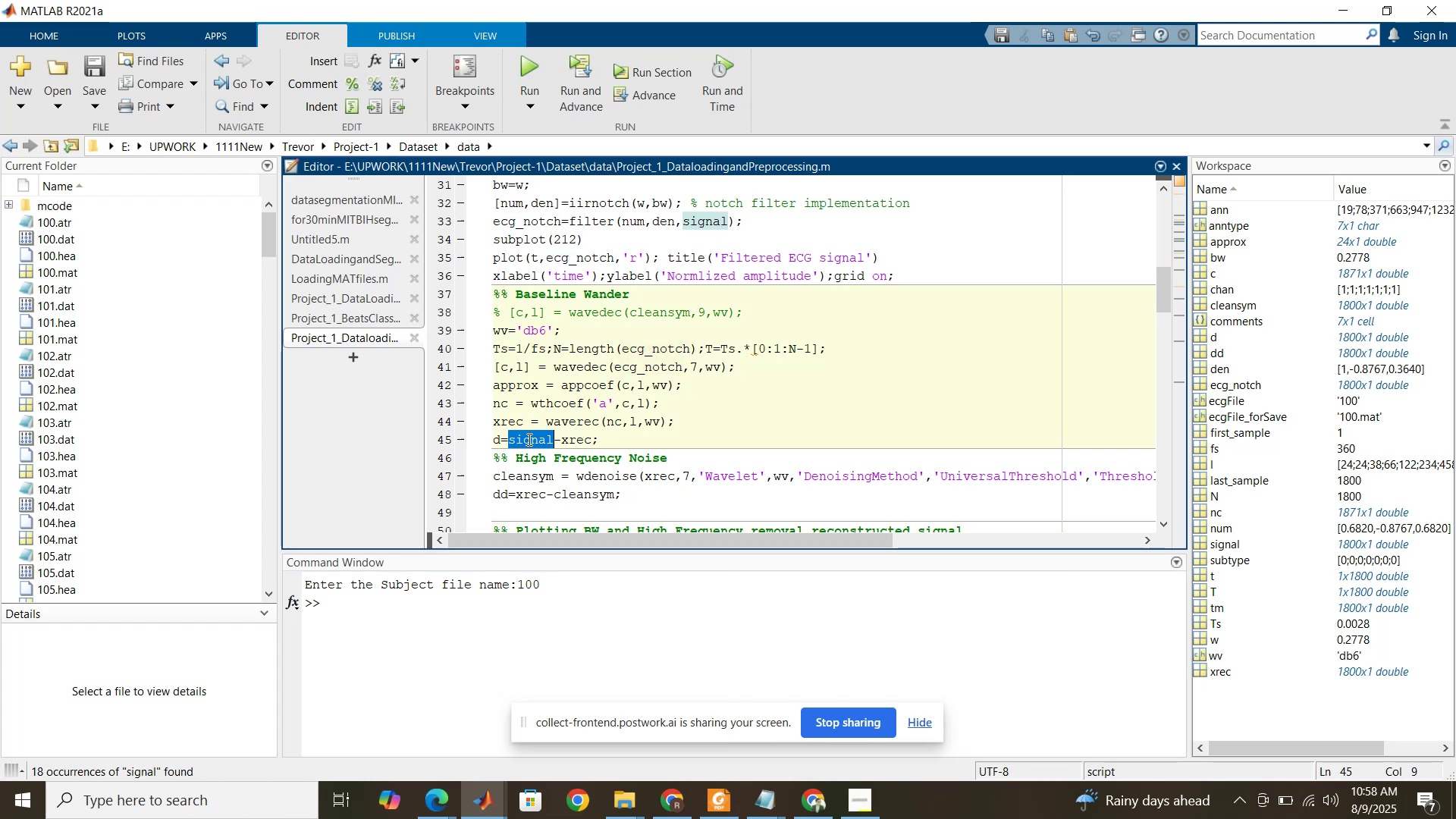 
key(Control+V)
 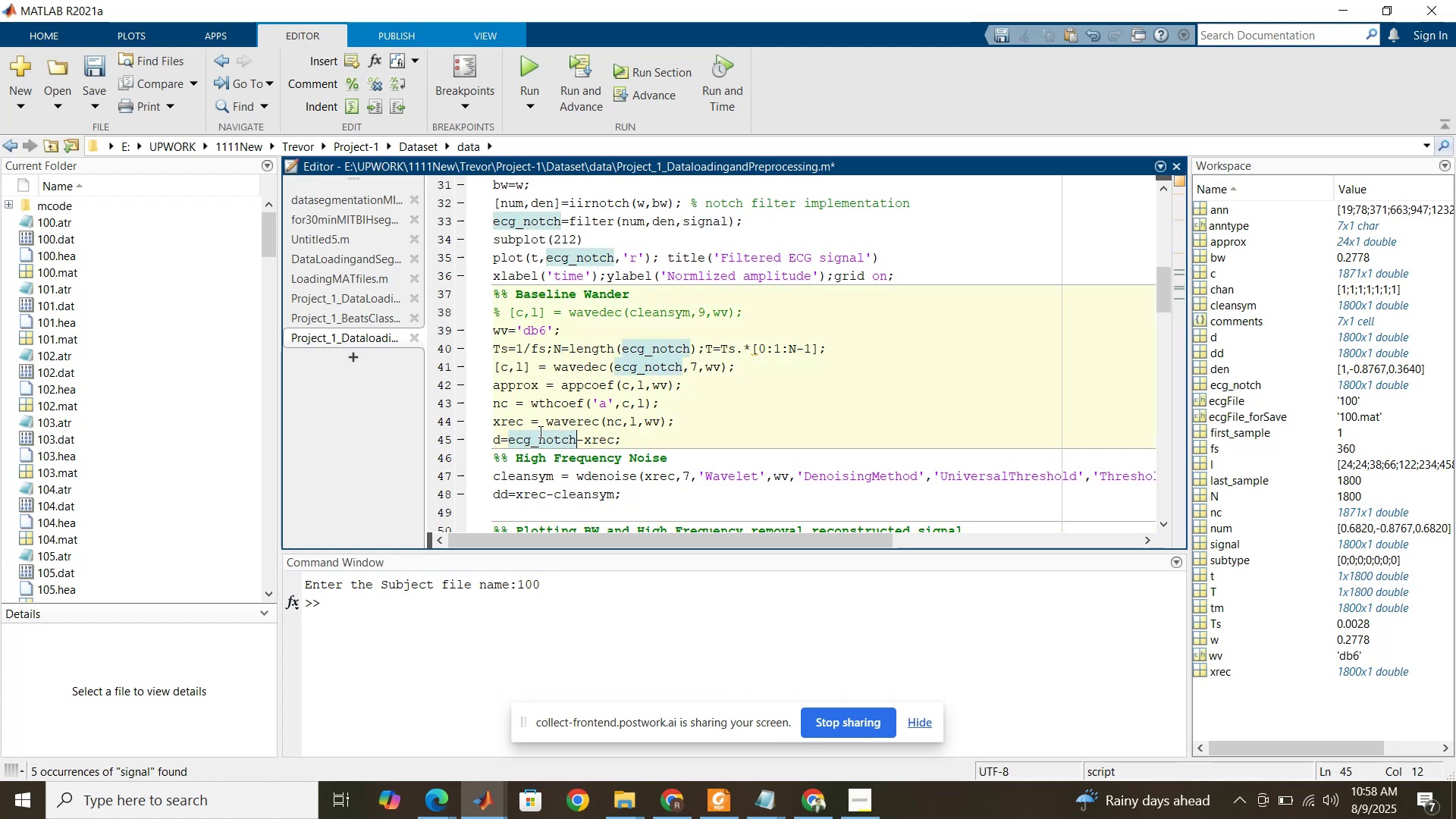 
scroll: coordinate [586, 357], scroll_direction: down, amount: 2.0
 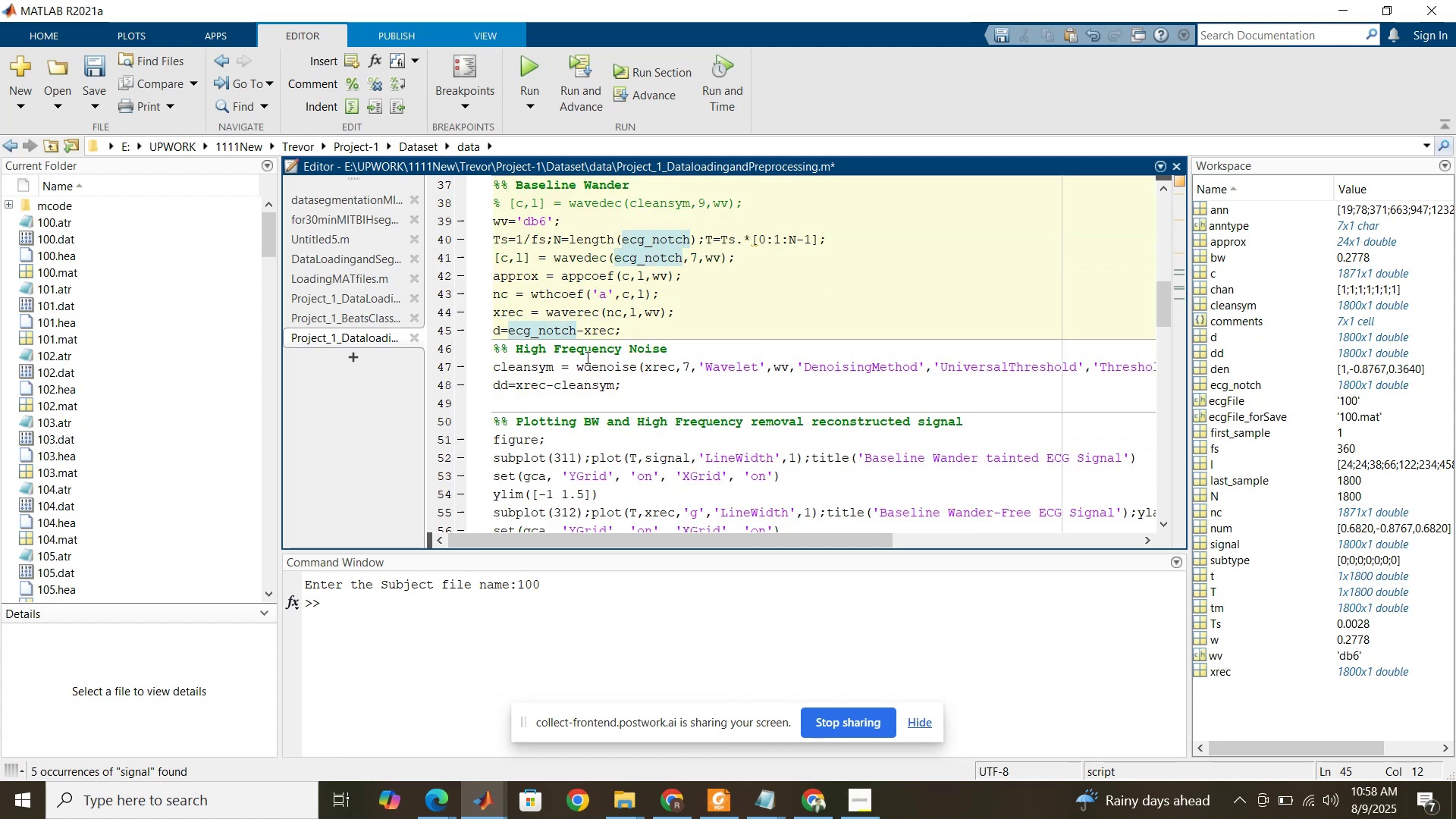 
scroll: coordinate [586, 357], scroll_direction: up, amount: 2.0
 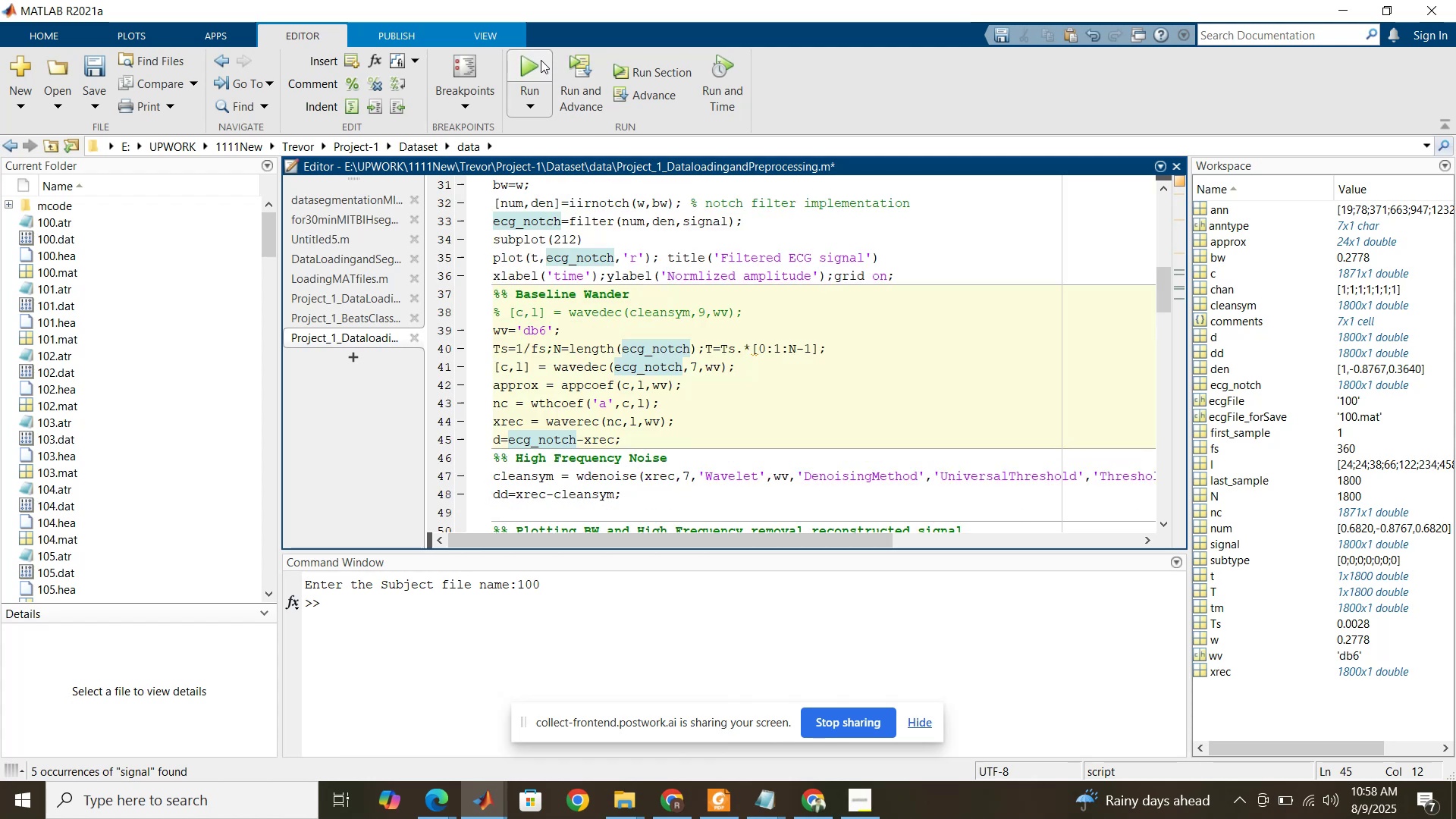 
left_click([538, 59])
 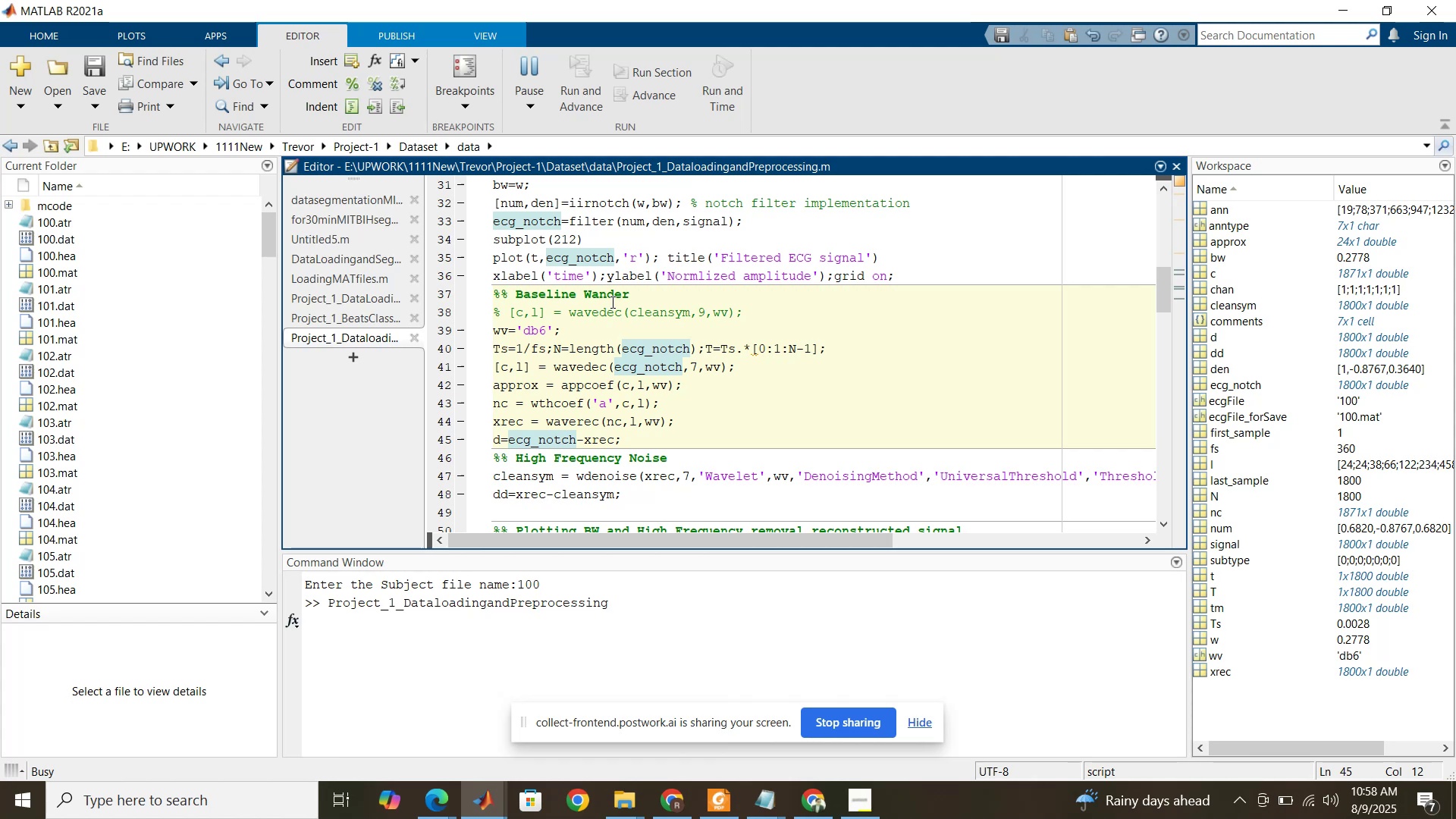 
key(Numpad1)
 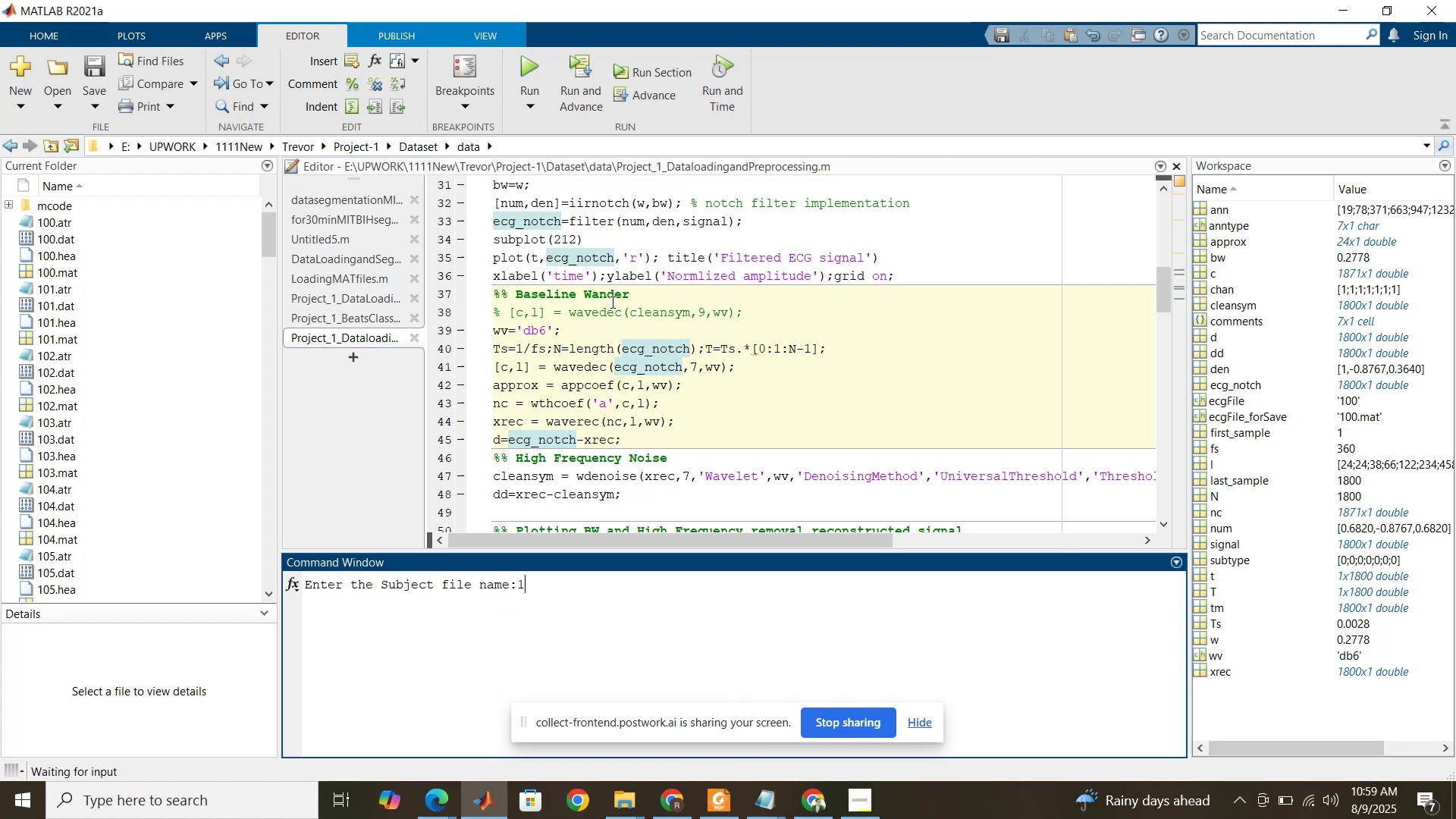 
key(Numpad0)
 